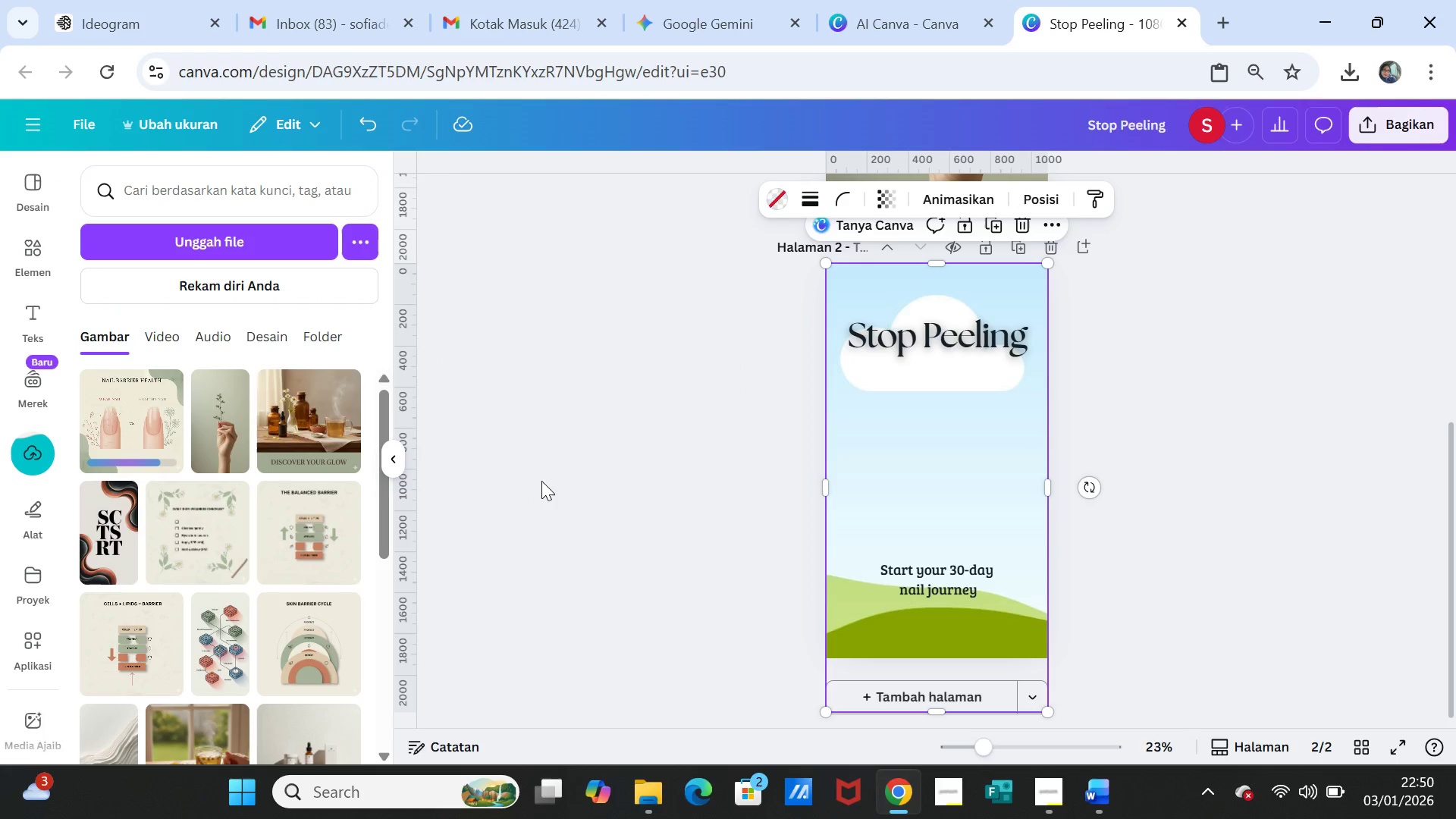 
wait(6.81)
 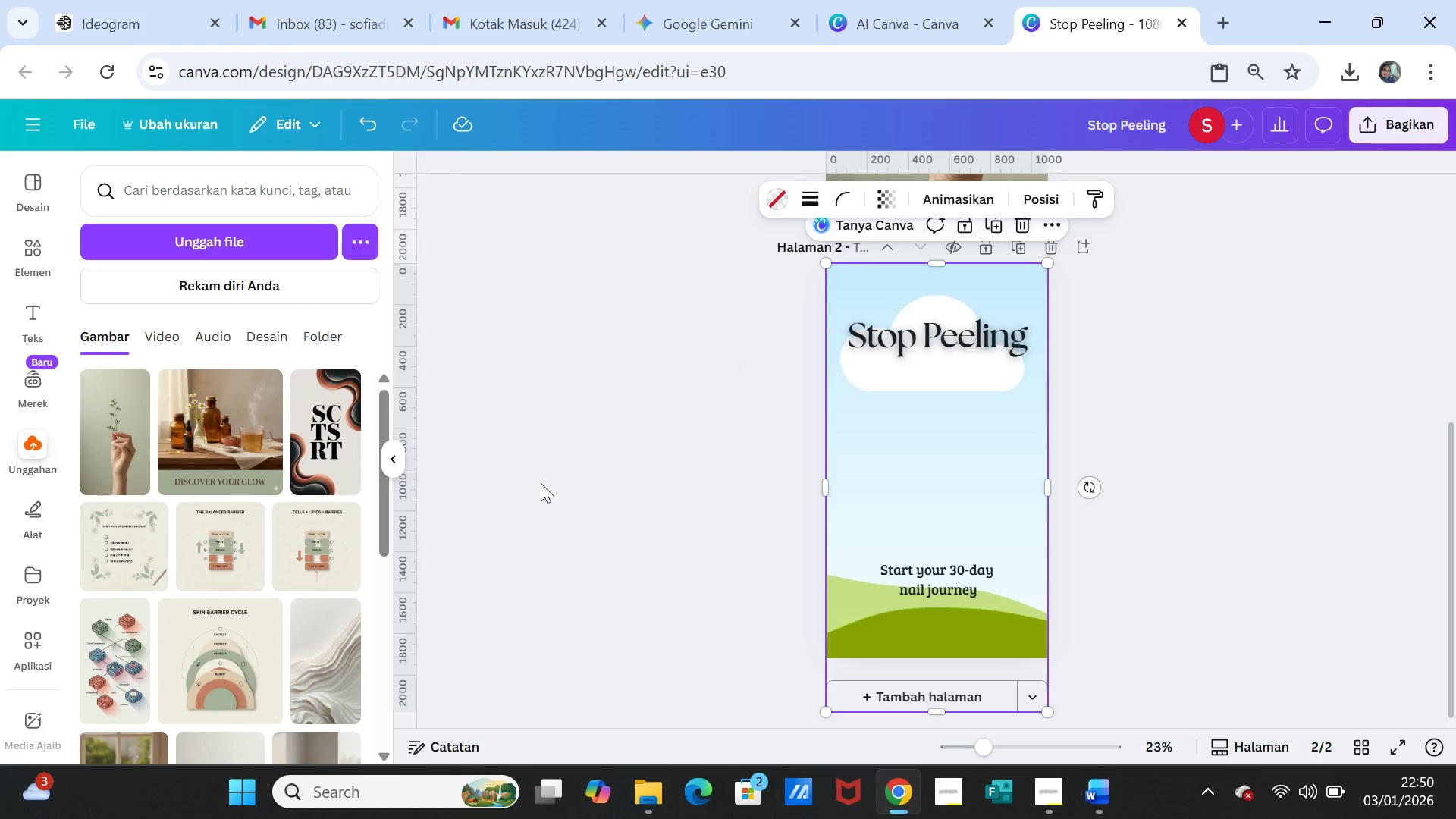 
left_click([128, 427])
 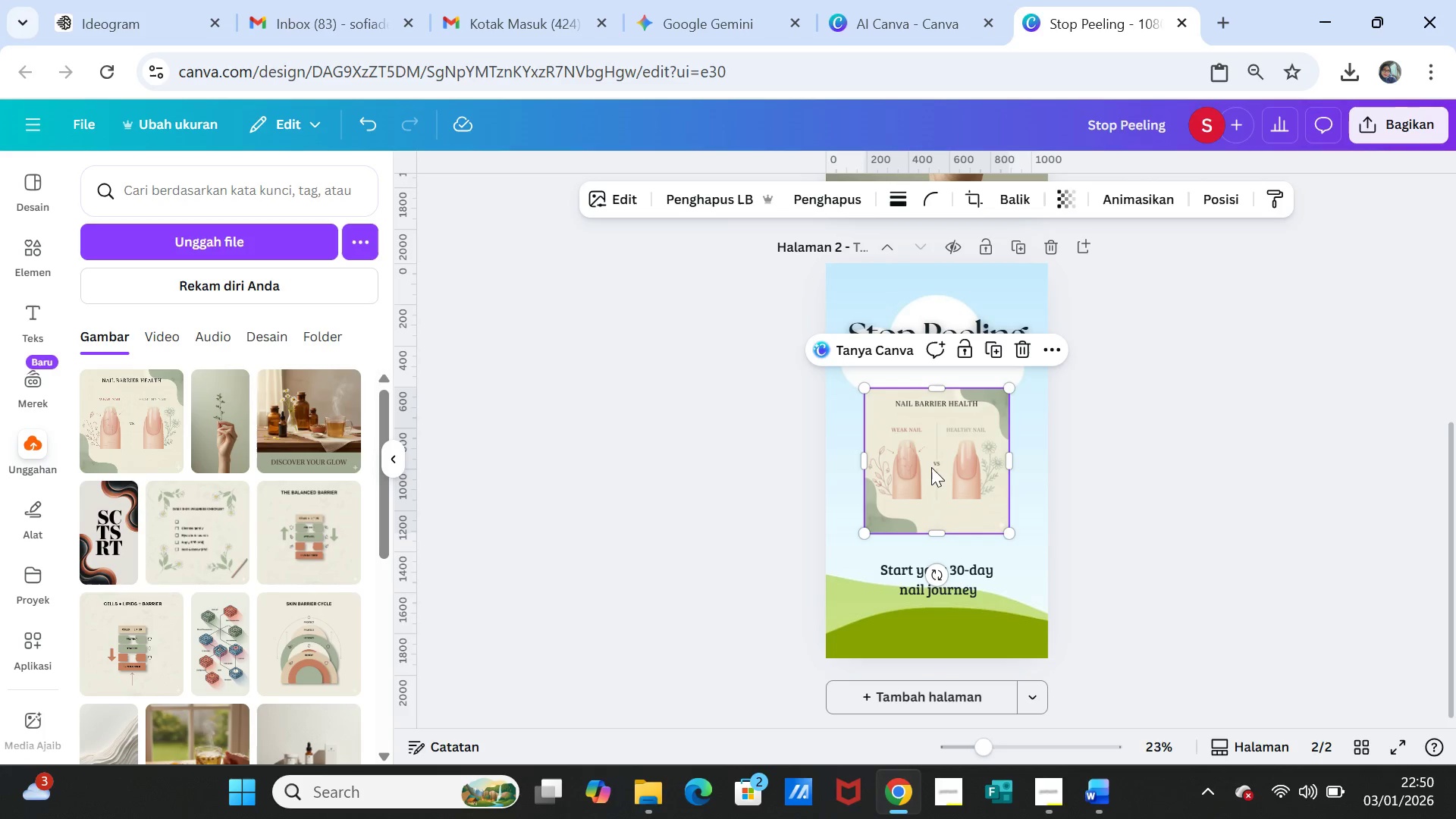 
left_click_drag(start_coordinate=[929, 464], to_coordinate=[925, 449])
 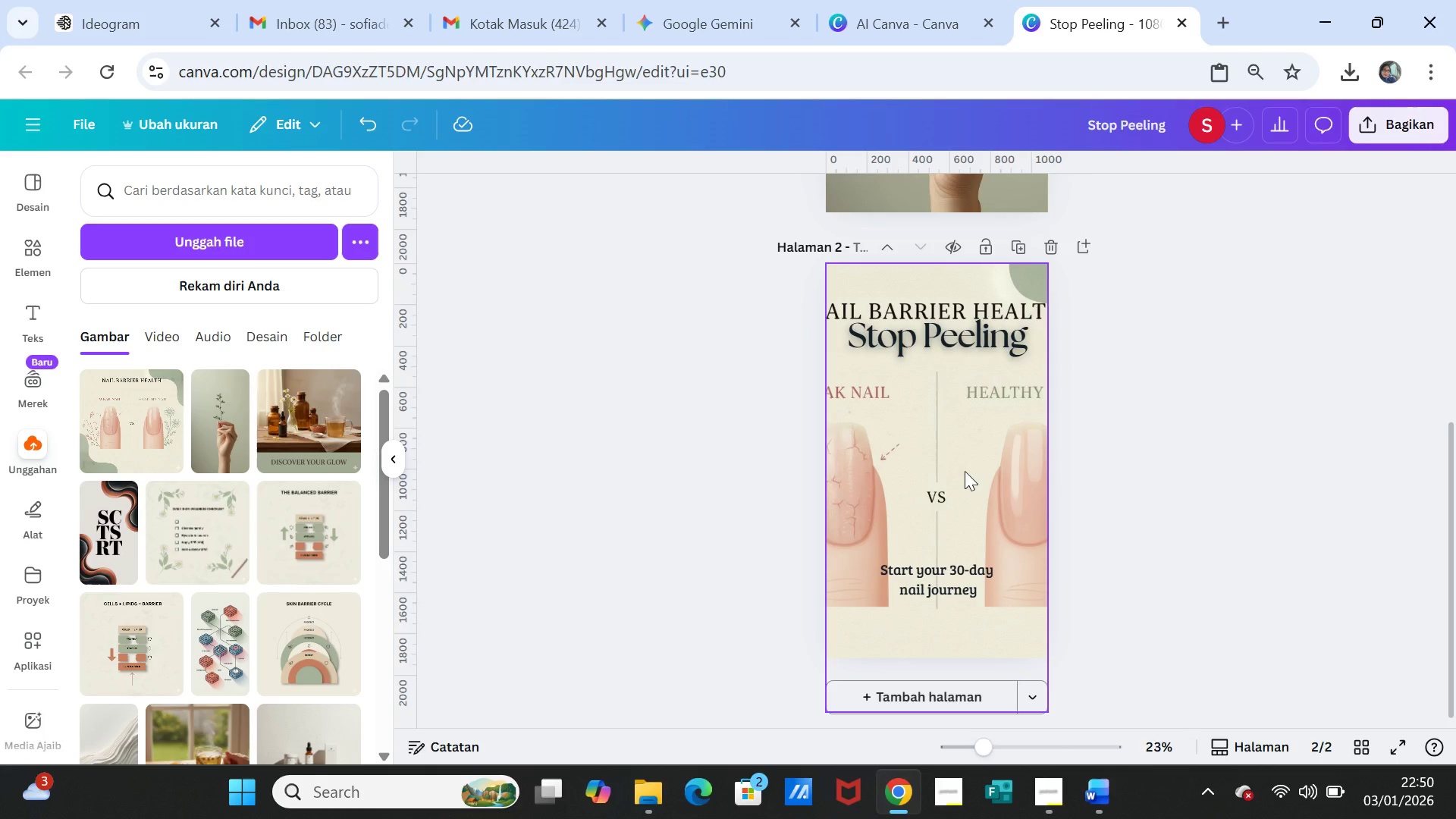 
left_click([965, 471])
 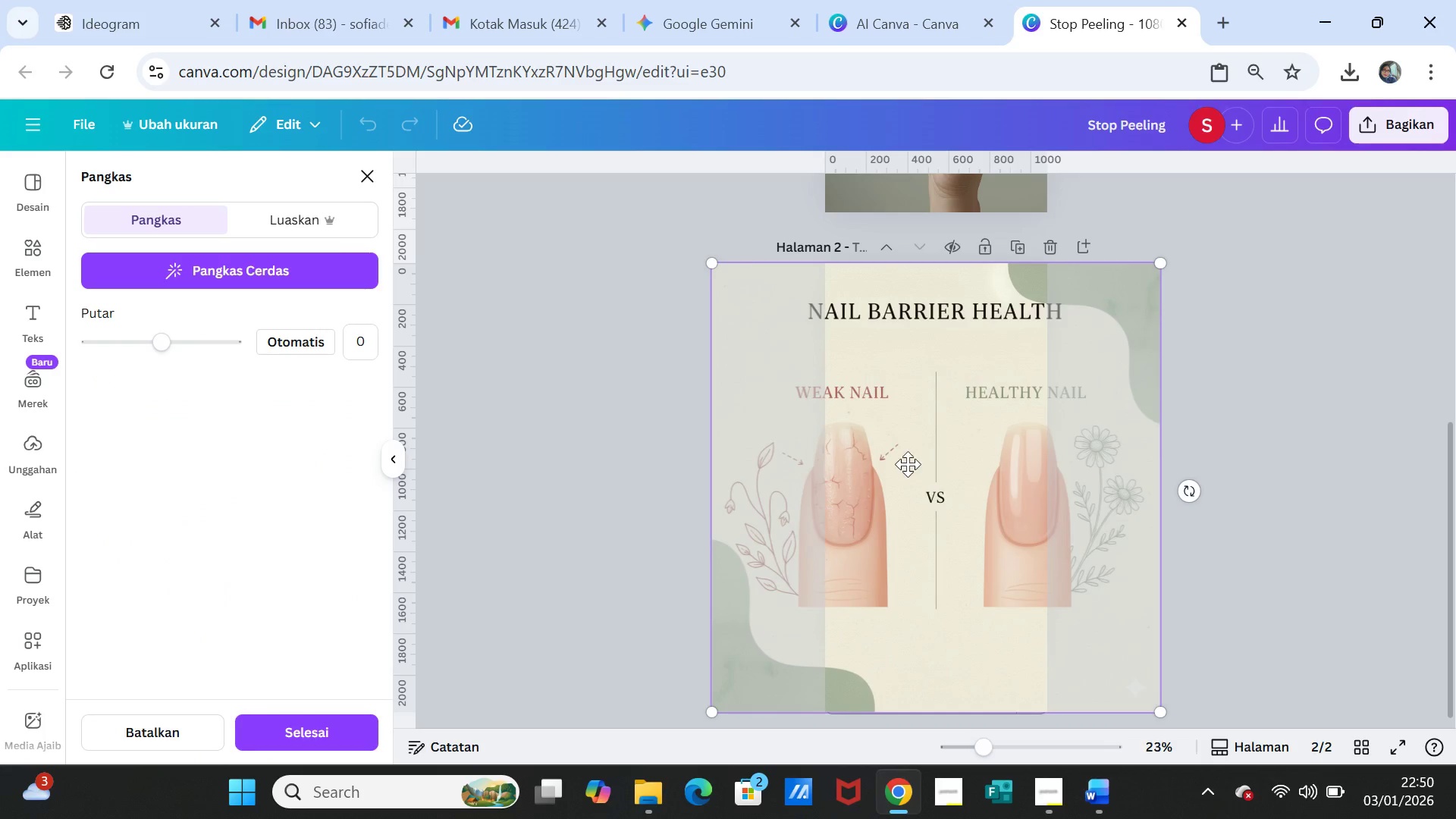 
left_click_drag(start_coordinate=[907, 464], to_coordinate=[921, 464])
 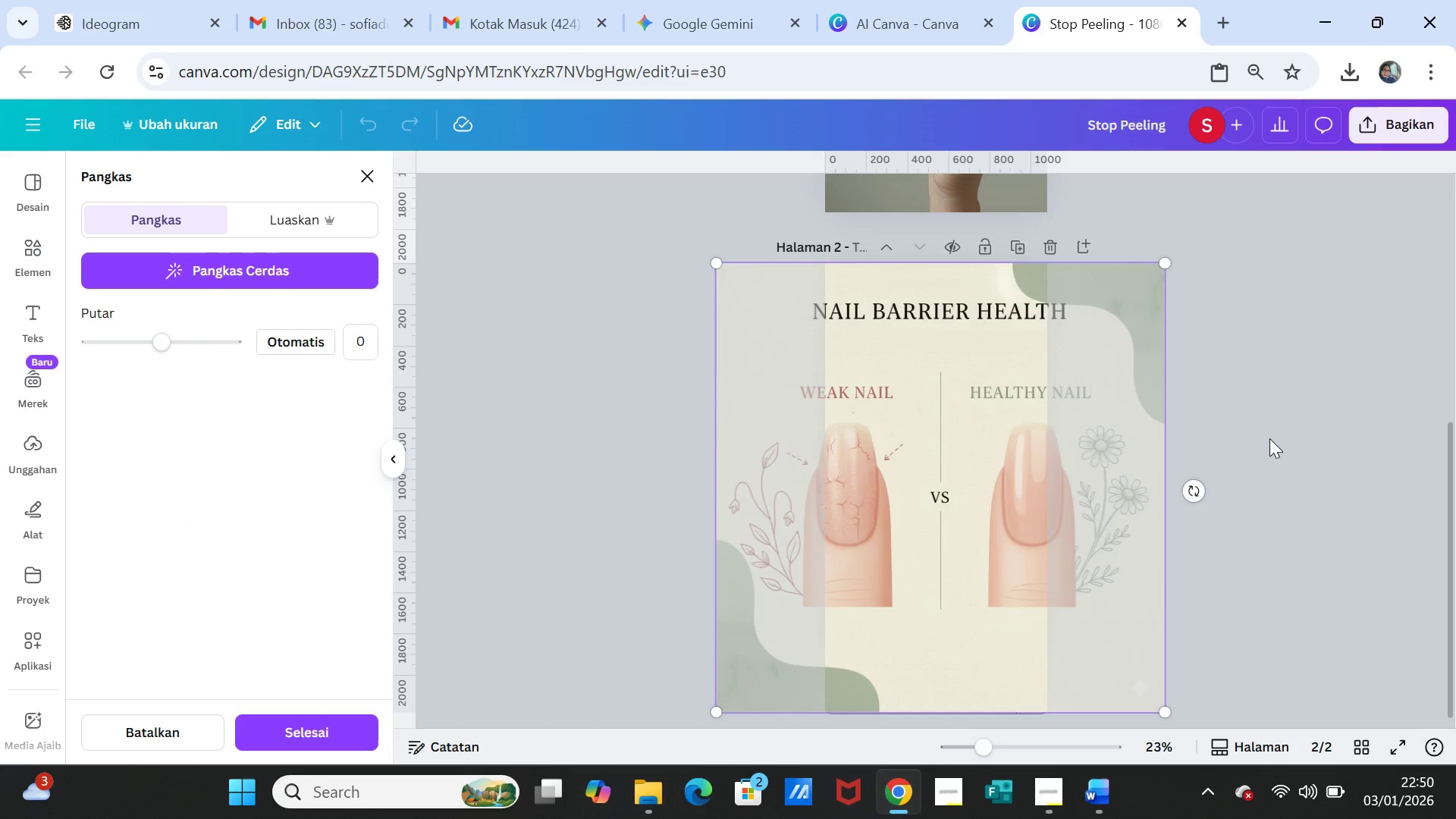 
left_click([1269, 438])
 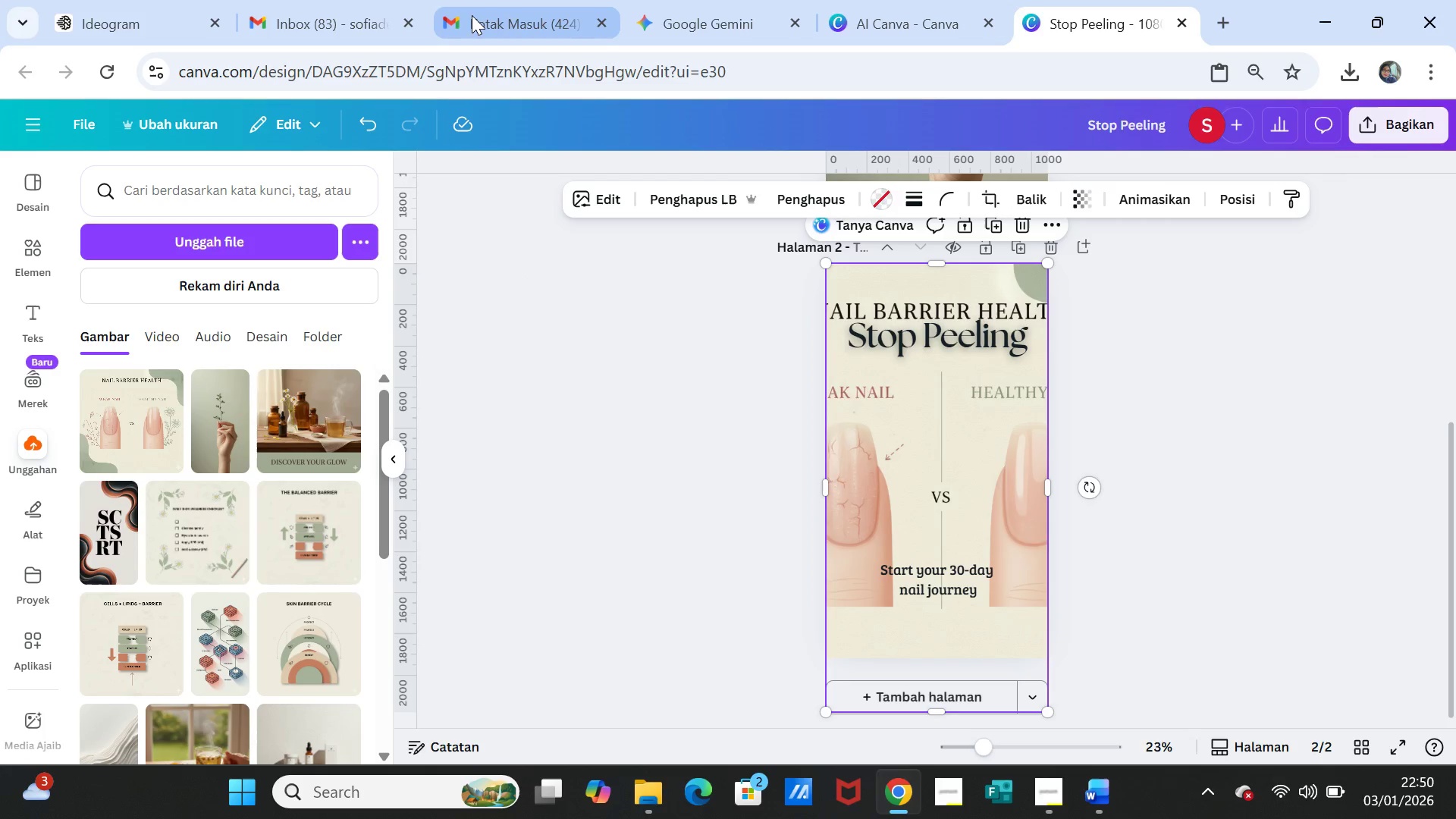 
wait(5.66)
 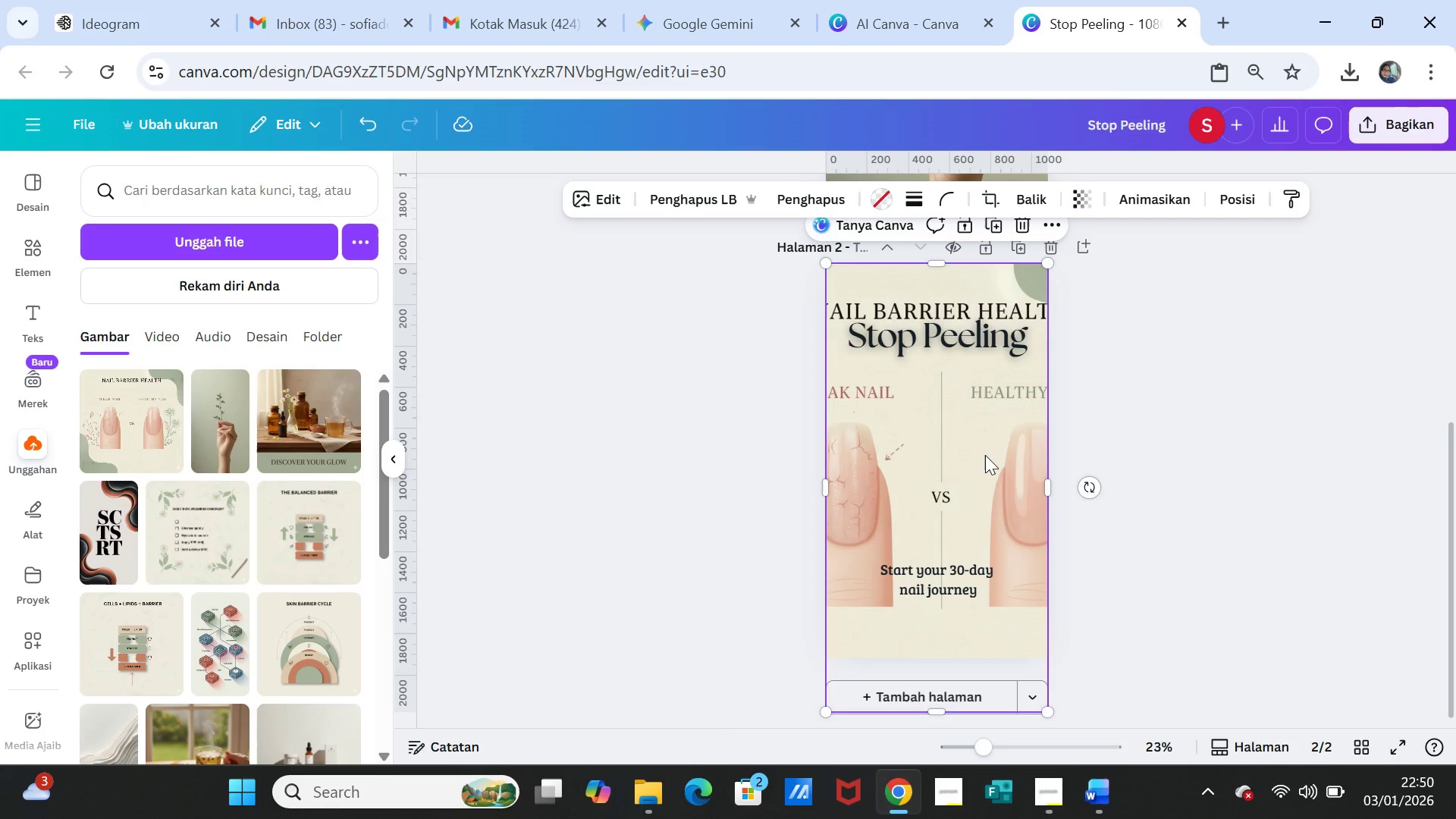 
left_click([858, 15])
 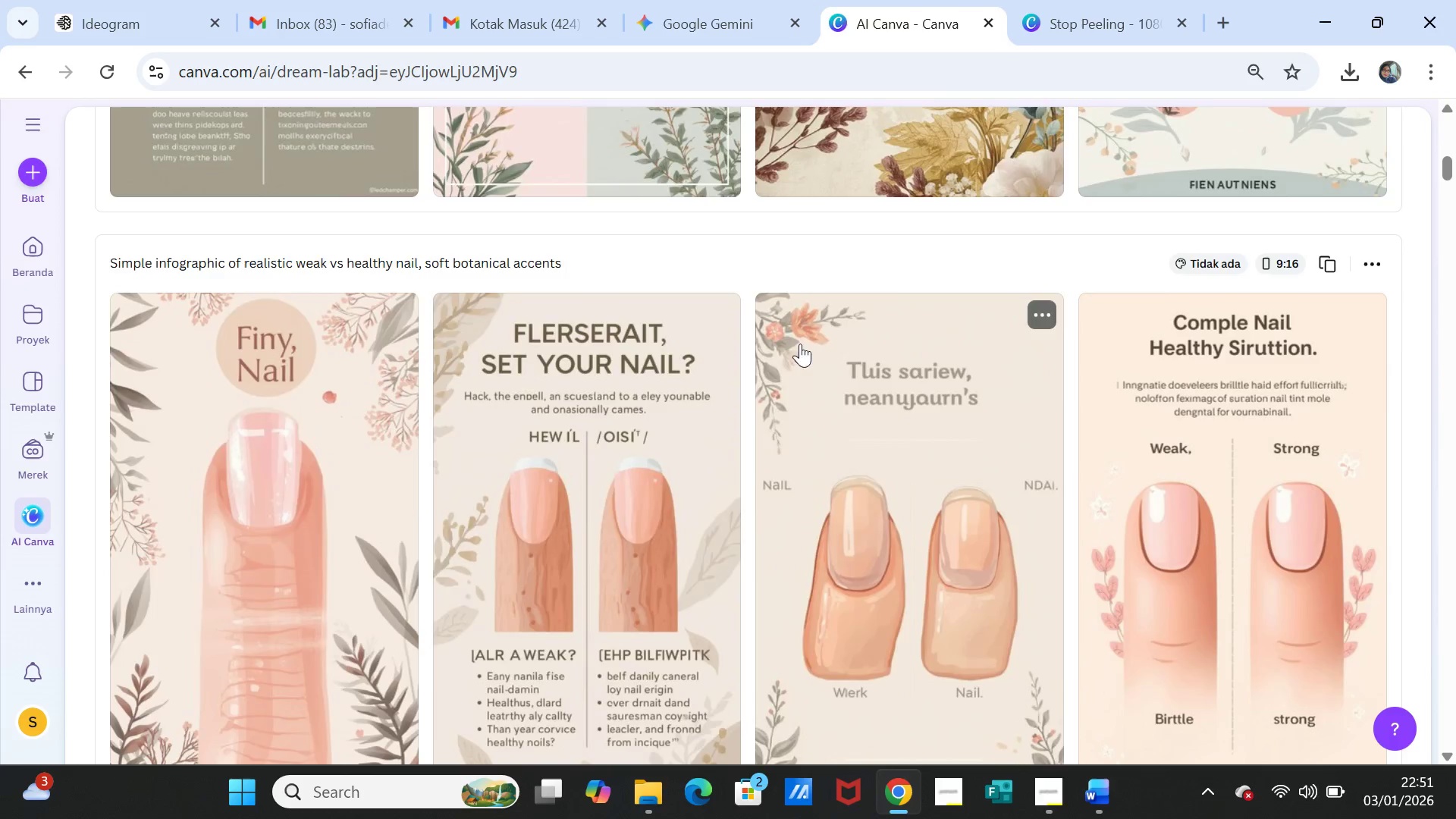 
scroll: coordinate [798, 378], scroll_direction: up, amount: 12.0
 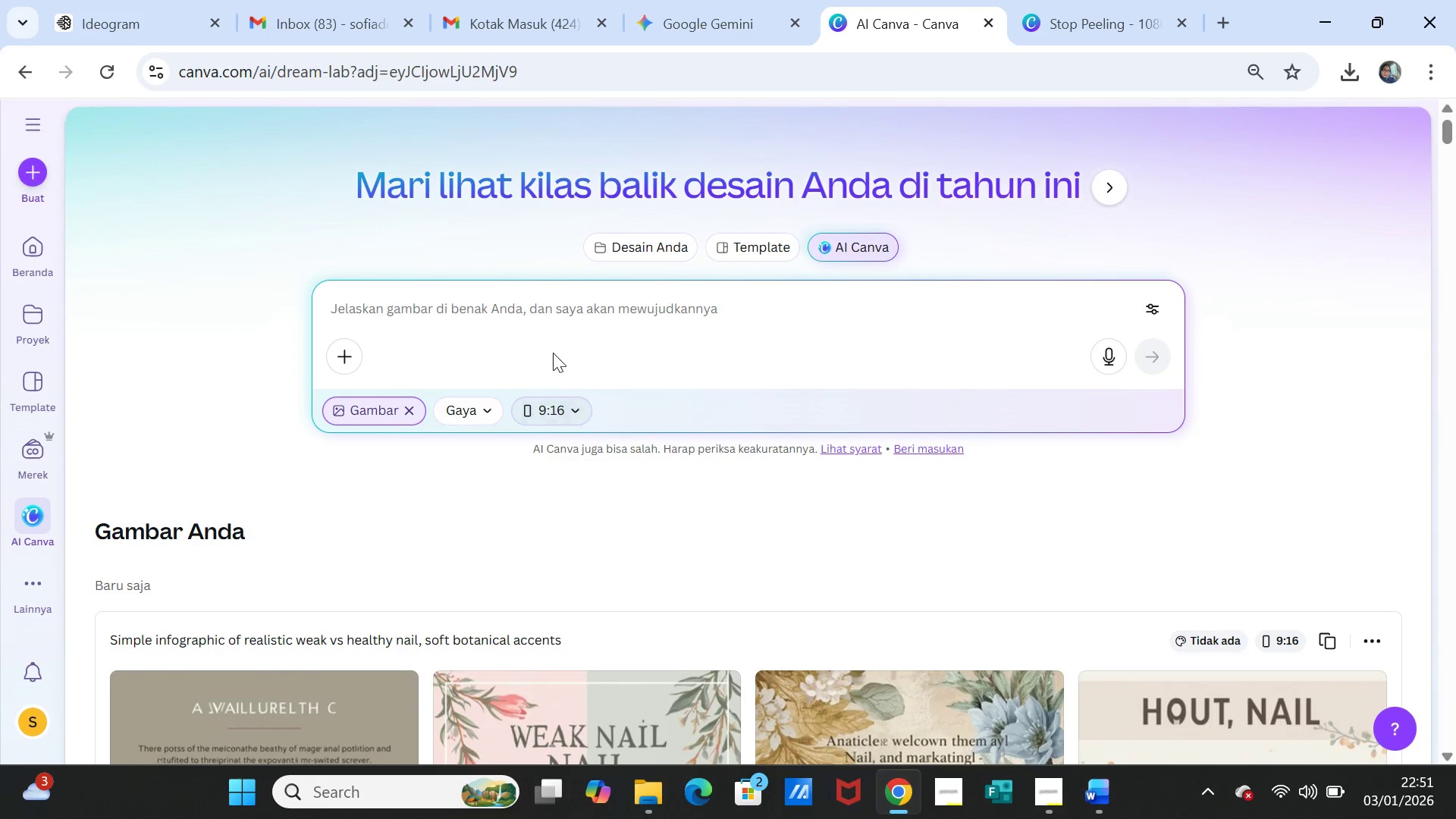 
wait(6.7)
 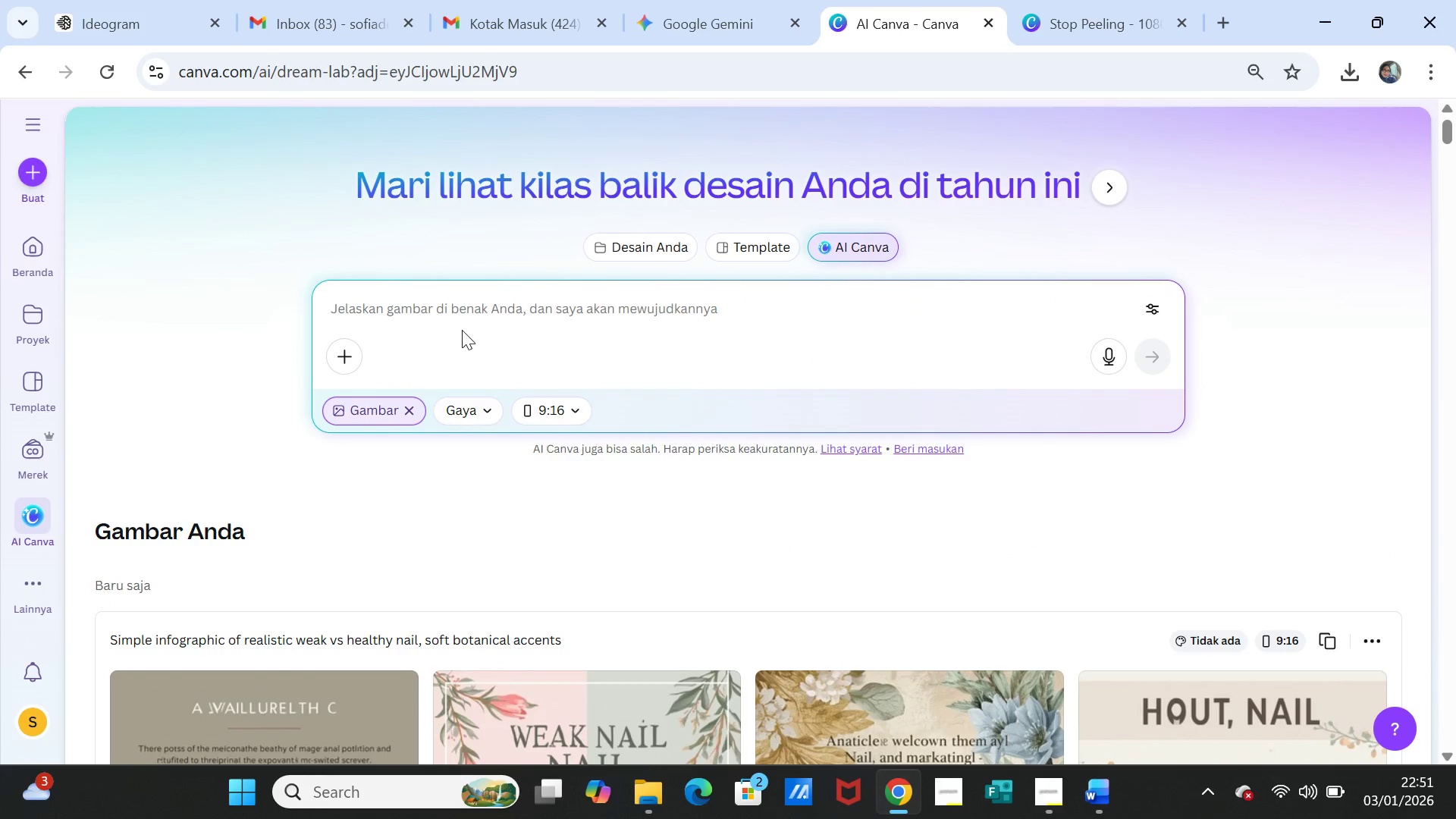 
left_click([515, 309])
 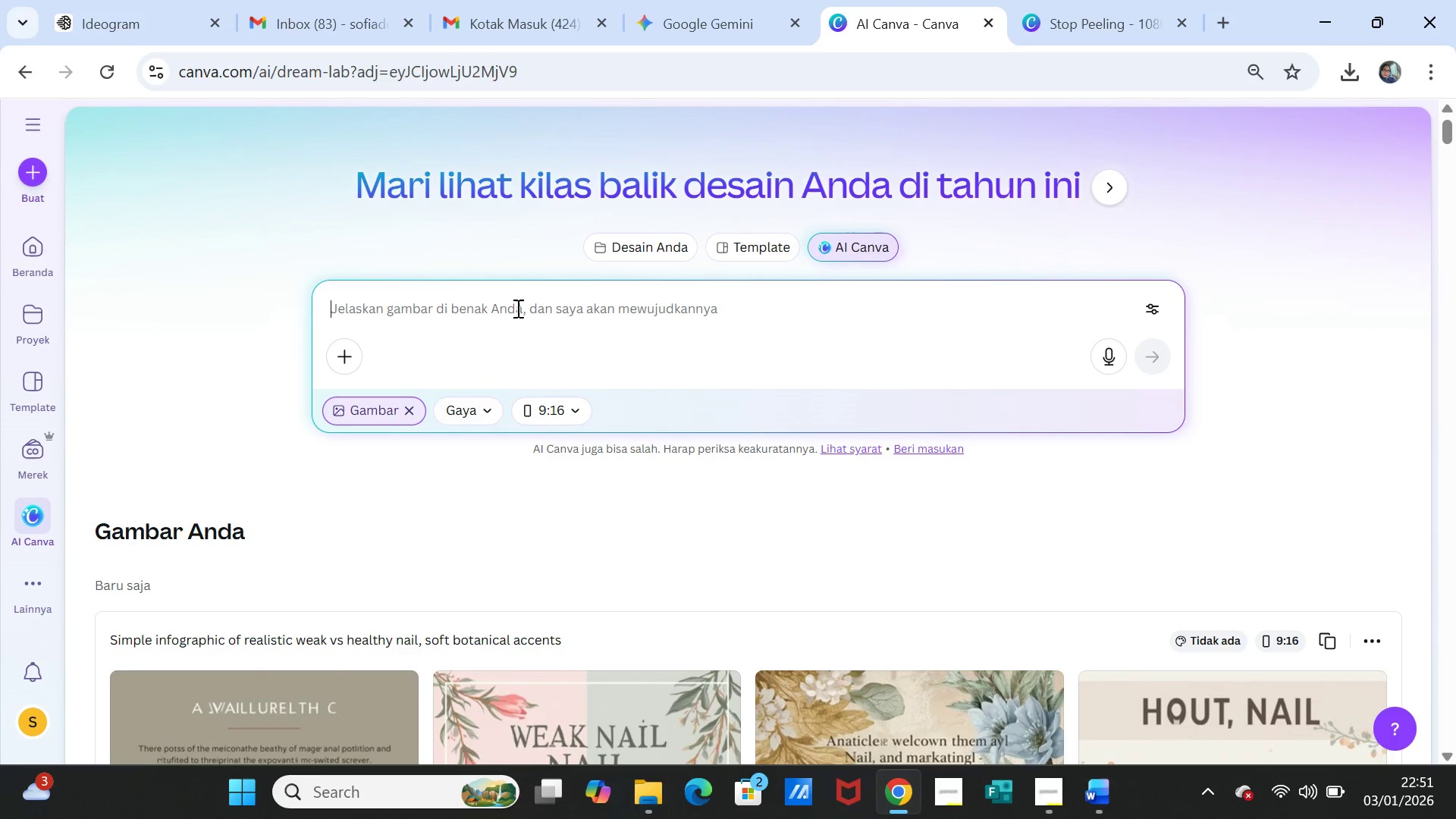 
type(buatkan gambar simple infografic yang memperlihatkaan pern)
key(Backspace)
type(bved)
key(Backspace)
key(Backspace)
key(Backspace)
type(edaan kiuku)
key(Backspace)
key(Backspace)
key(Backspace)
key(Backspace)
type(kuk)
key(Backspace)
key(Backspace)
key(Backspace)
type(uku yang rusak atau dtoi)
key(Backspace)
key(Backspace)
key(Backspace)
key(Backspace)
type(tidak sehat vc)
key(Backspace)
type(s kuku yang sehat, dengan aksen )
 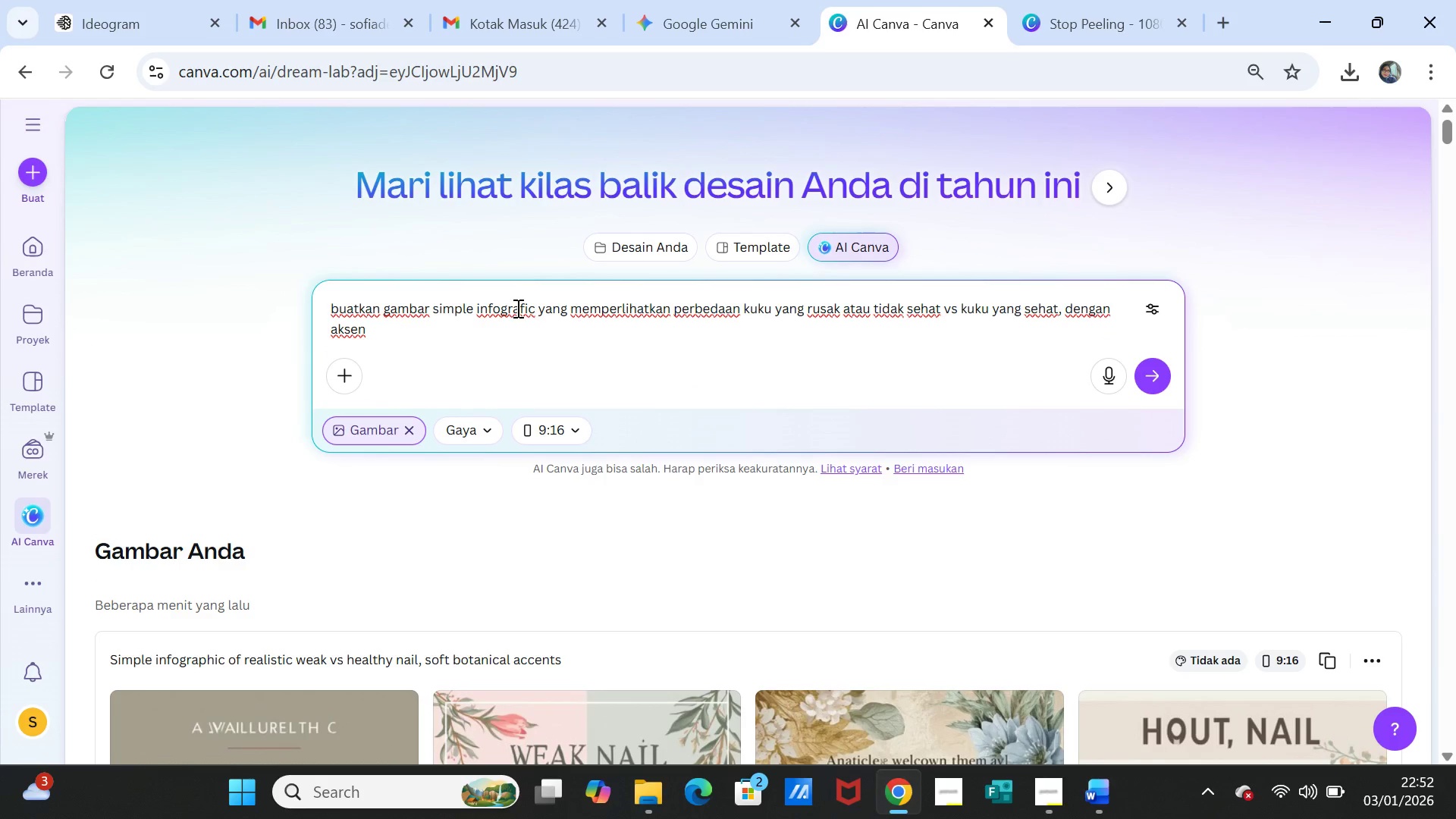 
wait(6.28)
 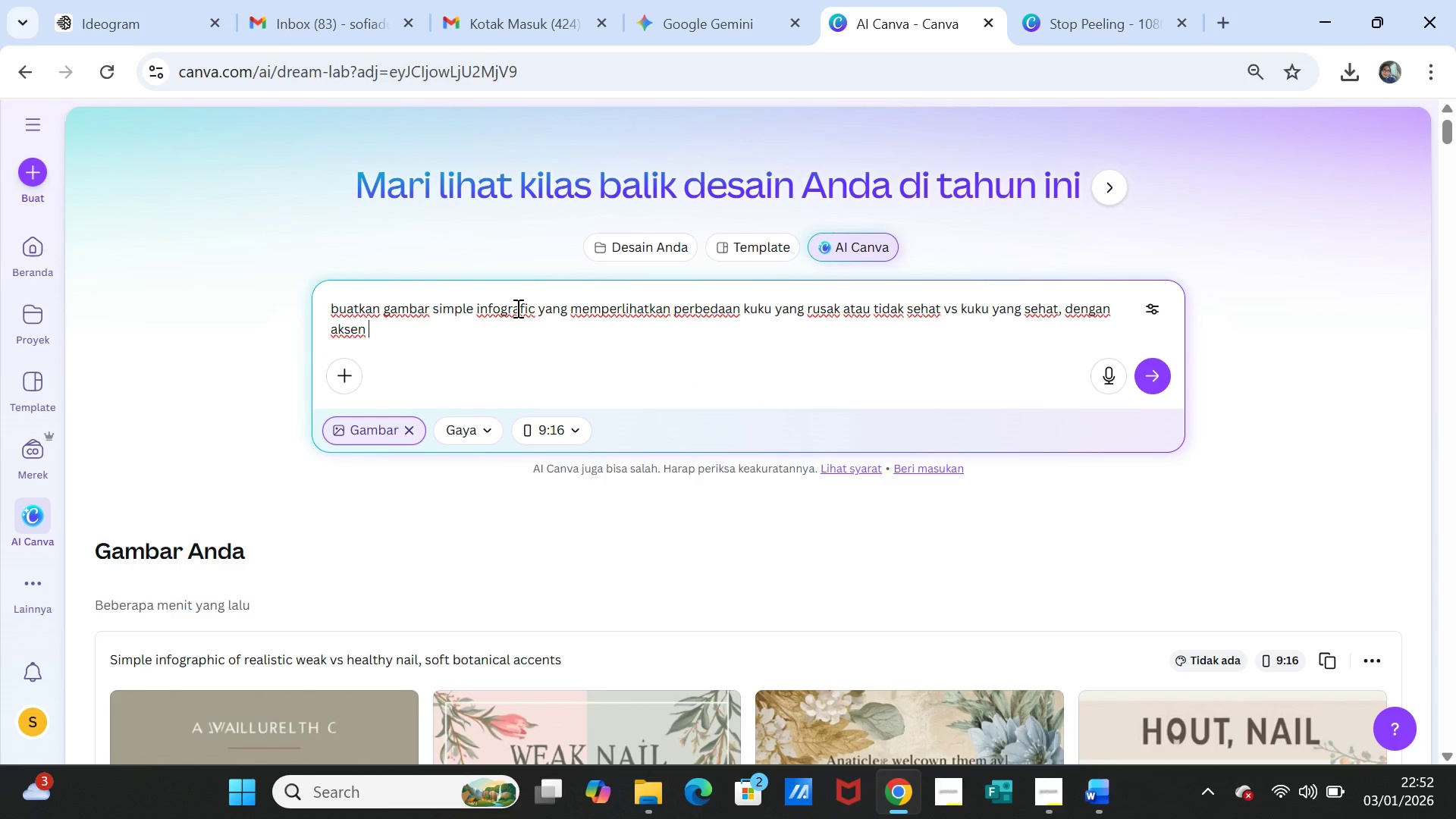 
type(bunga yang lembut)
 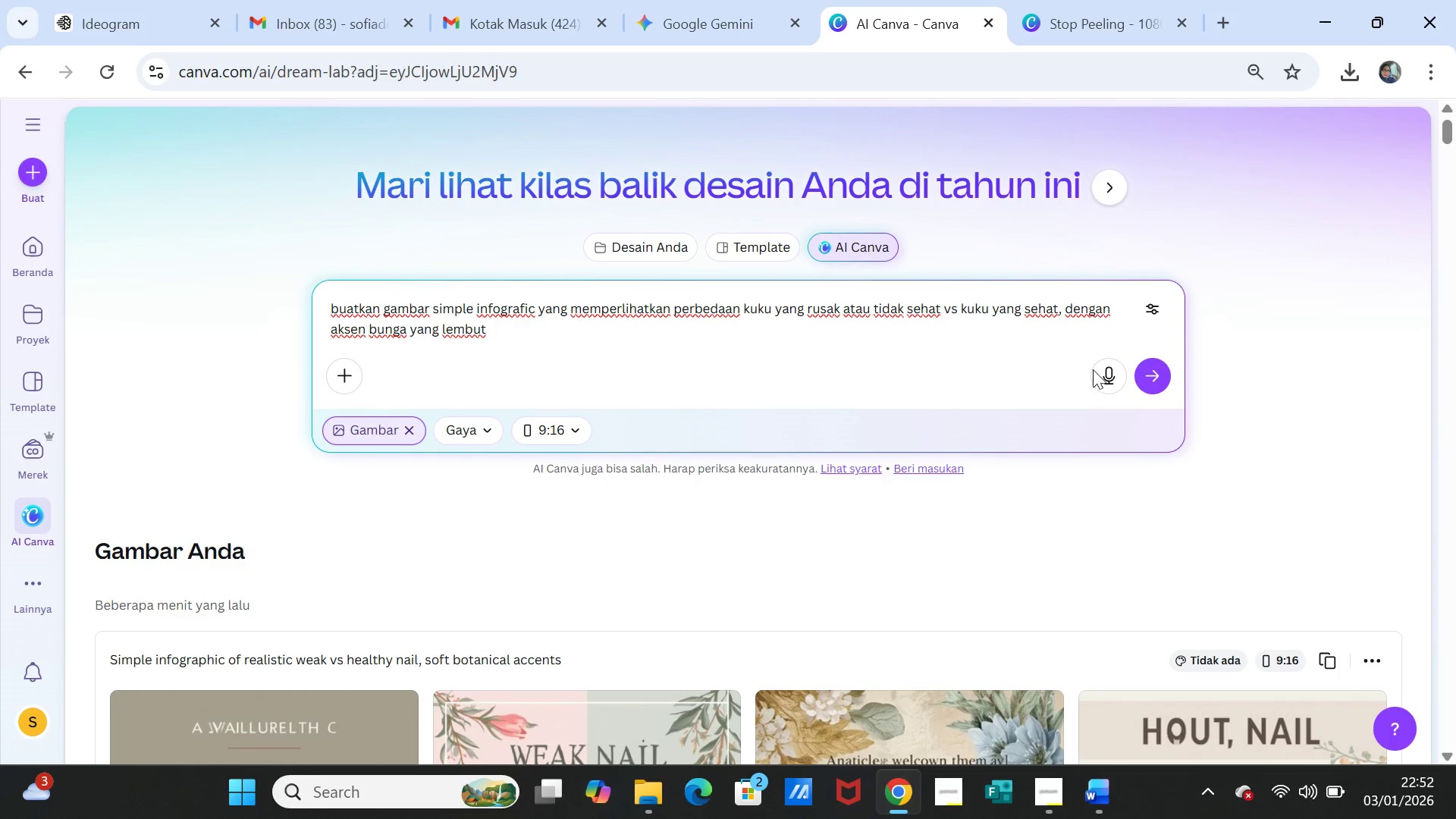 
left_click([1166, 372])
 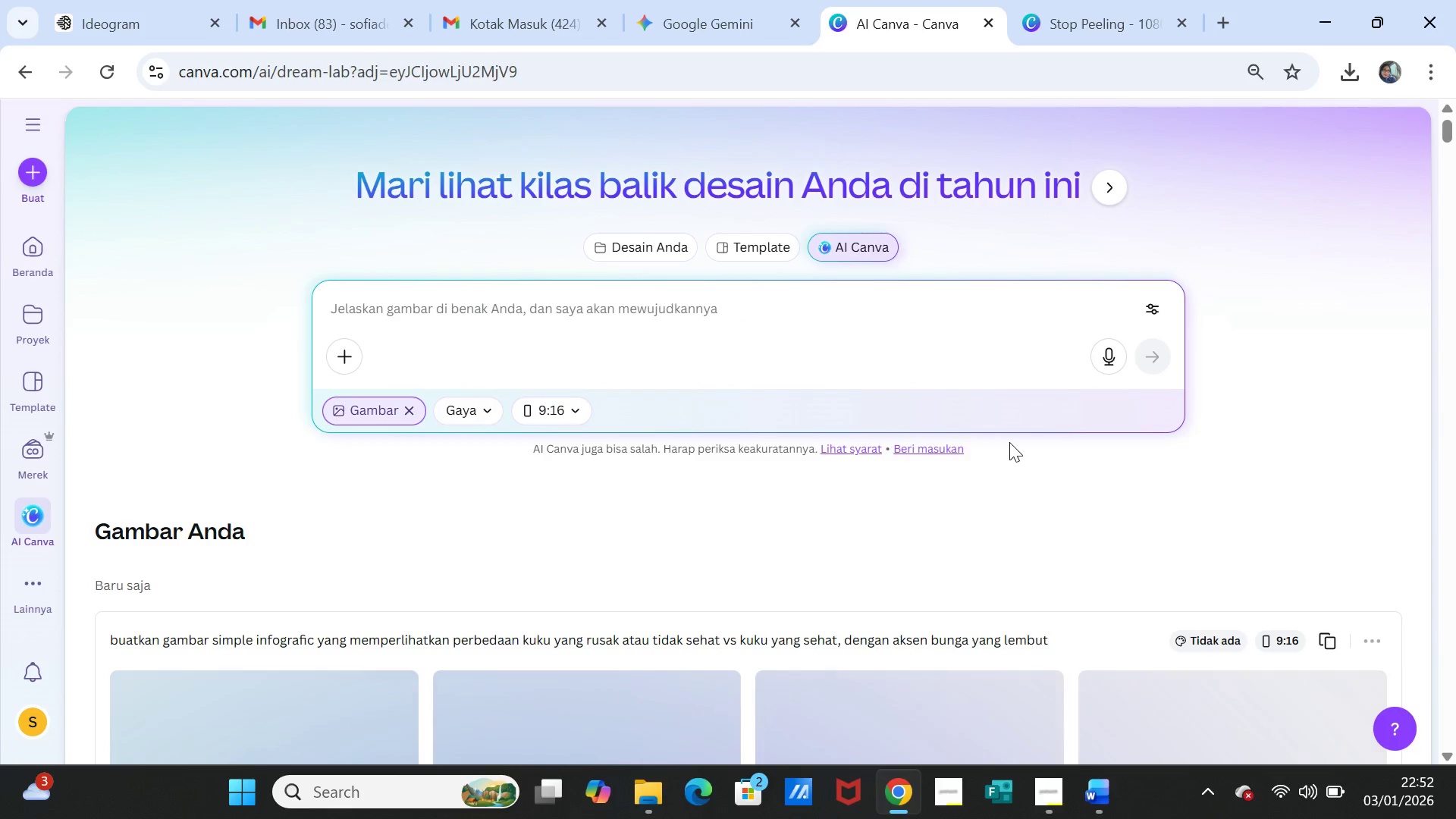 
wait(6.58)
 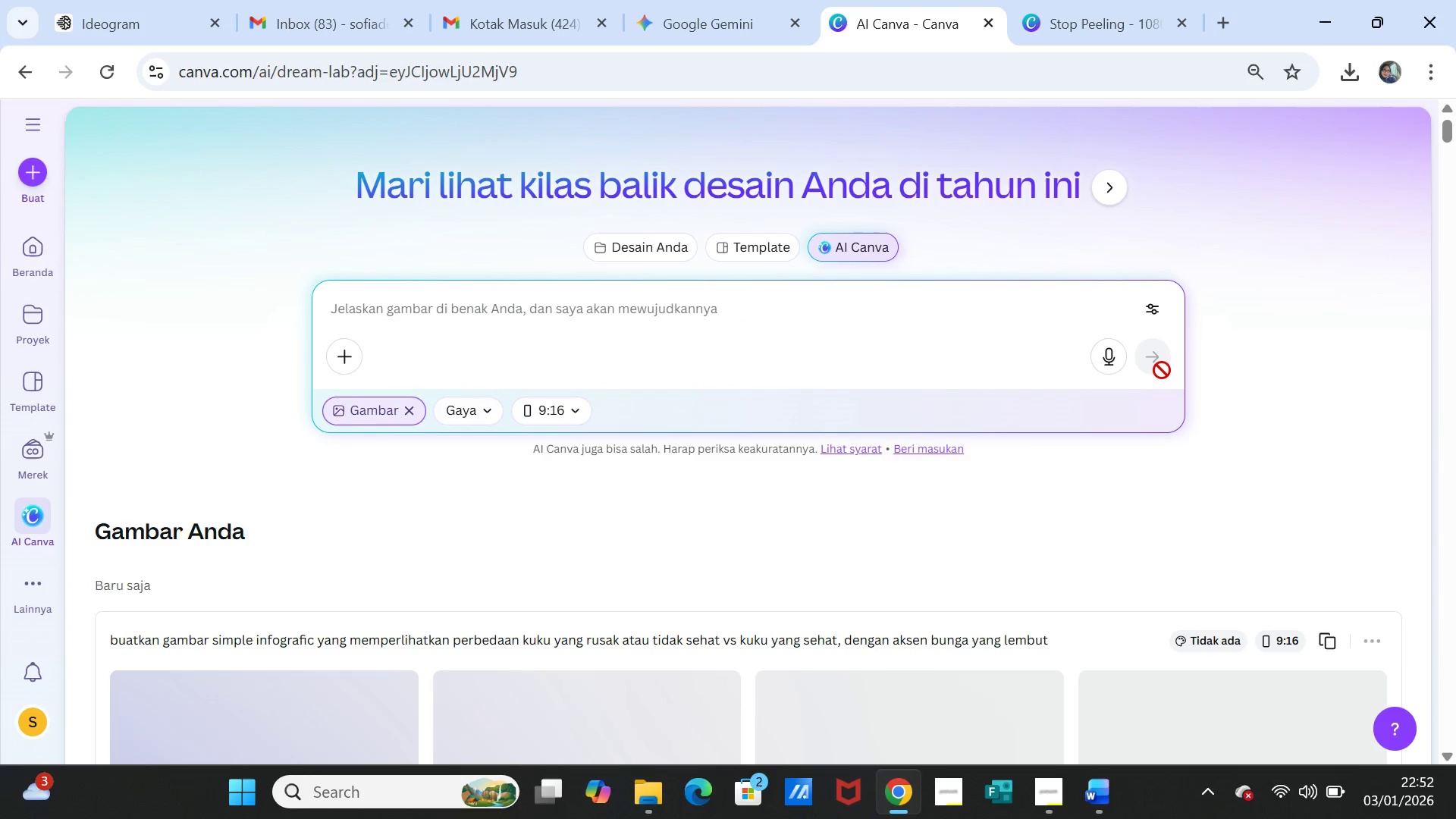 
scroll: coordinate [861, 494], scroll_direction: down, amount: 4.0
 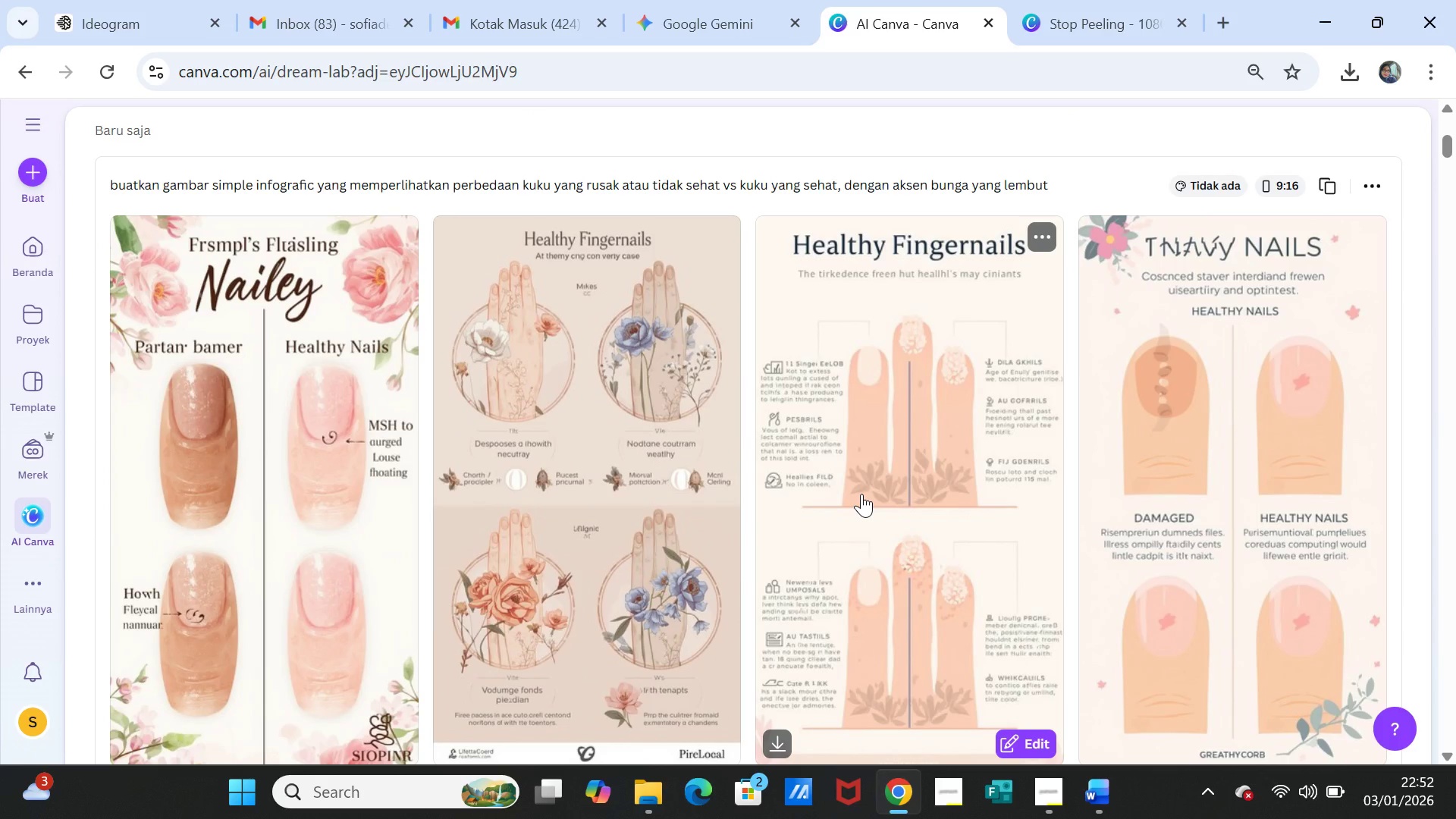 
scroll: coordinate [861, 494], scroll_direction: up, amount: 3.0
 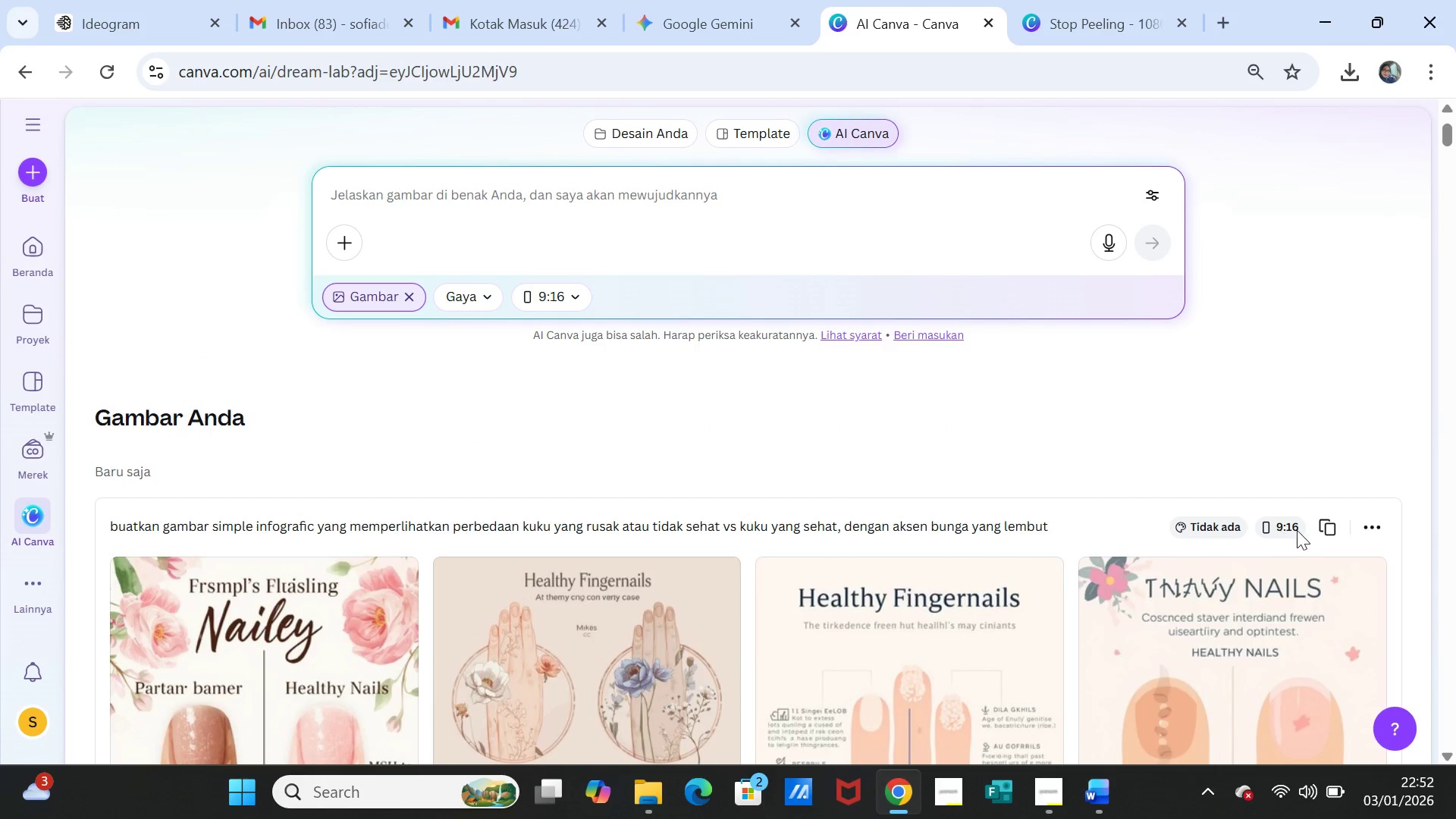 
left_click([1328, 525])
 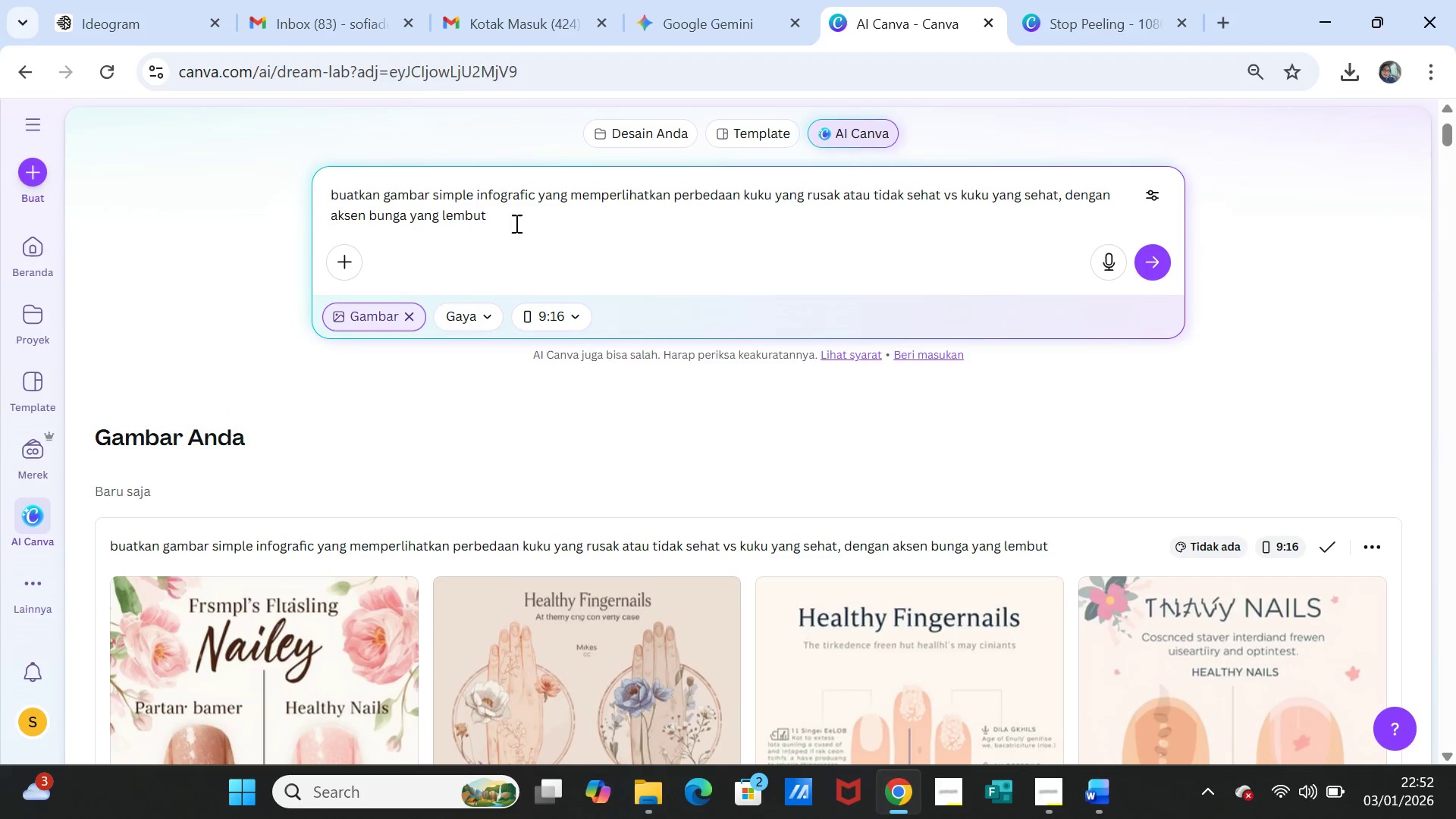 
left_click([515, 223])
 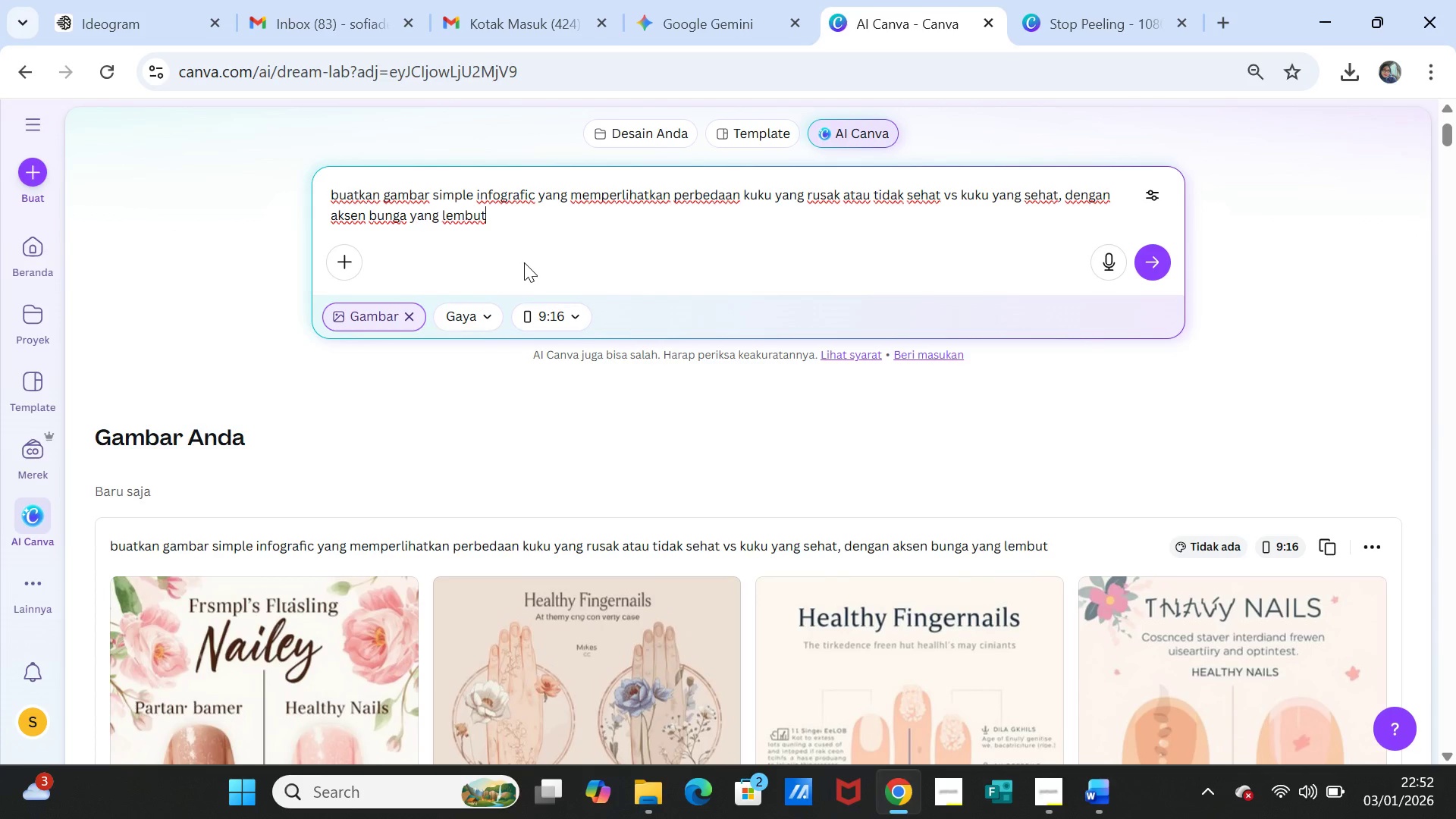 
type(, tidak ada text keterangan atau deskripsi apapun, hanya gambar)
 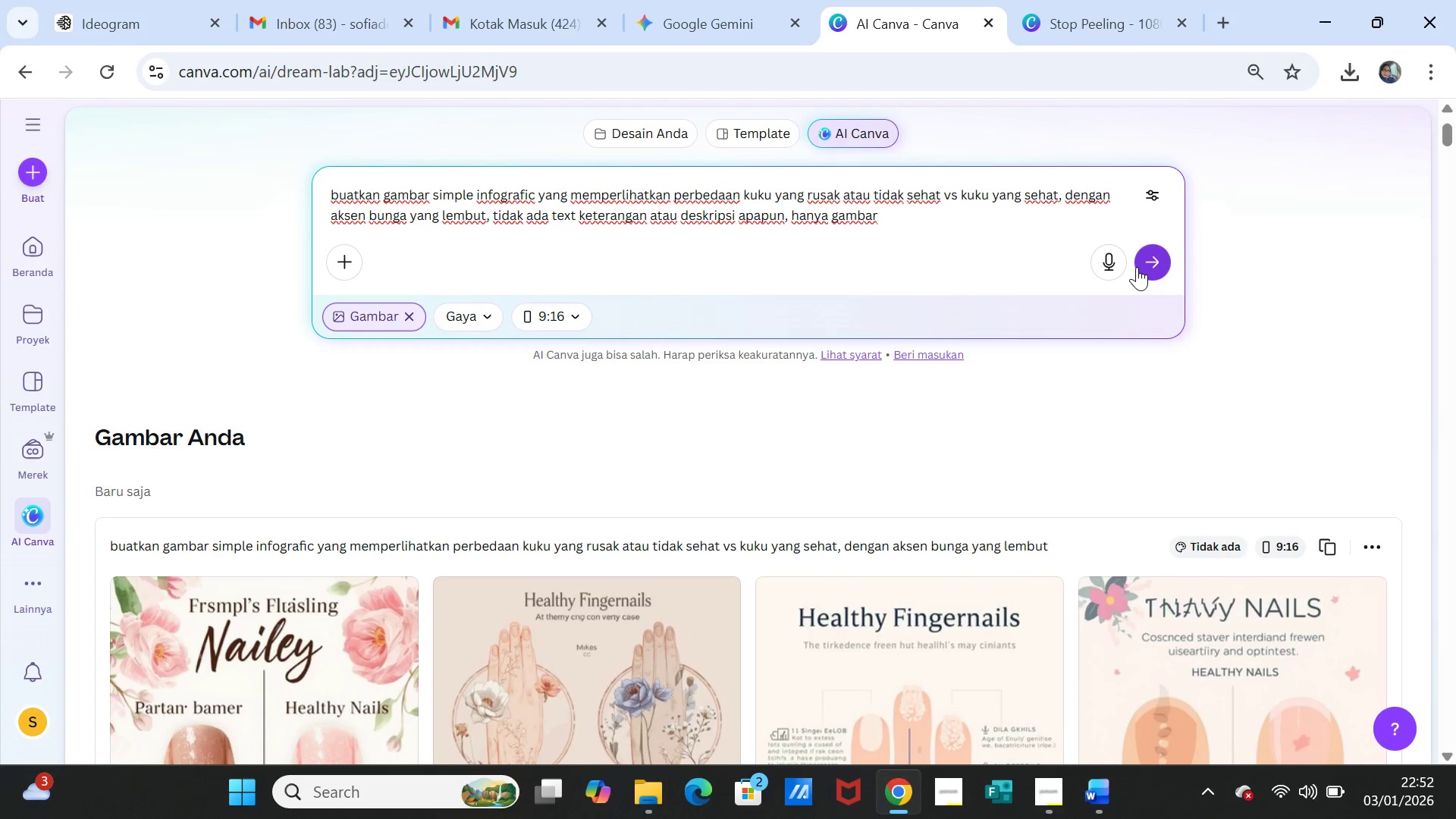 
left_click([1150, 266])
 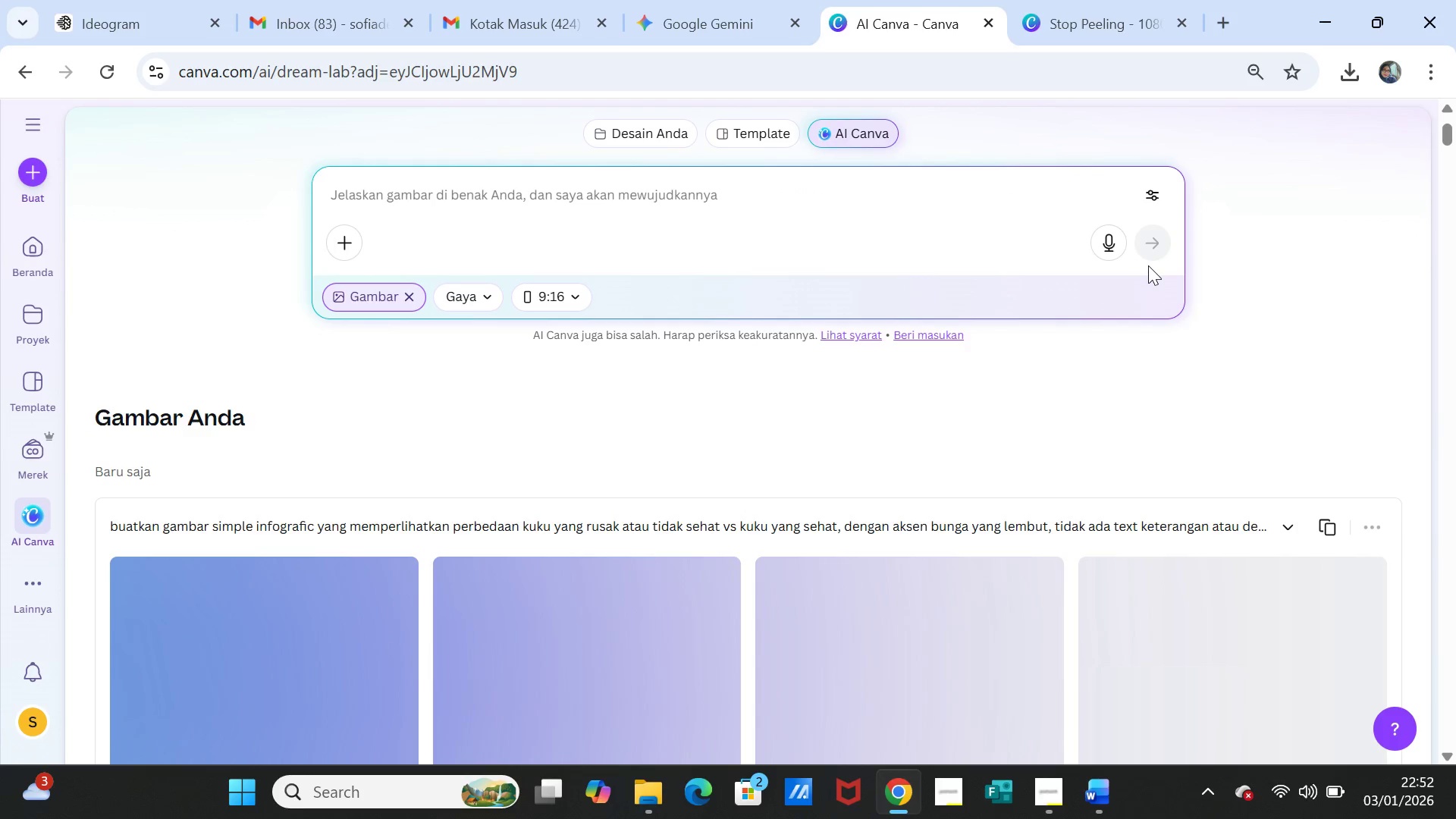 
wait(8.97)
 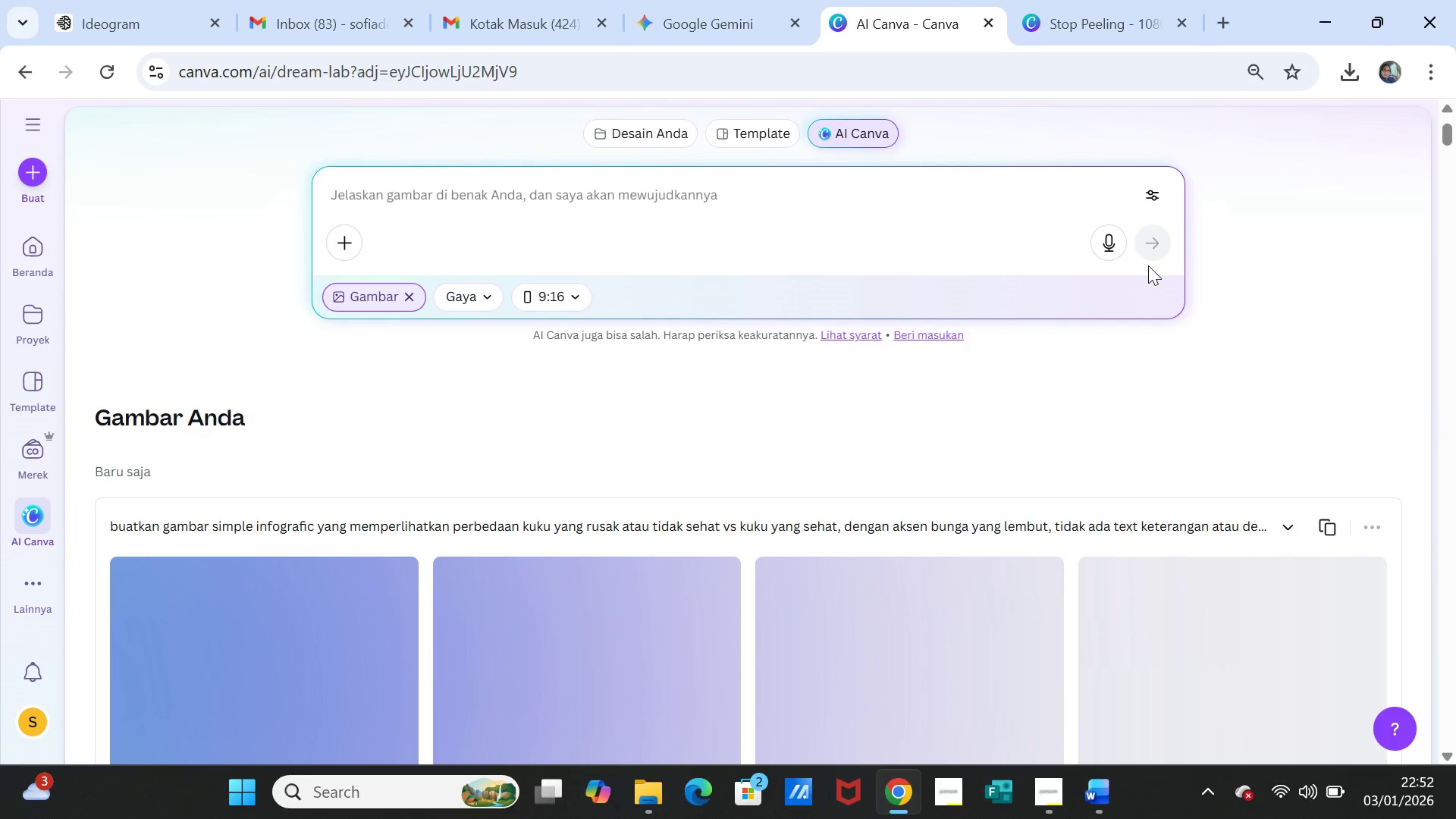 
scroll: coordinate [792, 482], scroll_direction: down, amount: 4.0
 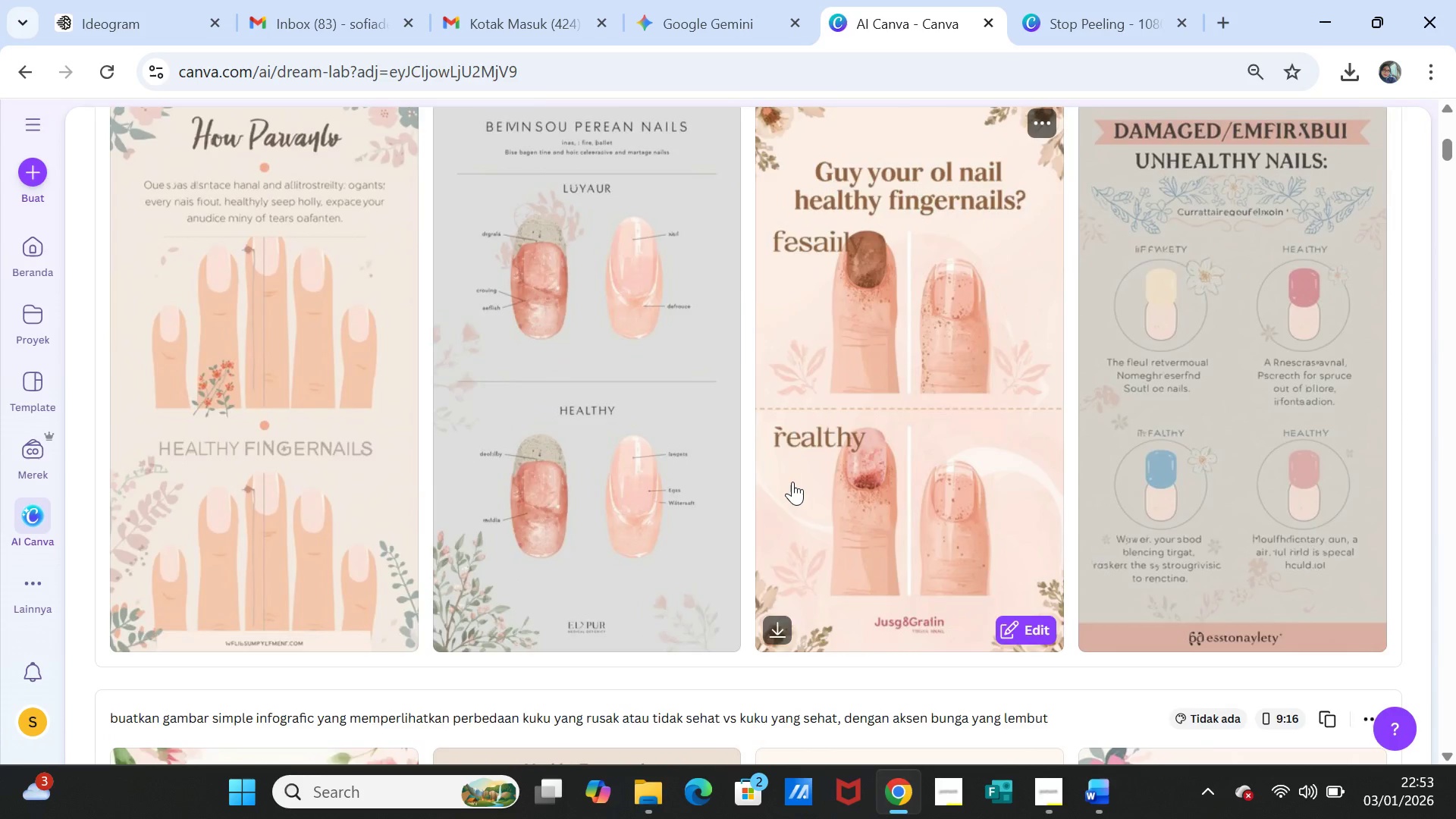 
scroll: coordinate [792, 482], scroll_direction: up, amount: 5.0
 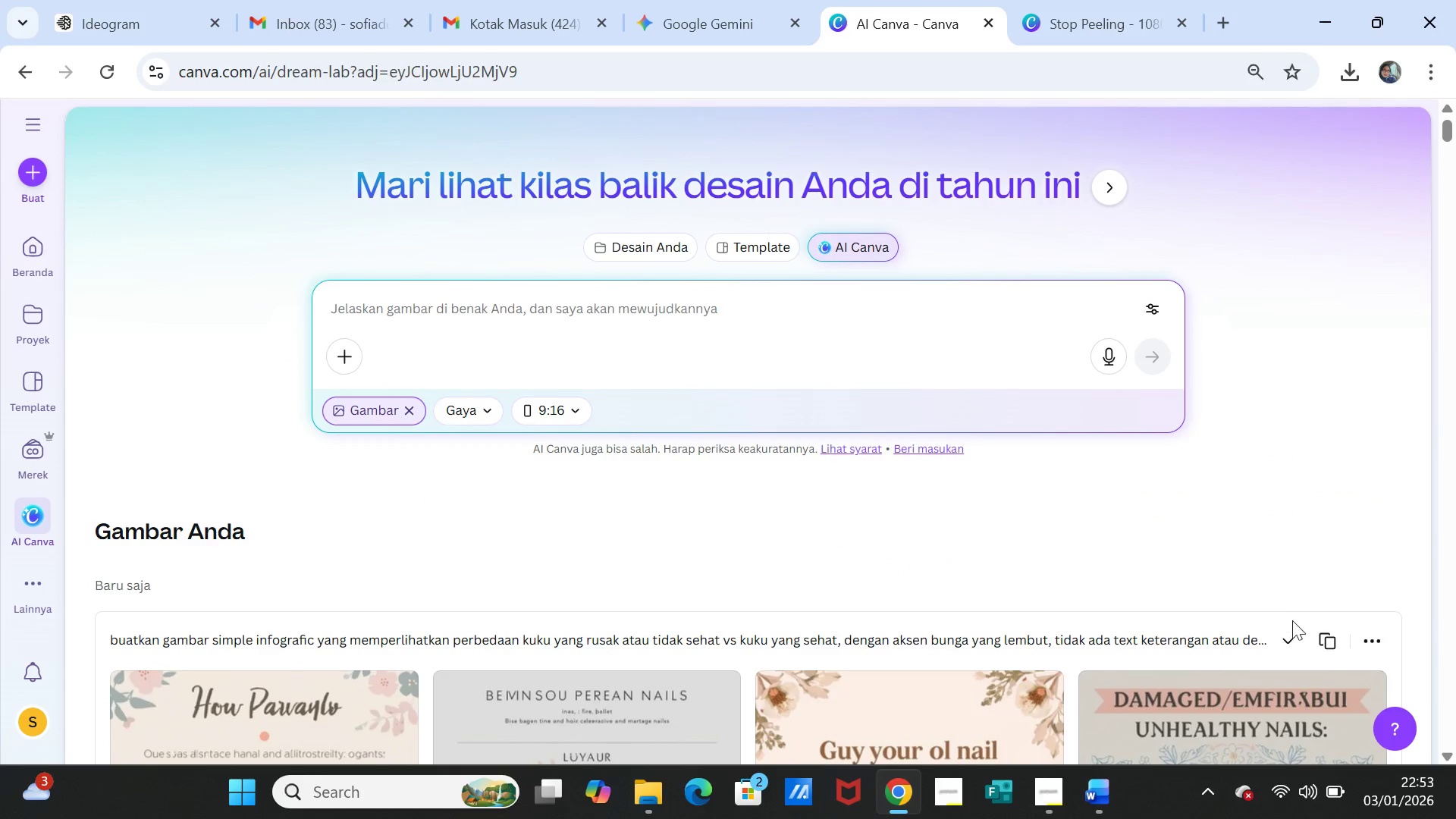 
left_click([1323, 632])
 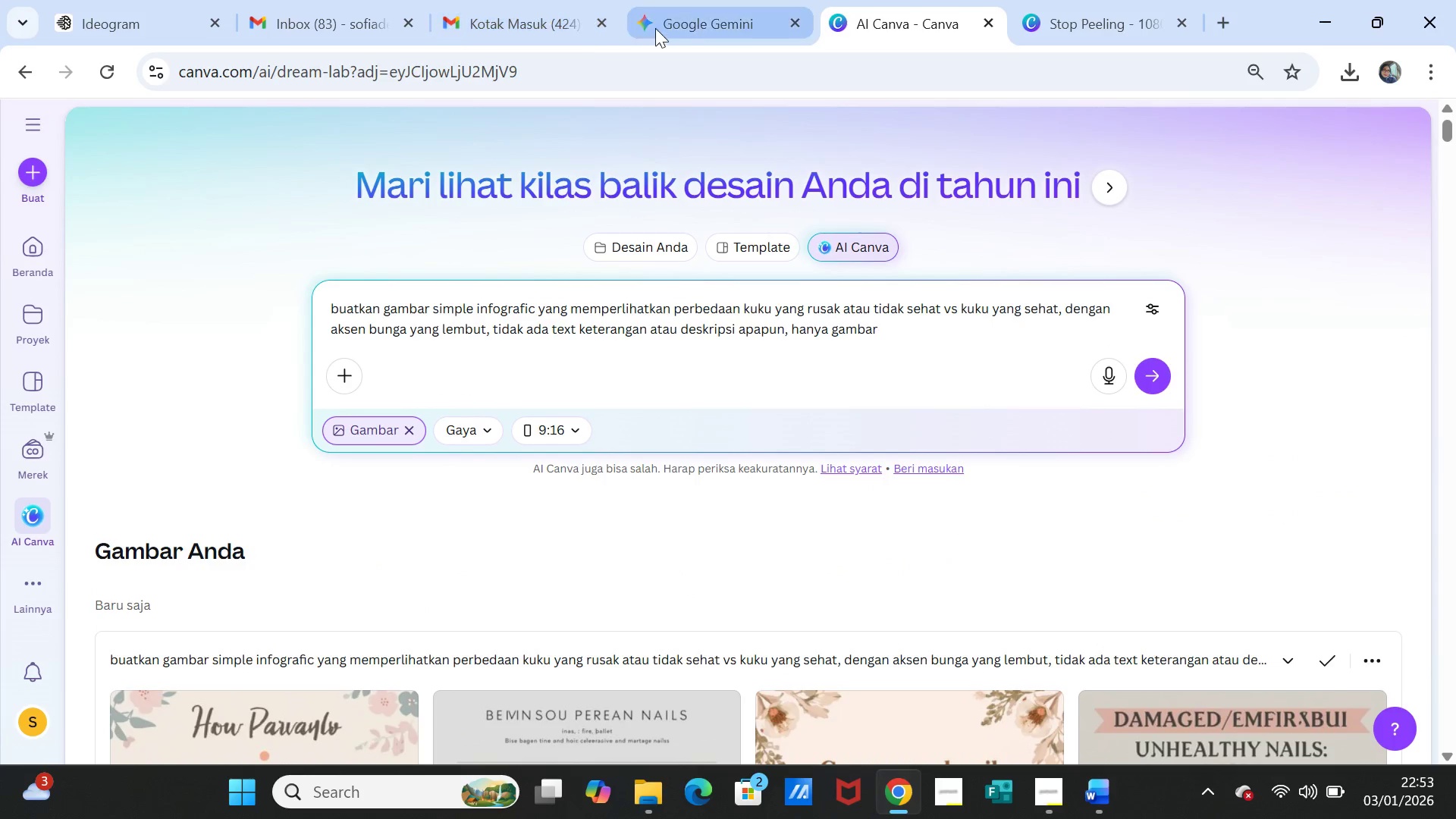 
left_click([681, 23])
 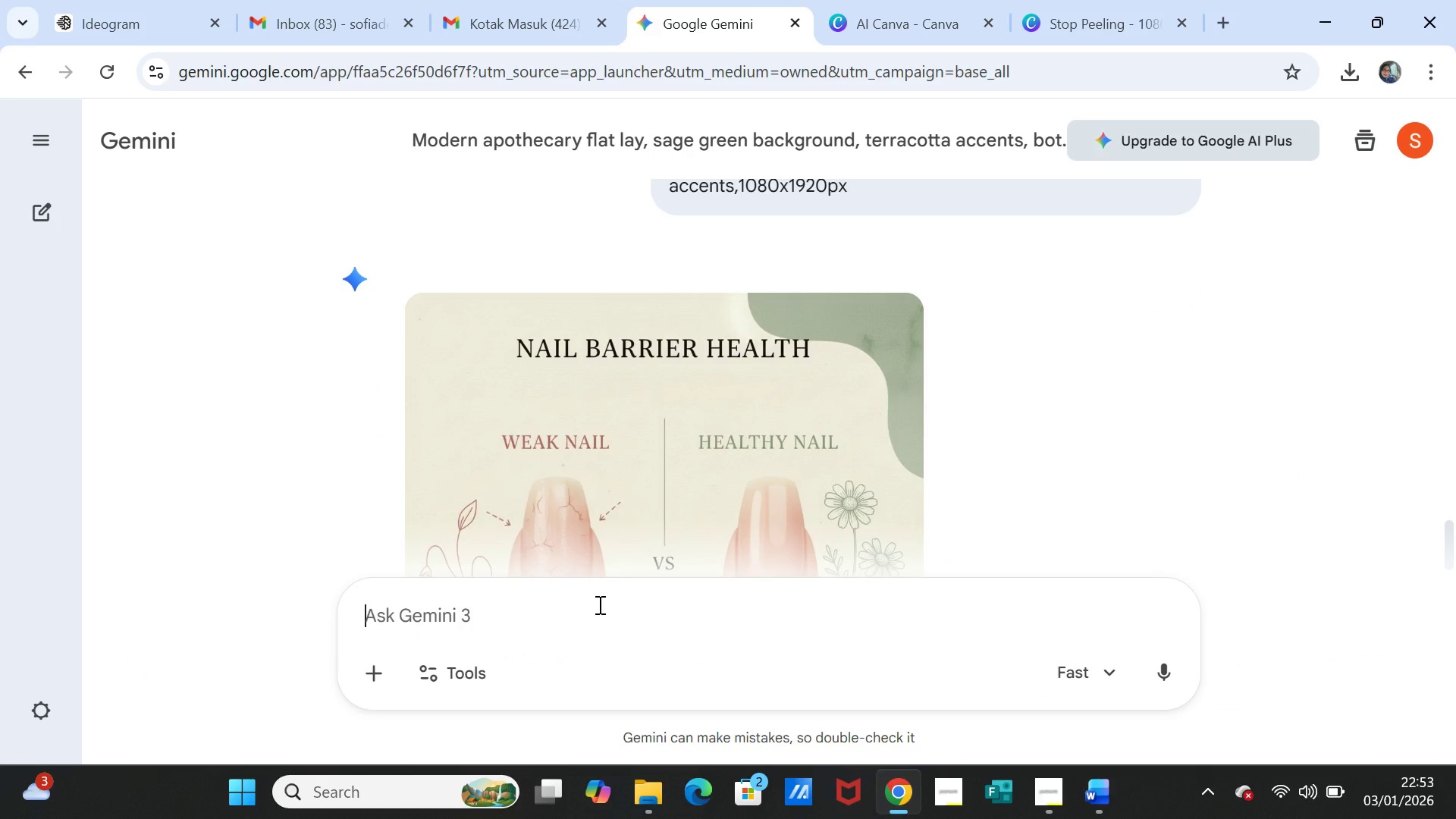 
key(Control+V)
 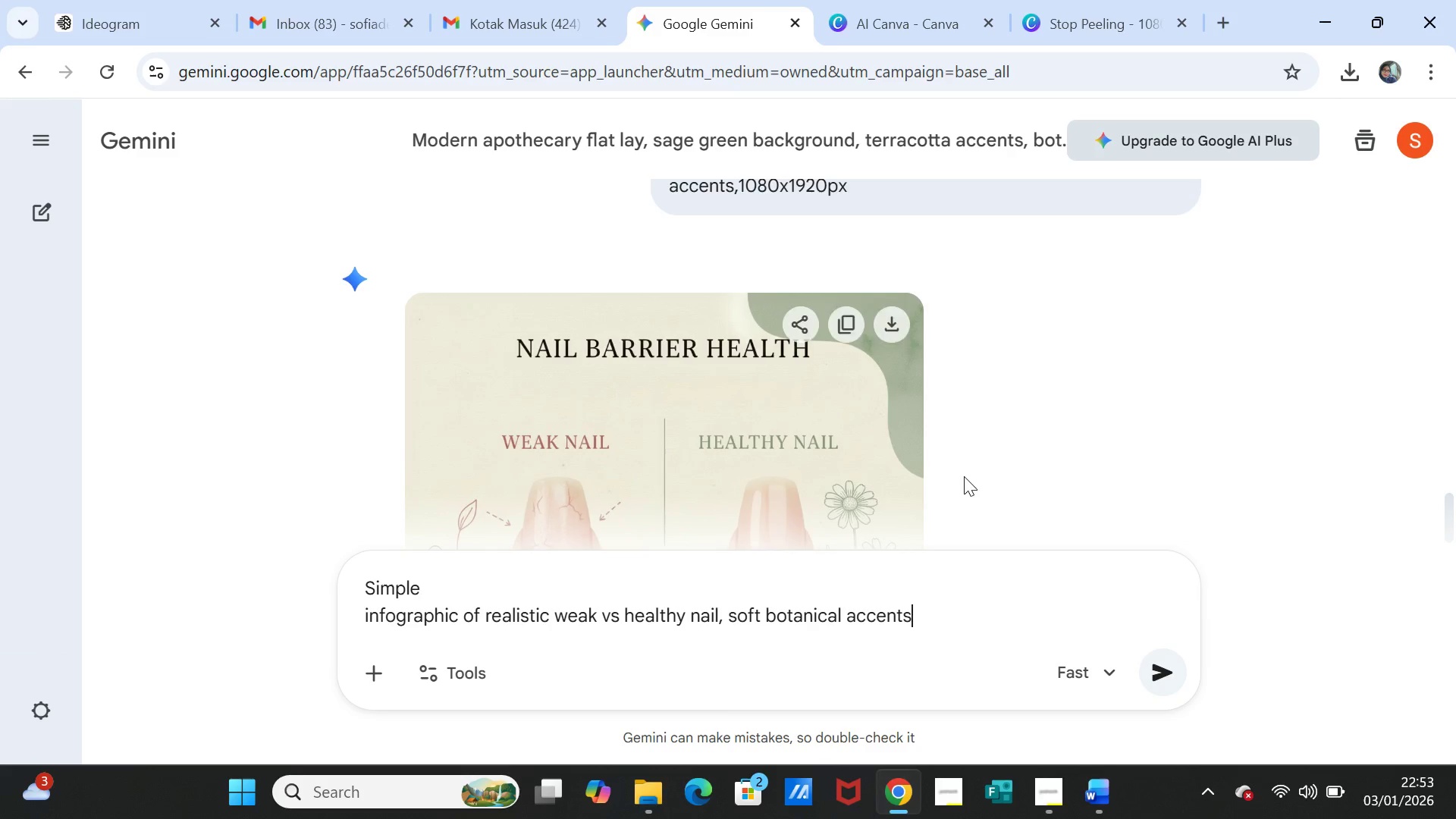 
scroll: coordinate [975, 448], scroll_direction: down, amount: 3.0
 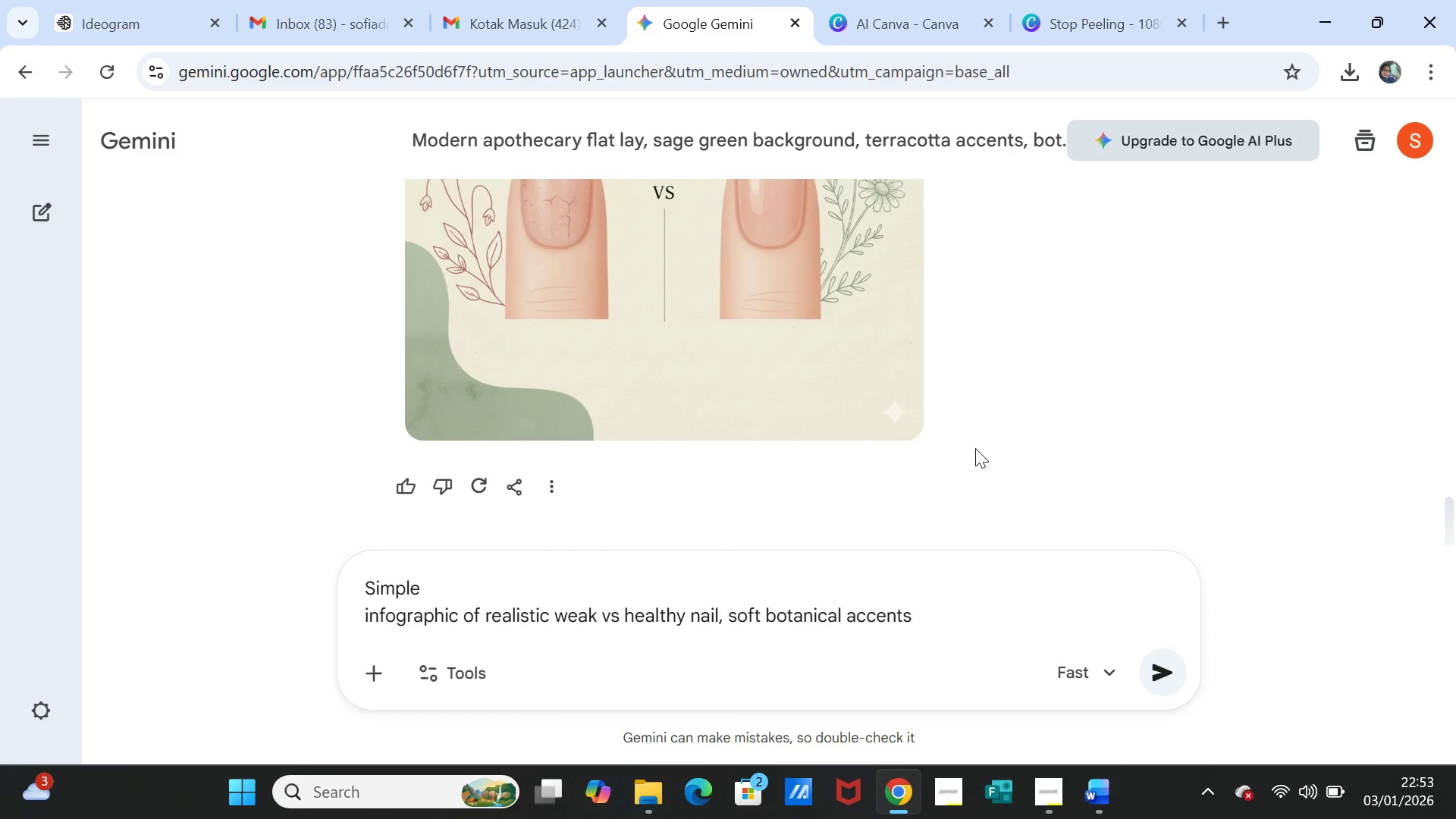 
scroll: coordinate [975, 448], scroll_direction: up, amount: 1.0
 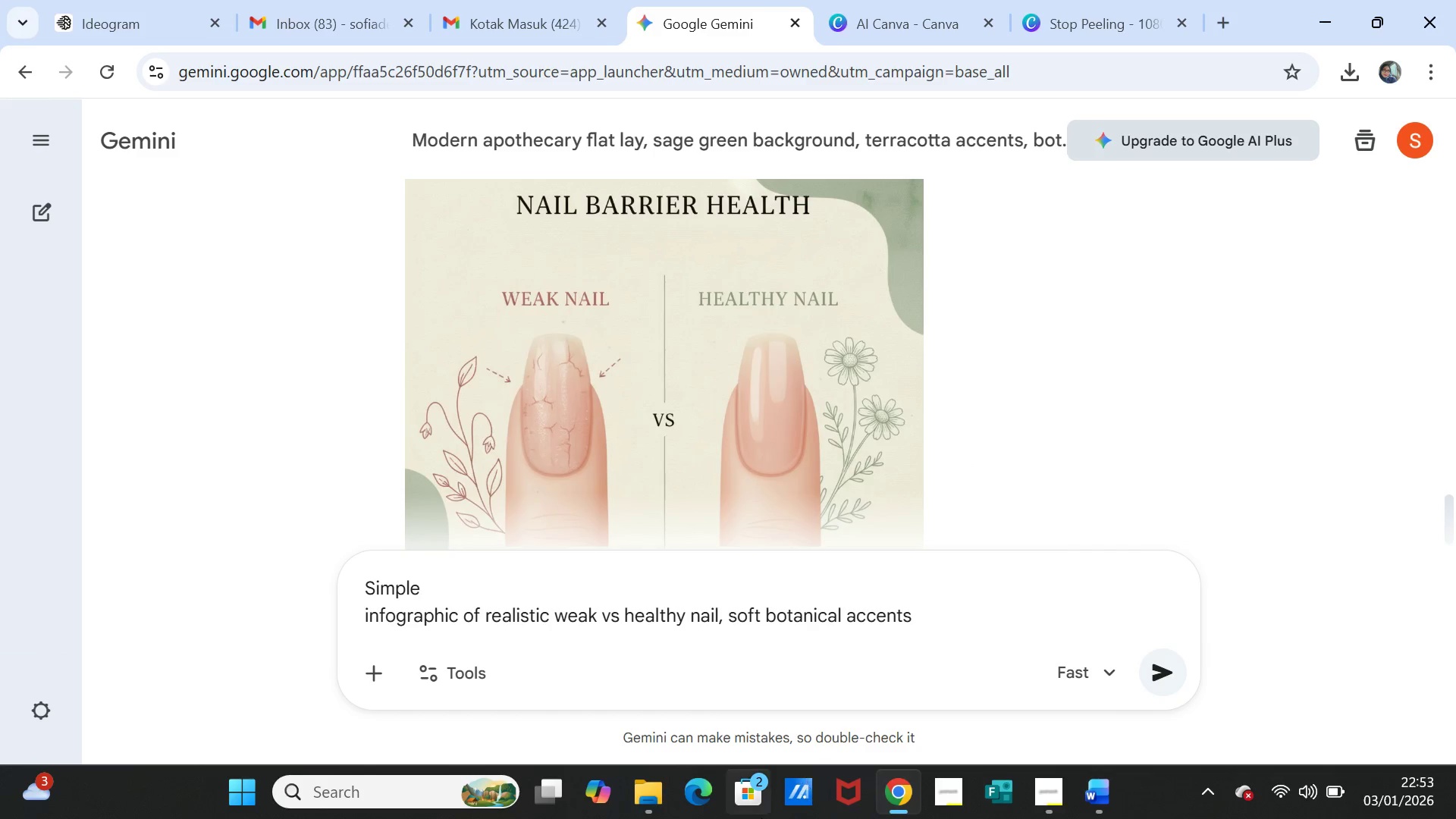 
wait(5.71)
 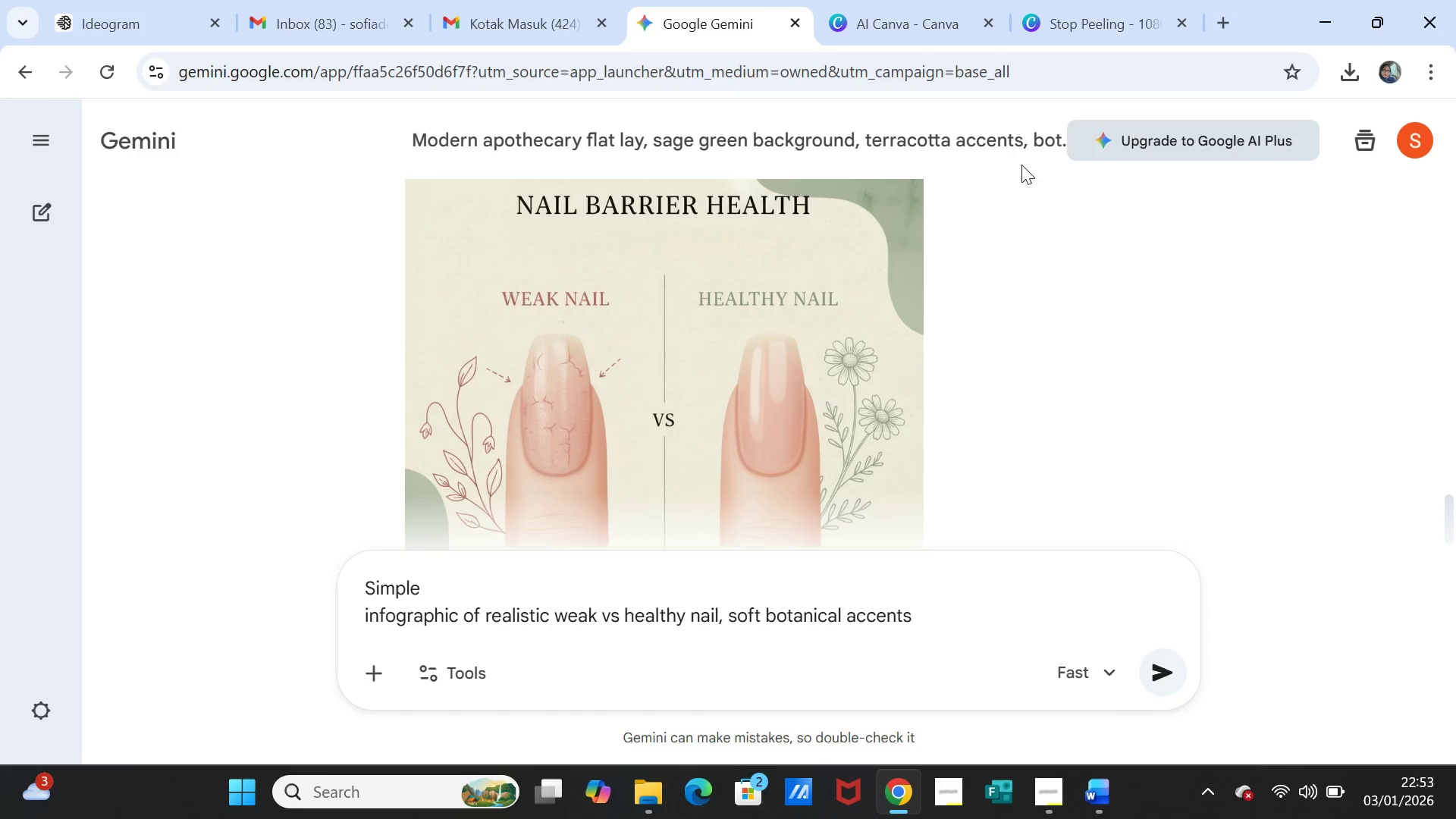 
left_click([654, 798])
 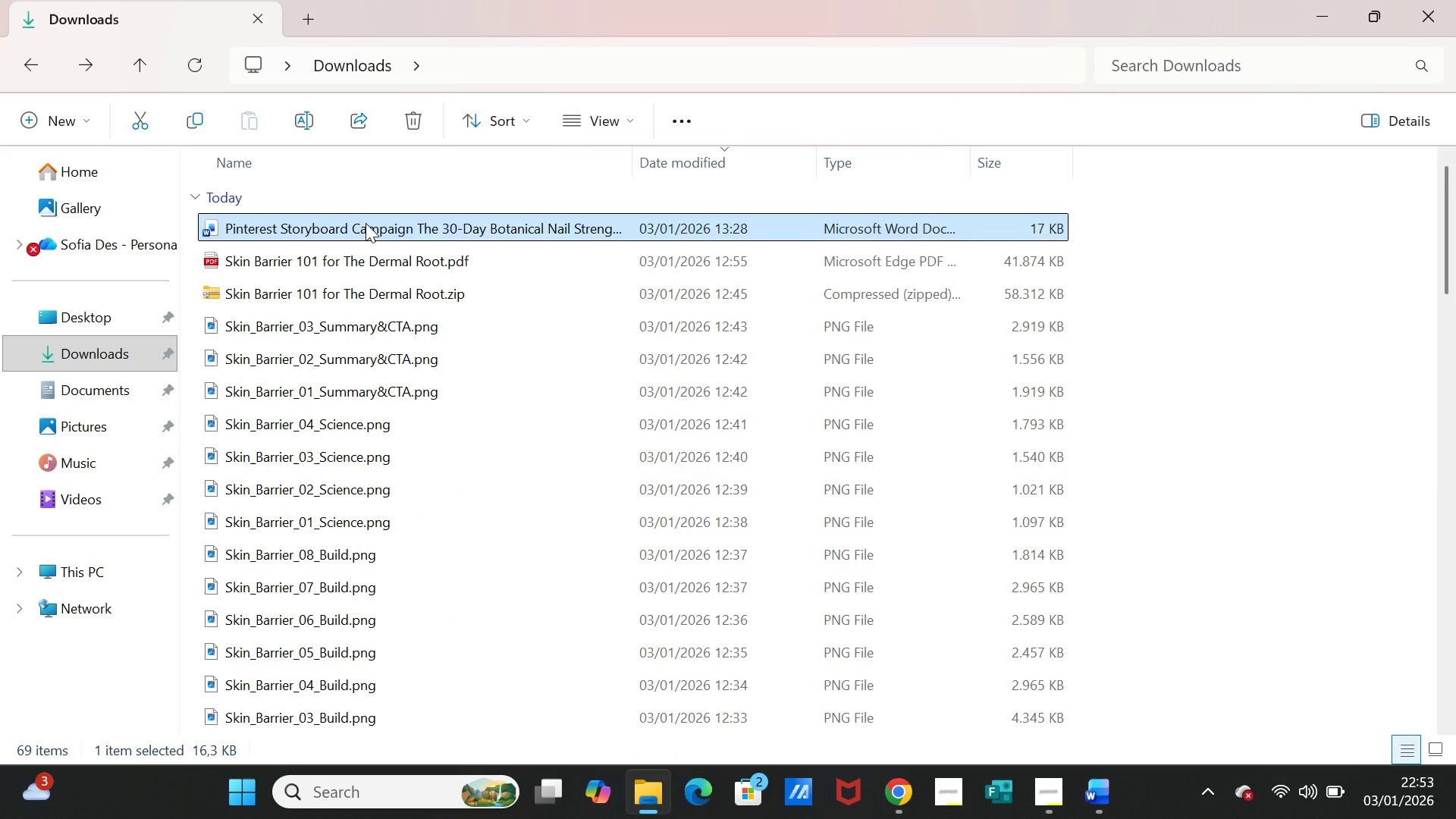 
double_click([366, 223])
 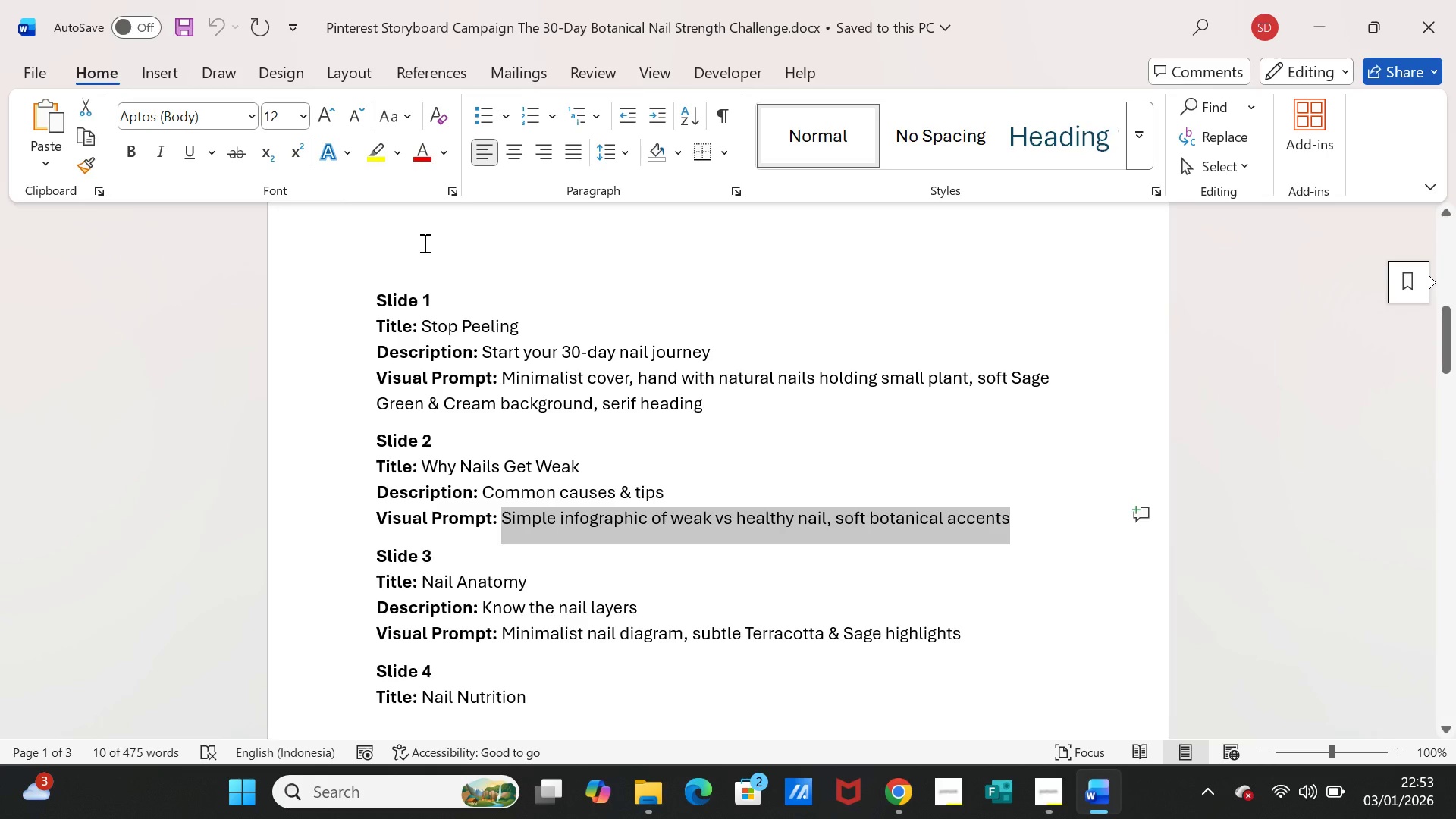 
wait(18.5)
 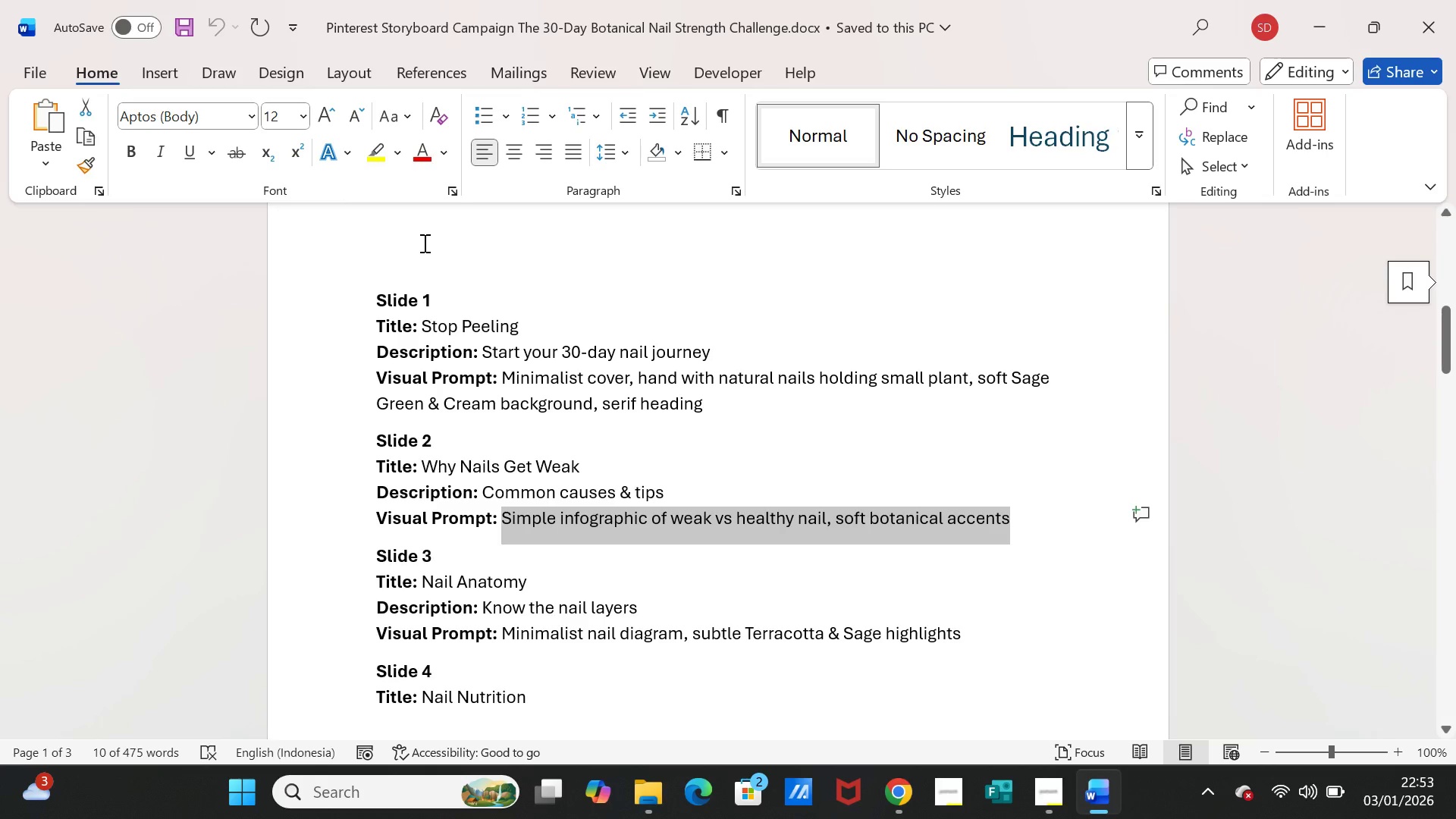 
left_click([654, 785])
 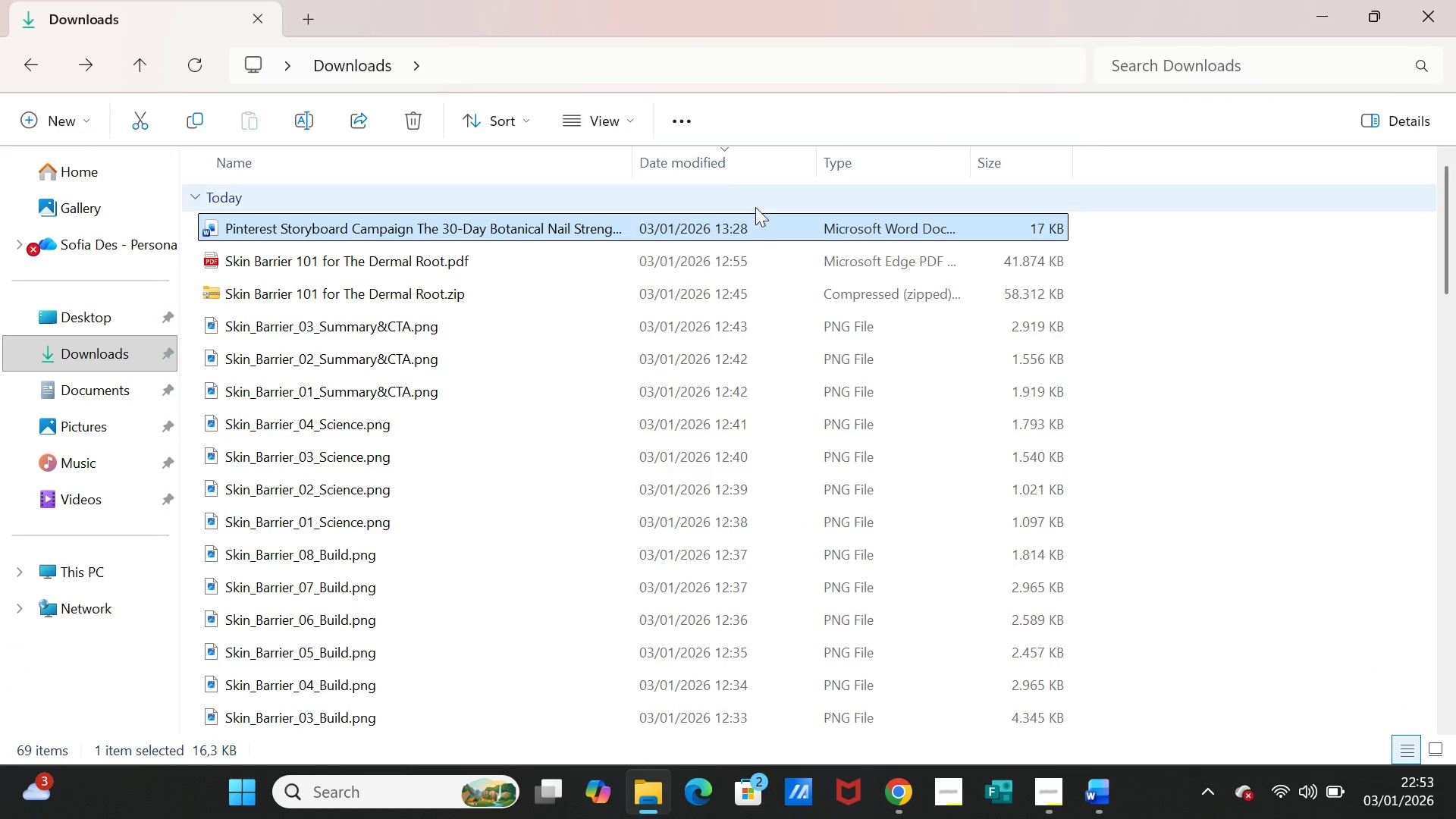 
left_click([701, 168])
 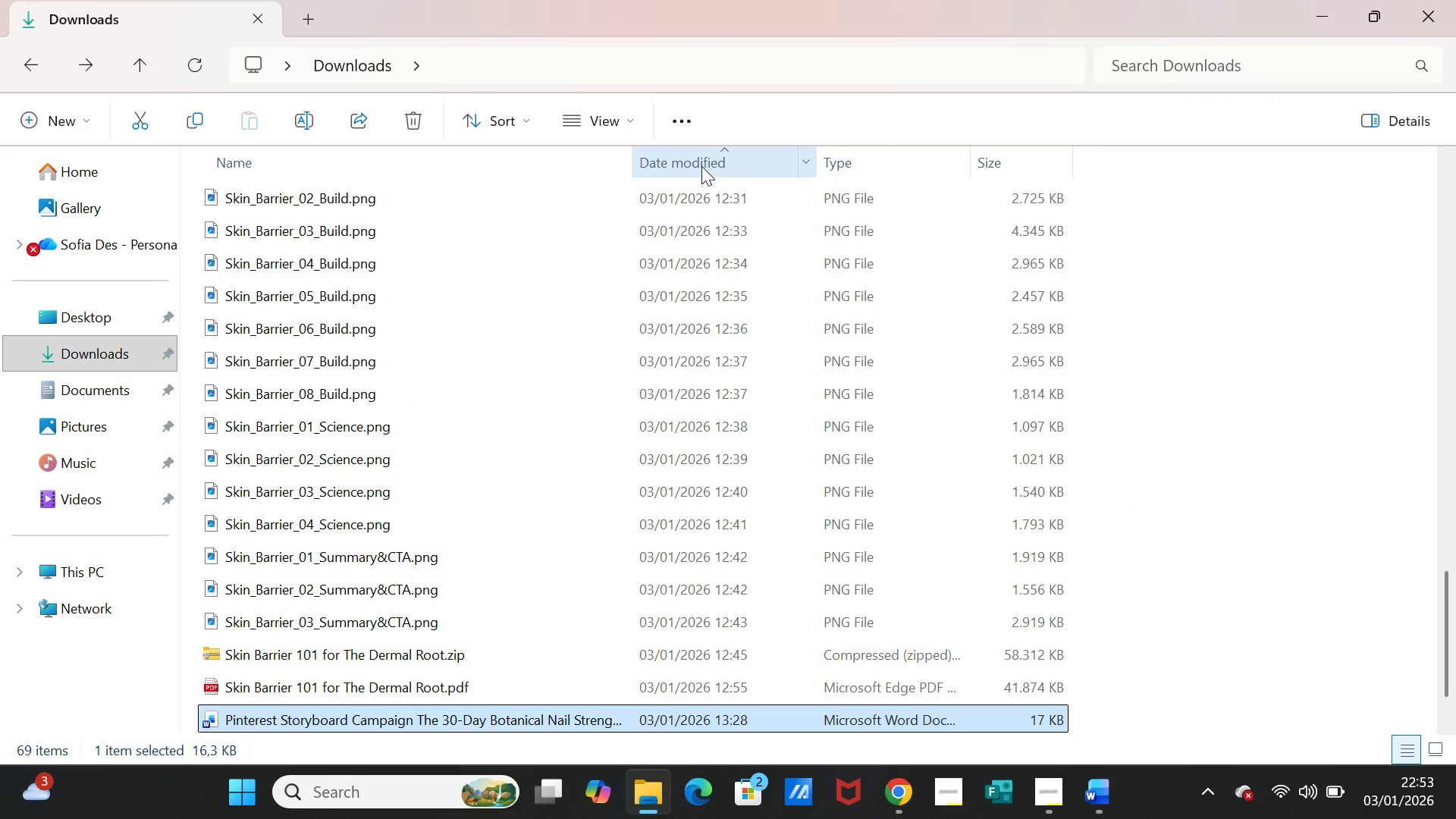 
left_click([701, 166])
 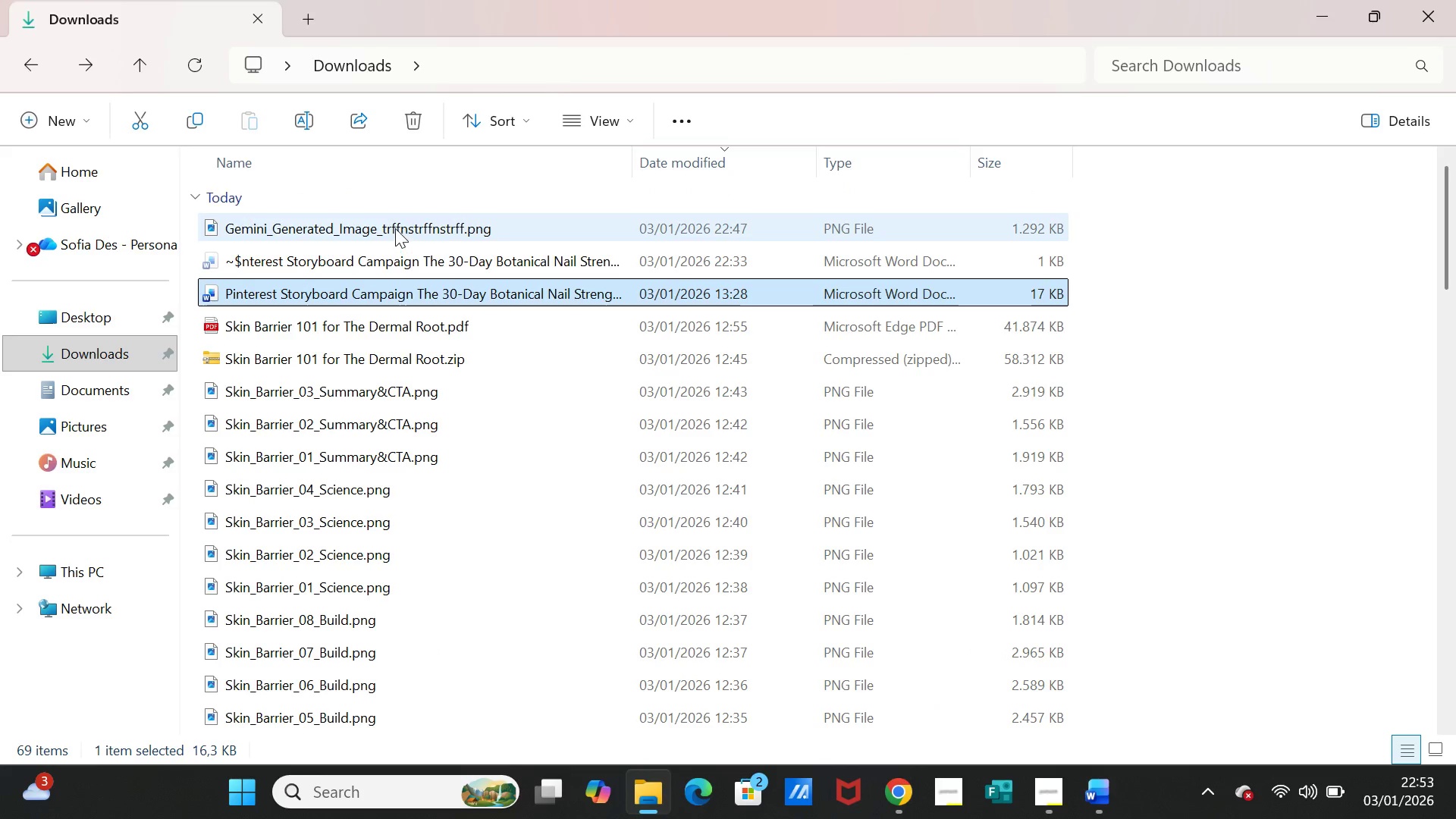 
double_click([395, 228])
 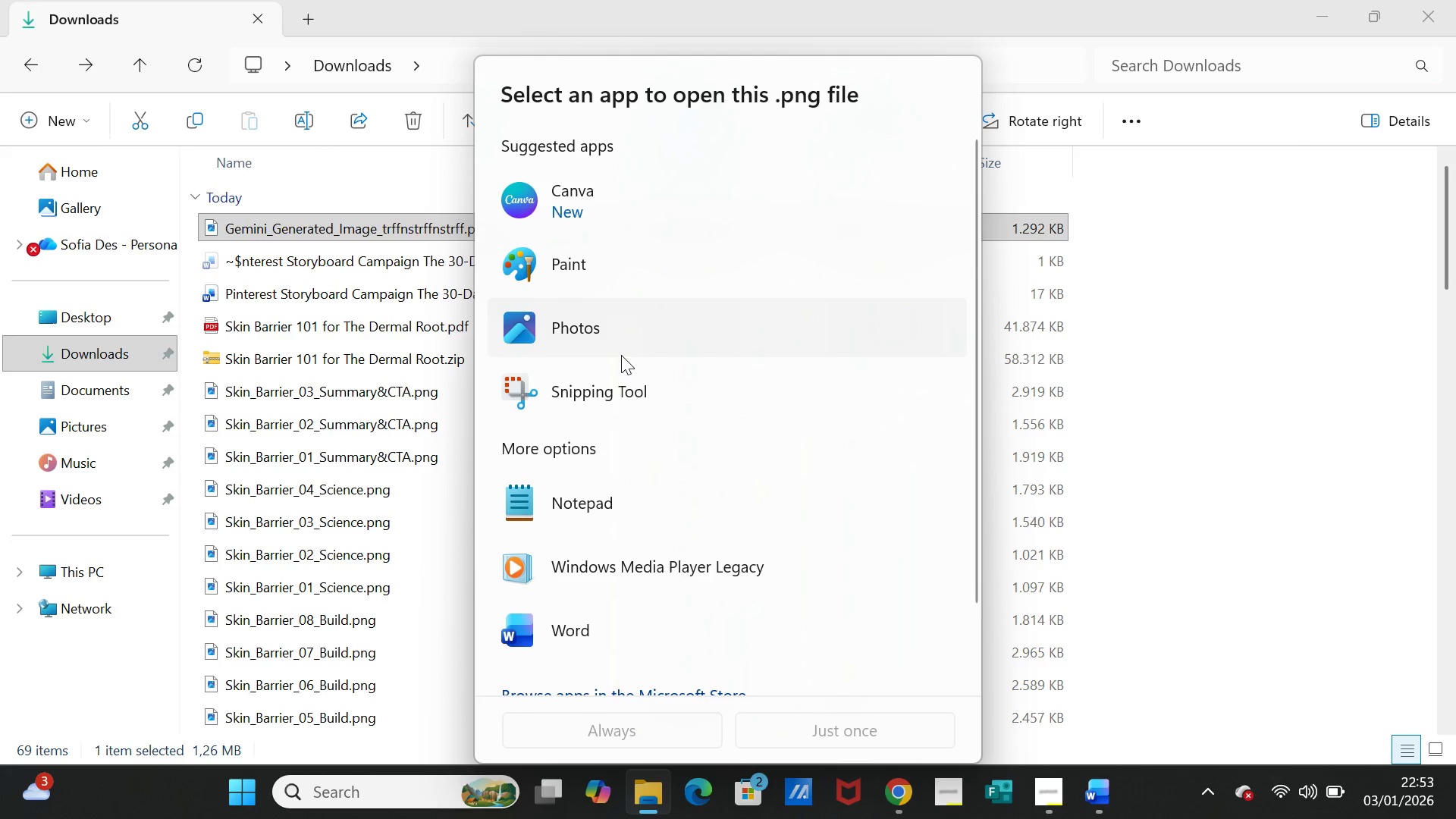 
left_click([607, 330])
 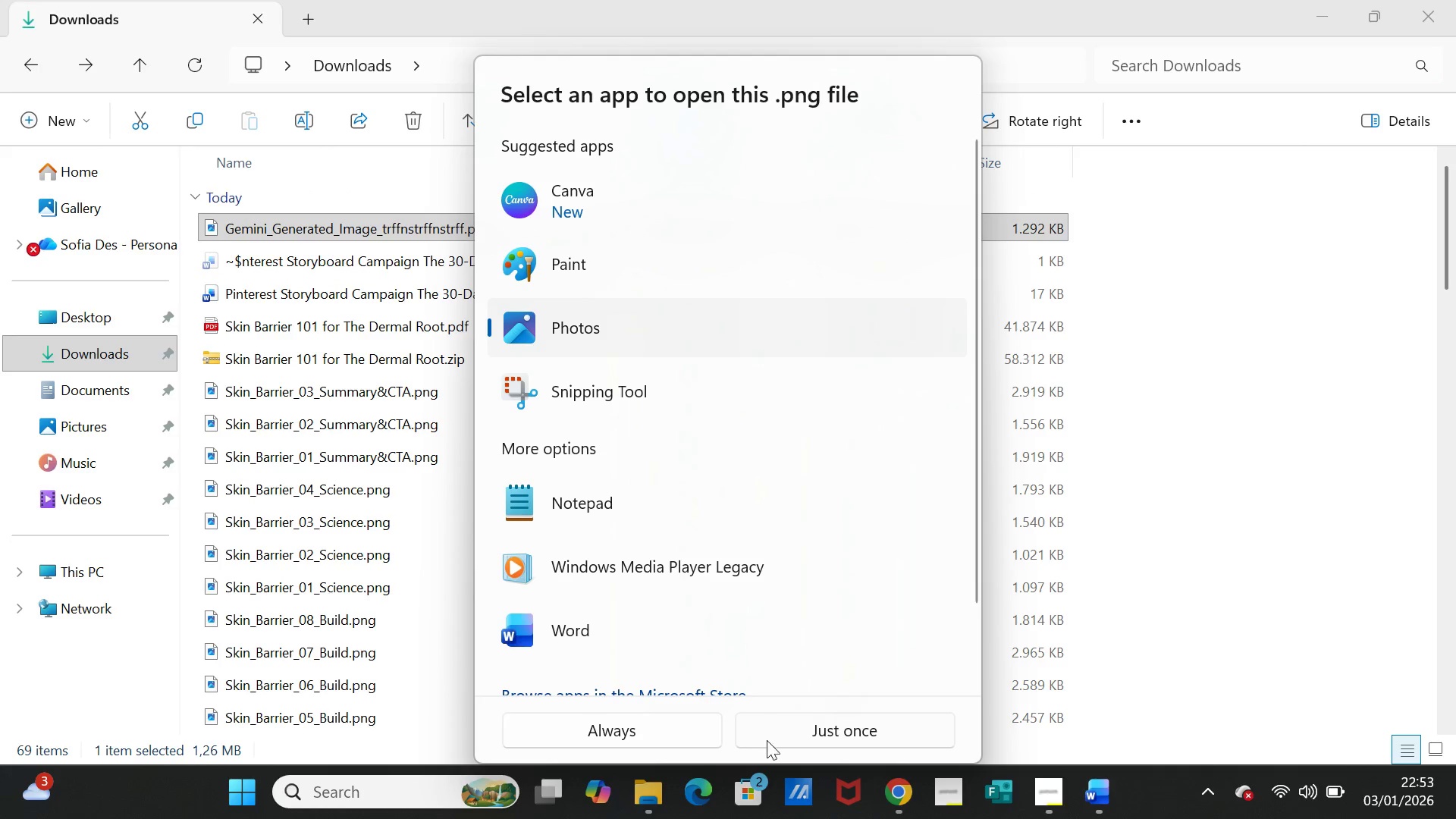 
left_click([840, 735])
 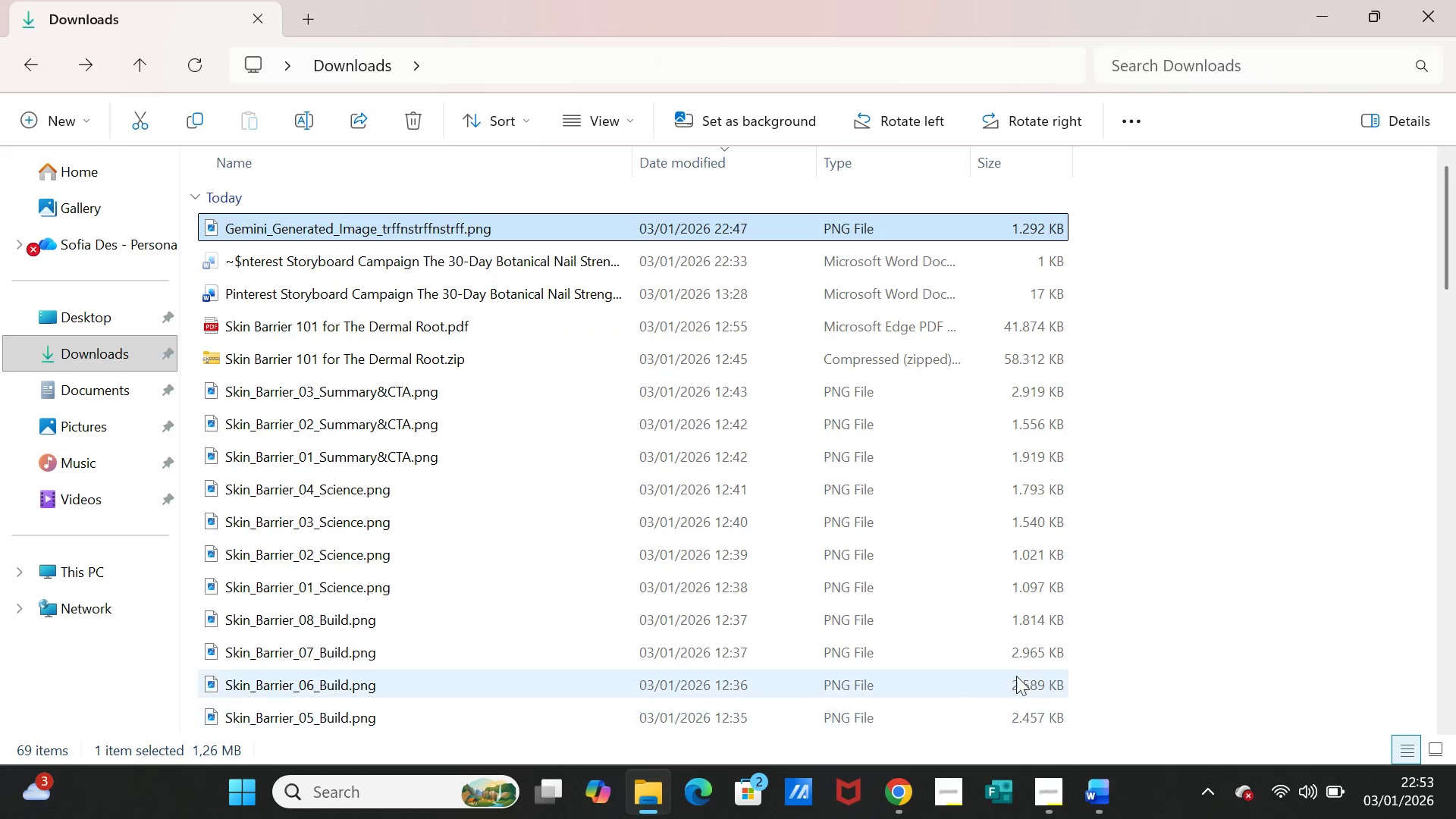 
mouse_move([1018, 658])
 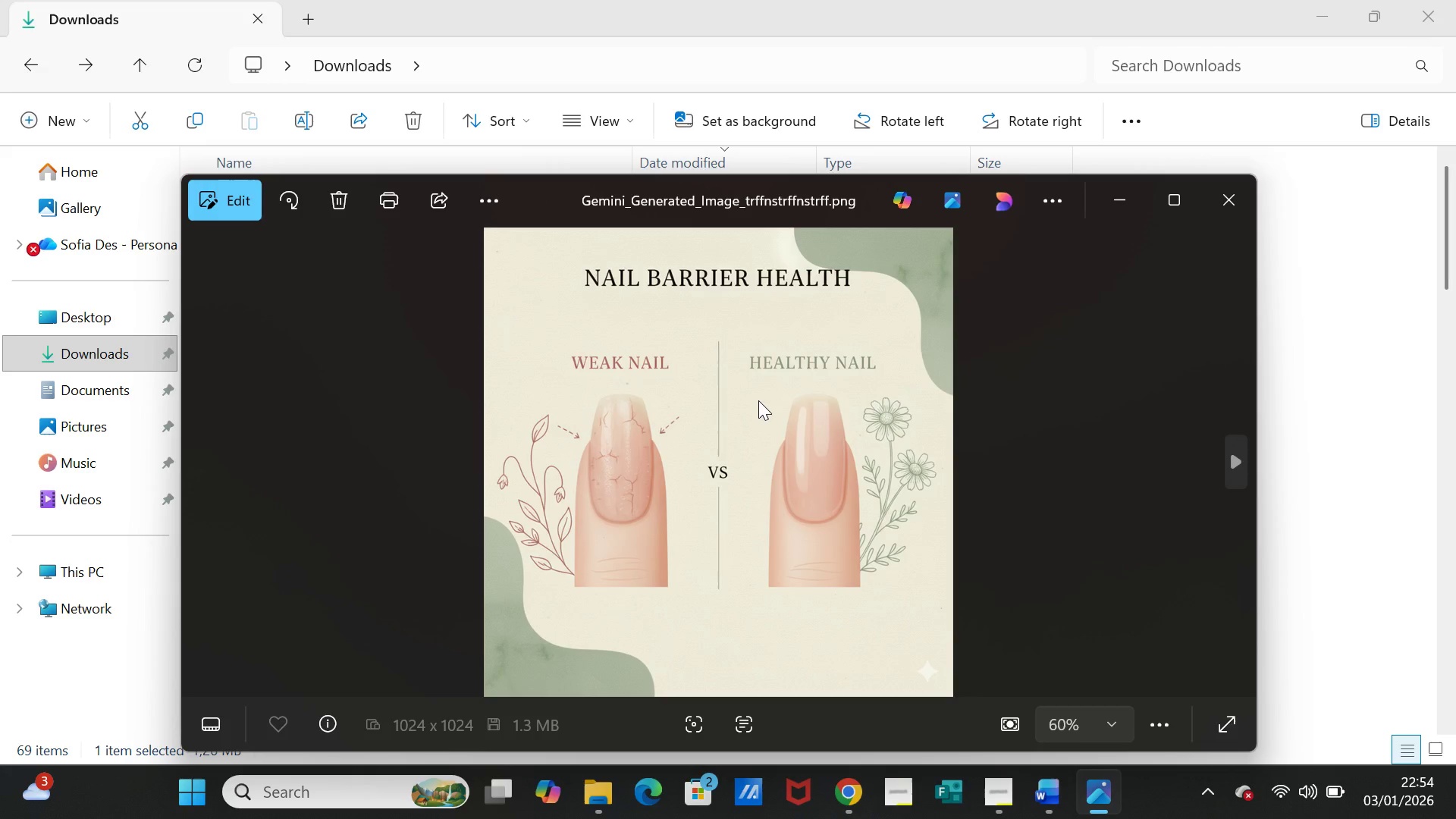 
left_click([758, 400])
 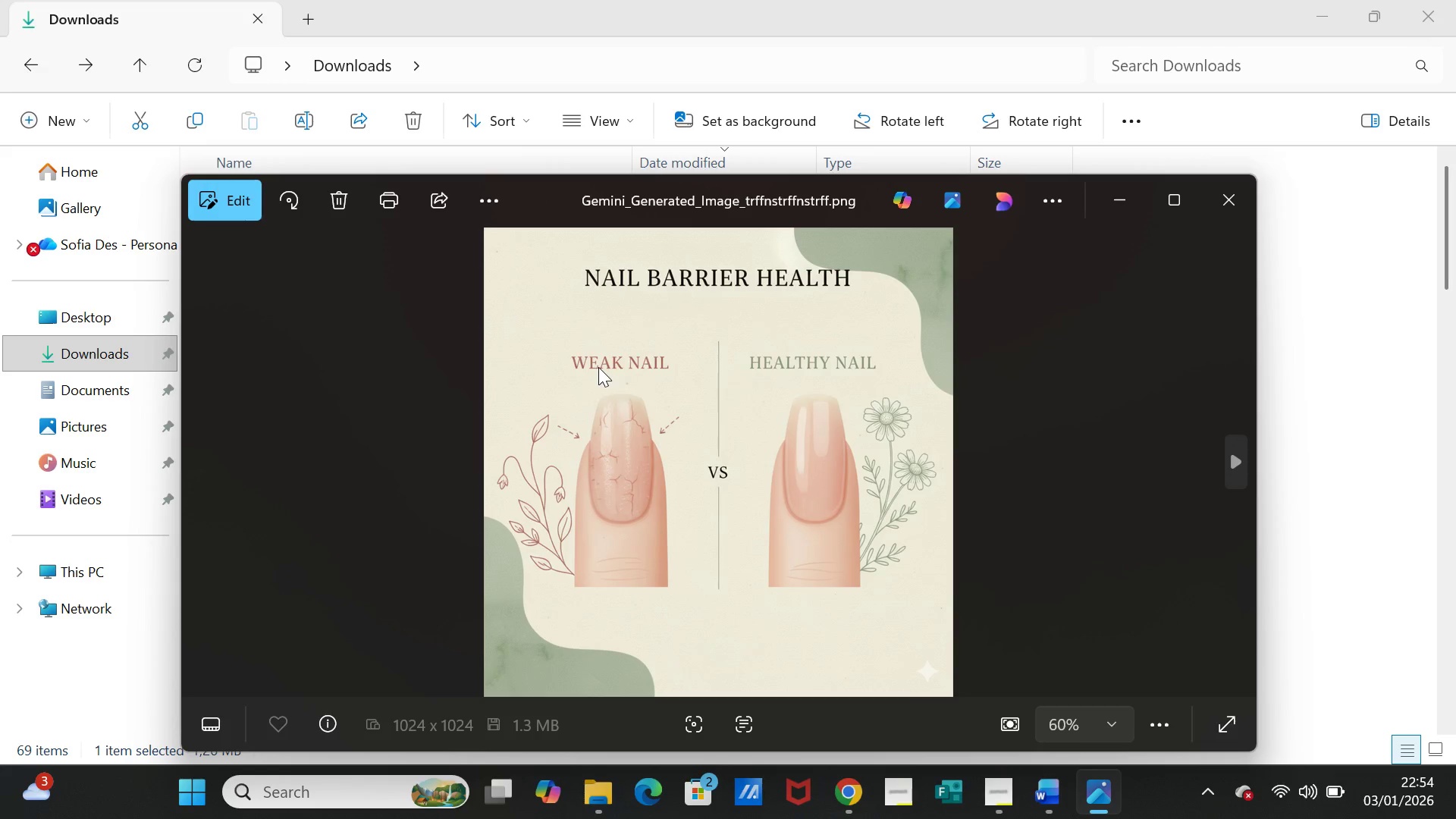 
left_click([624, 358])
 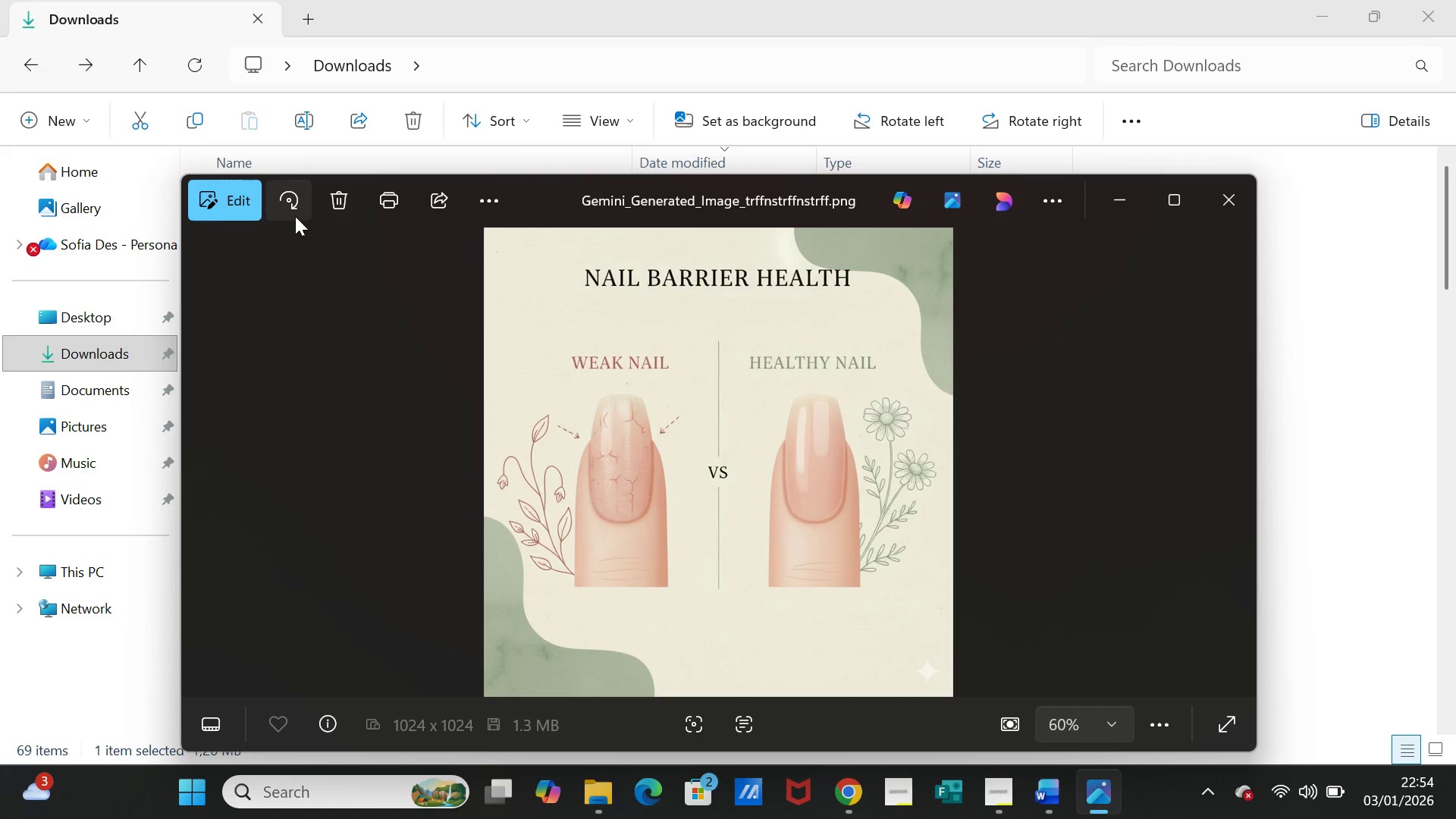 
left_click([243, 201])
 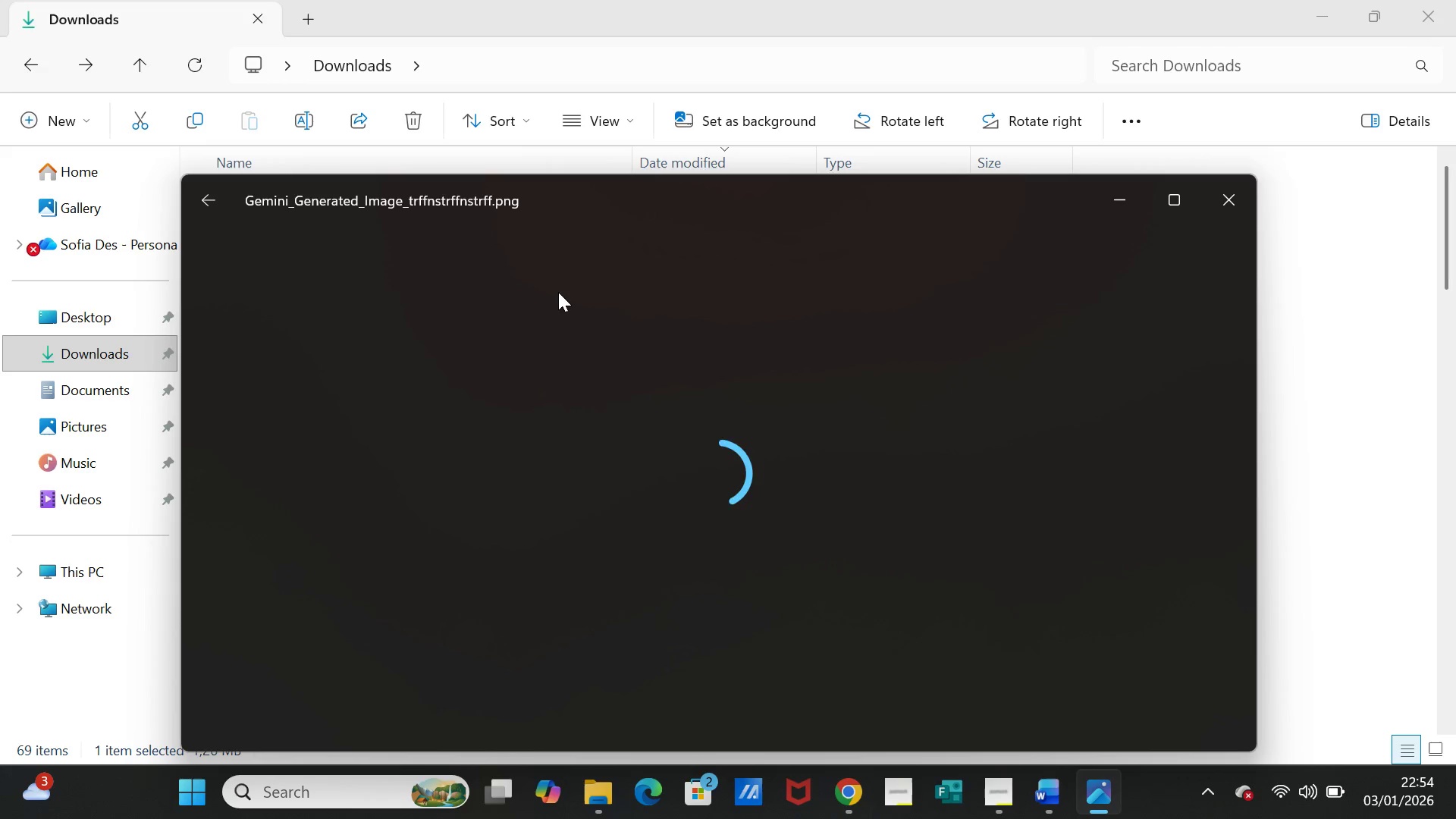 
mouse_move([645, 337])
 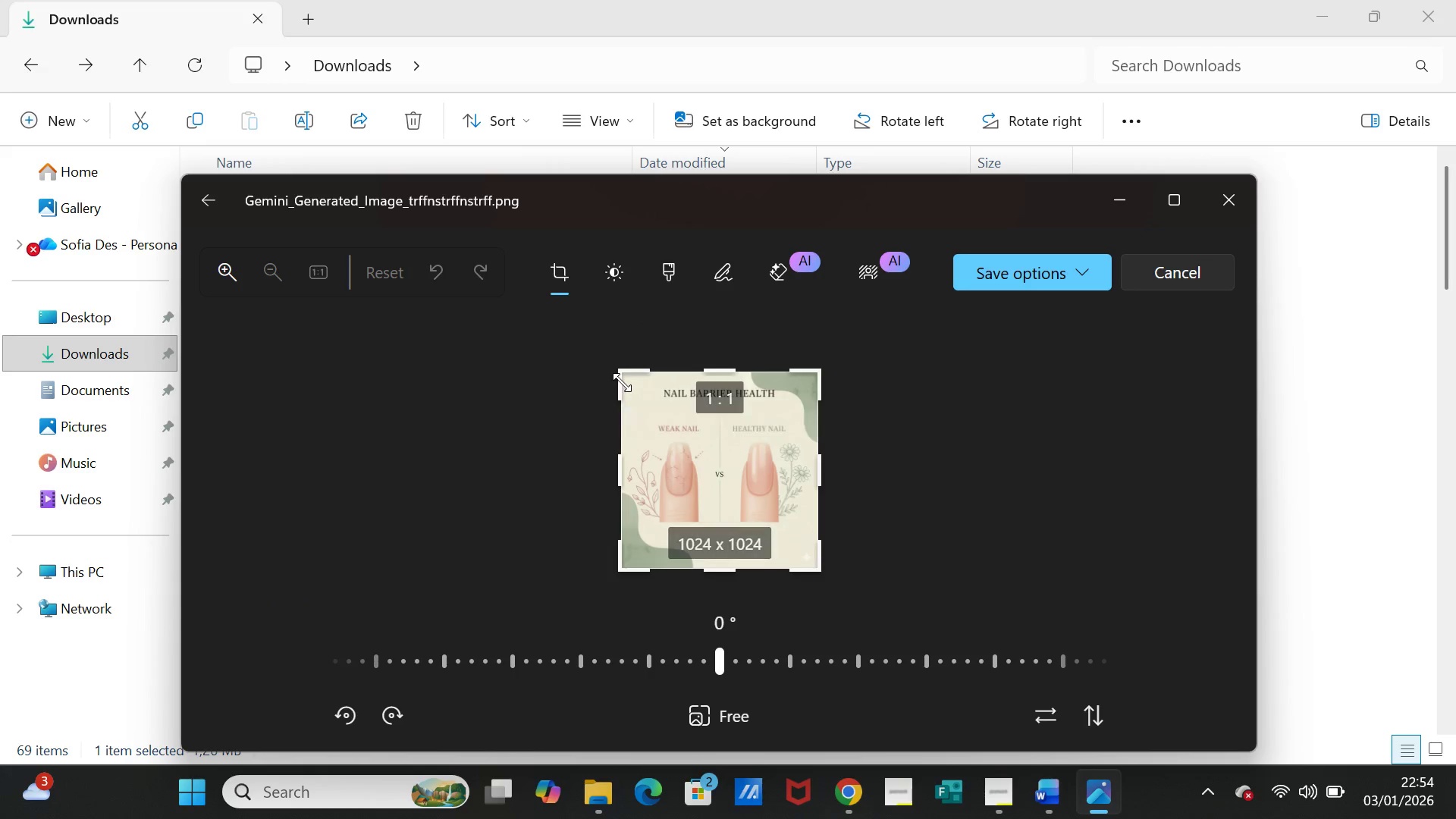 
left_click_drag(start_coordinate=[623, 379], to_coordinate=[645, 385])
 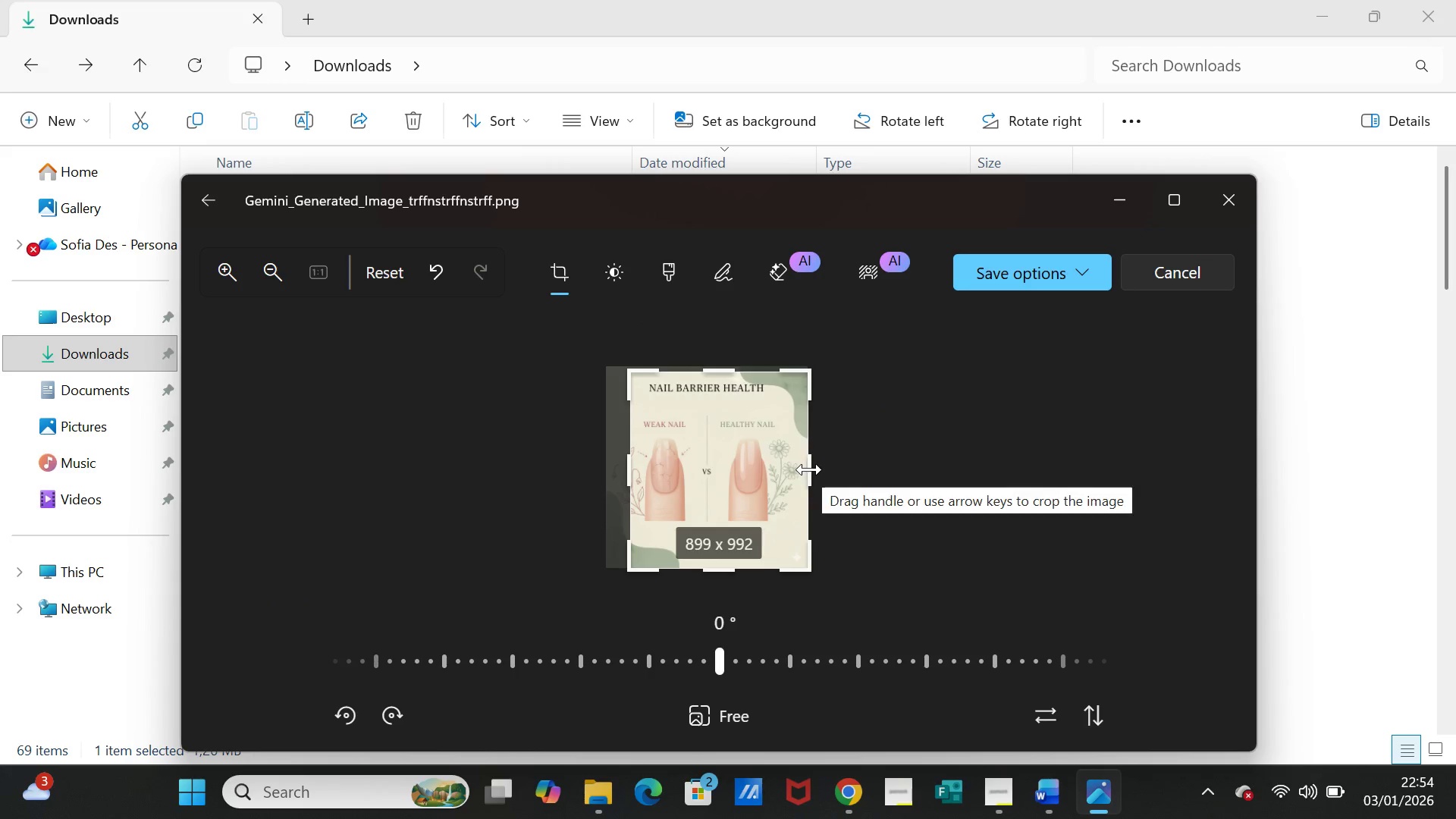 
left_click_drag(start_coordinate=[809, 469], to_coordinate=[785, 460])
 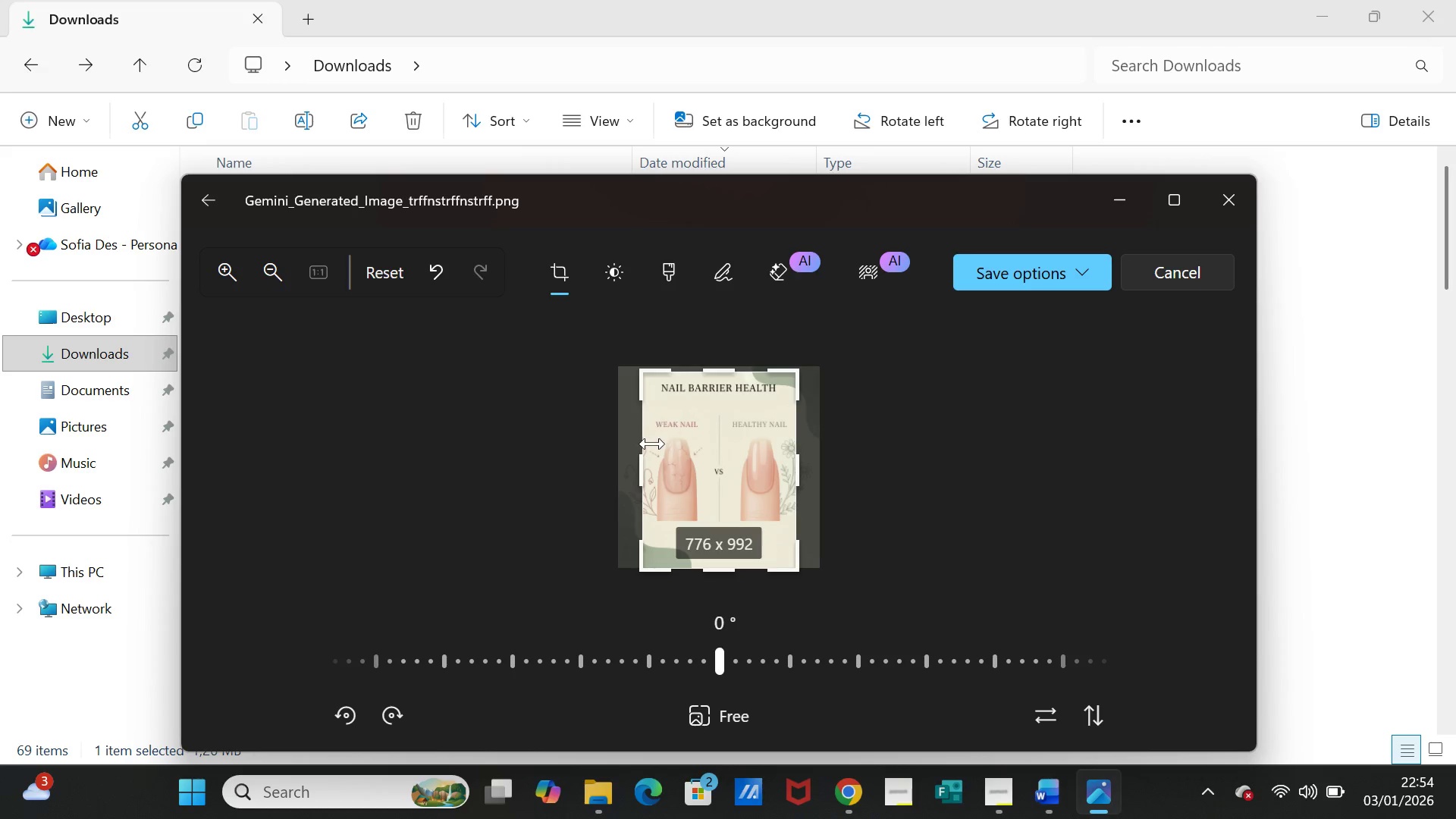 
left_click_drag(start_coordinate=[641, 466], to_coordinate=[648, 464])
 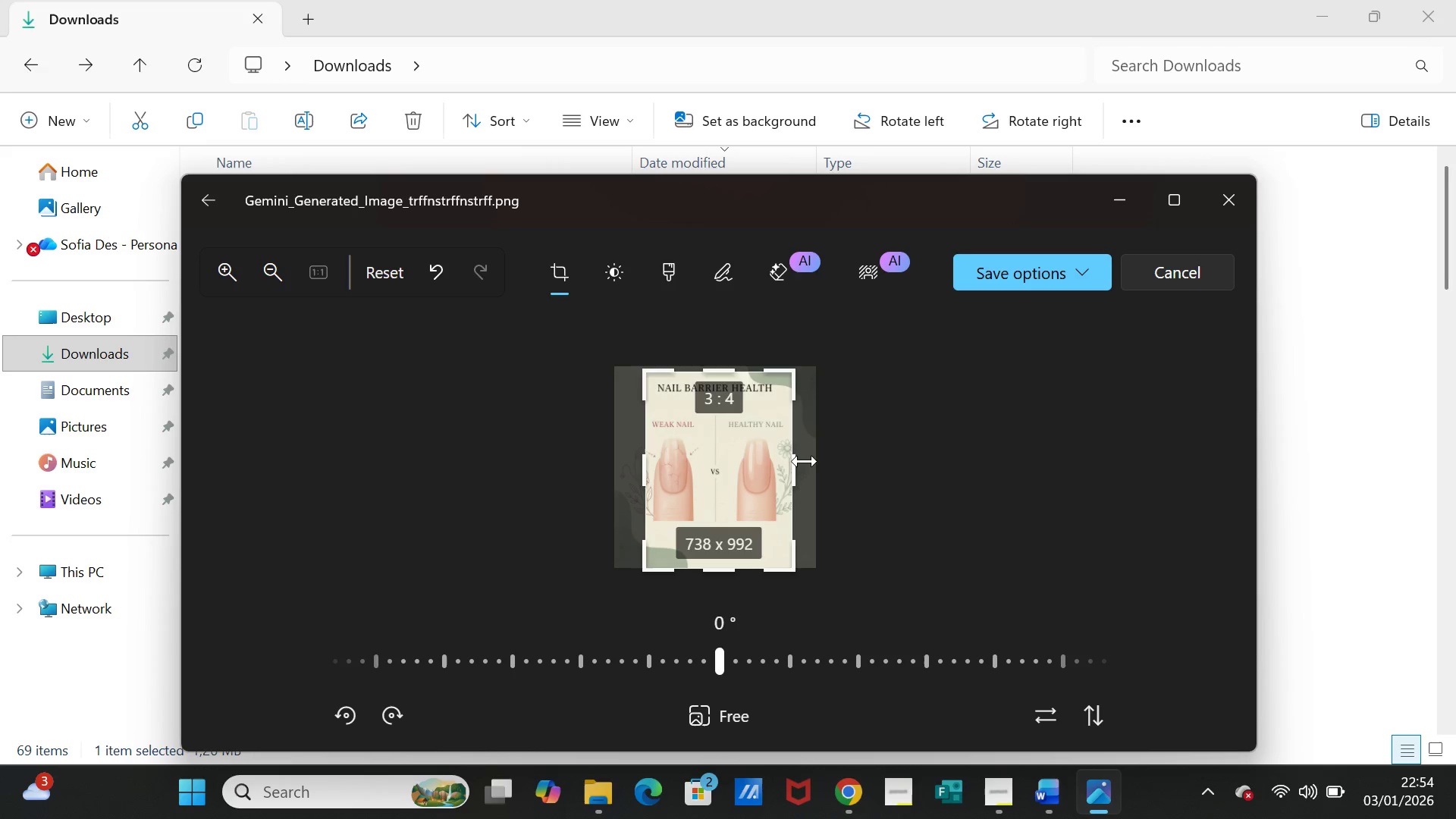 
left_click_drag(start_coordinate=[804, 462], to_coordinate=[798, 460])
 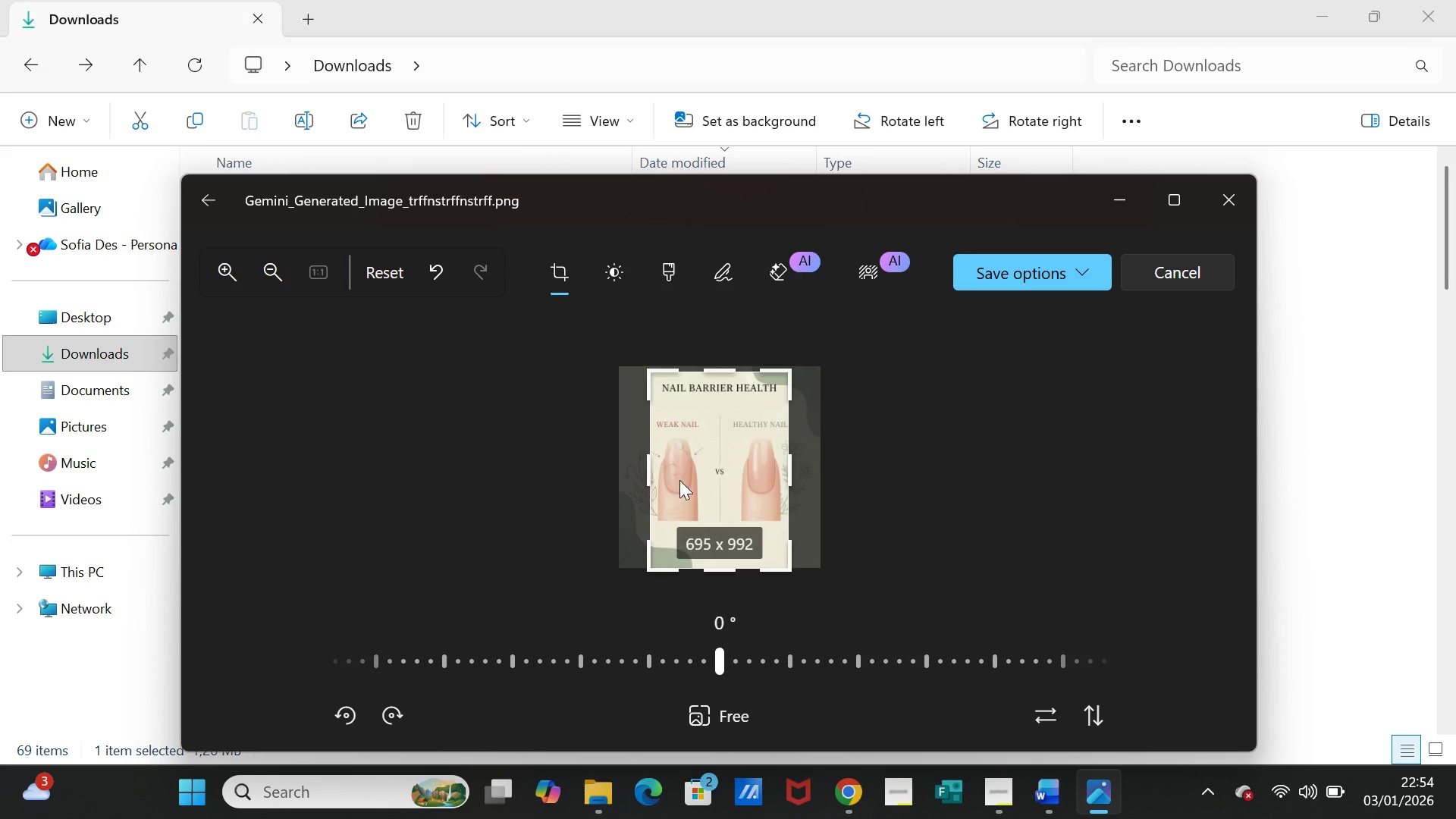 
left_click_drag(start_coordinate=[649, 477], to_coordinate=[653, 476])
 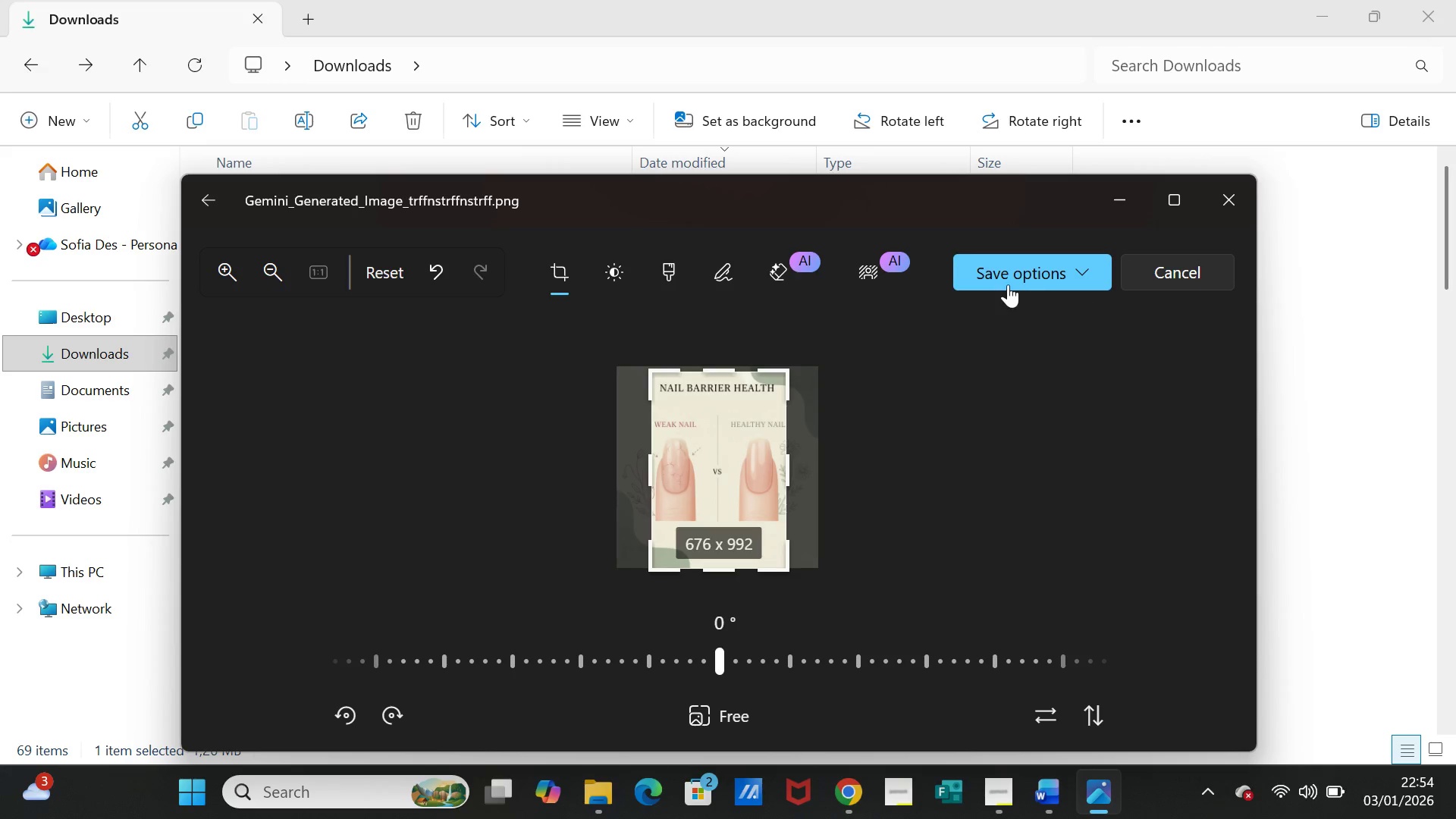 
left_click([1021, 276])
 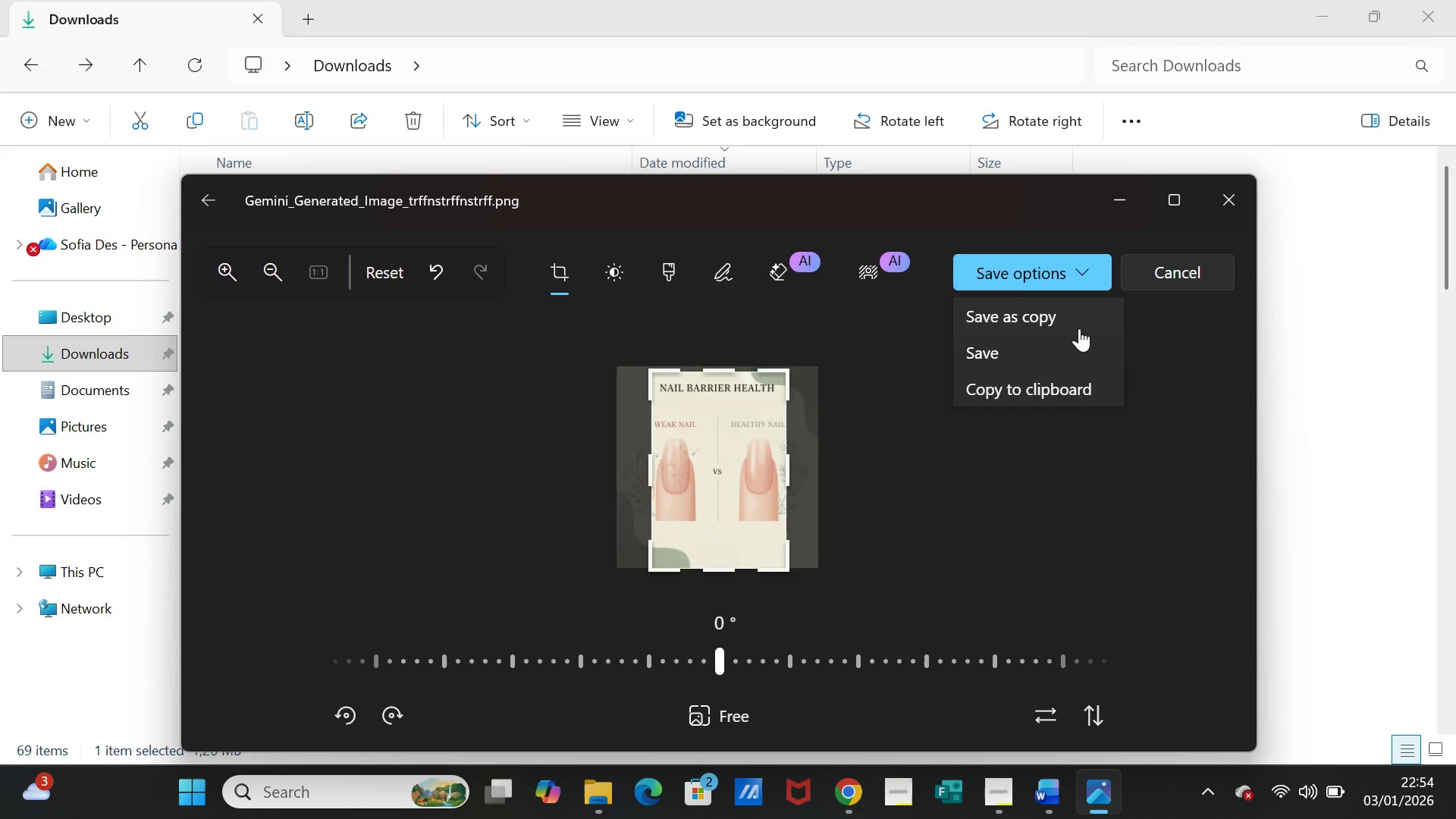 
wait(5.11)
 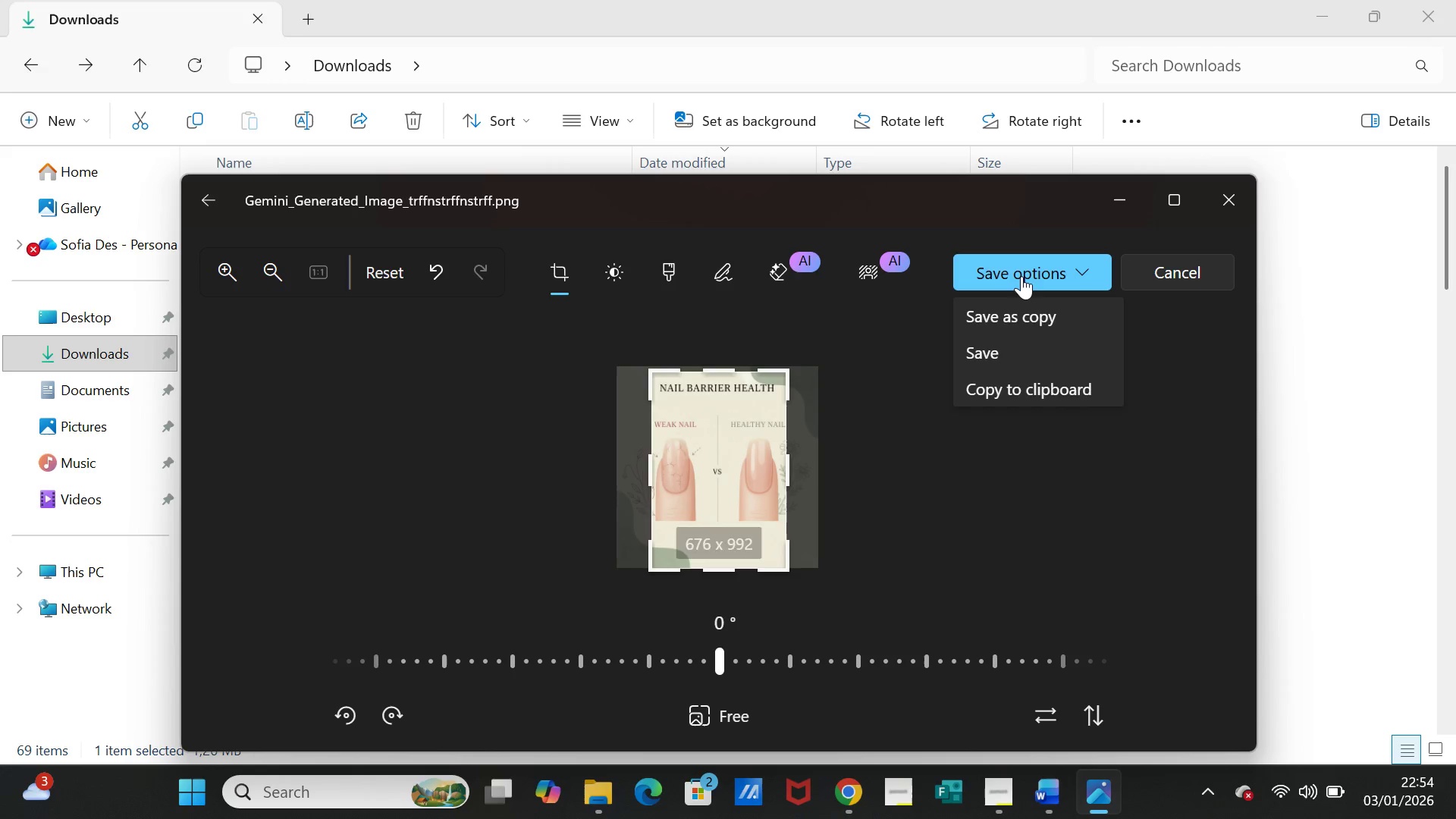 
left_click([1077, 315])
 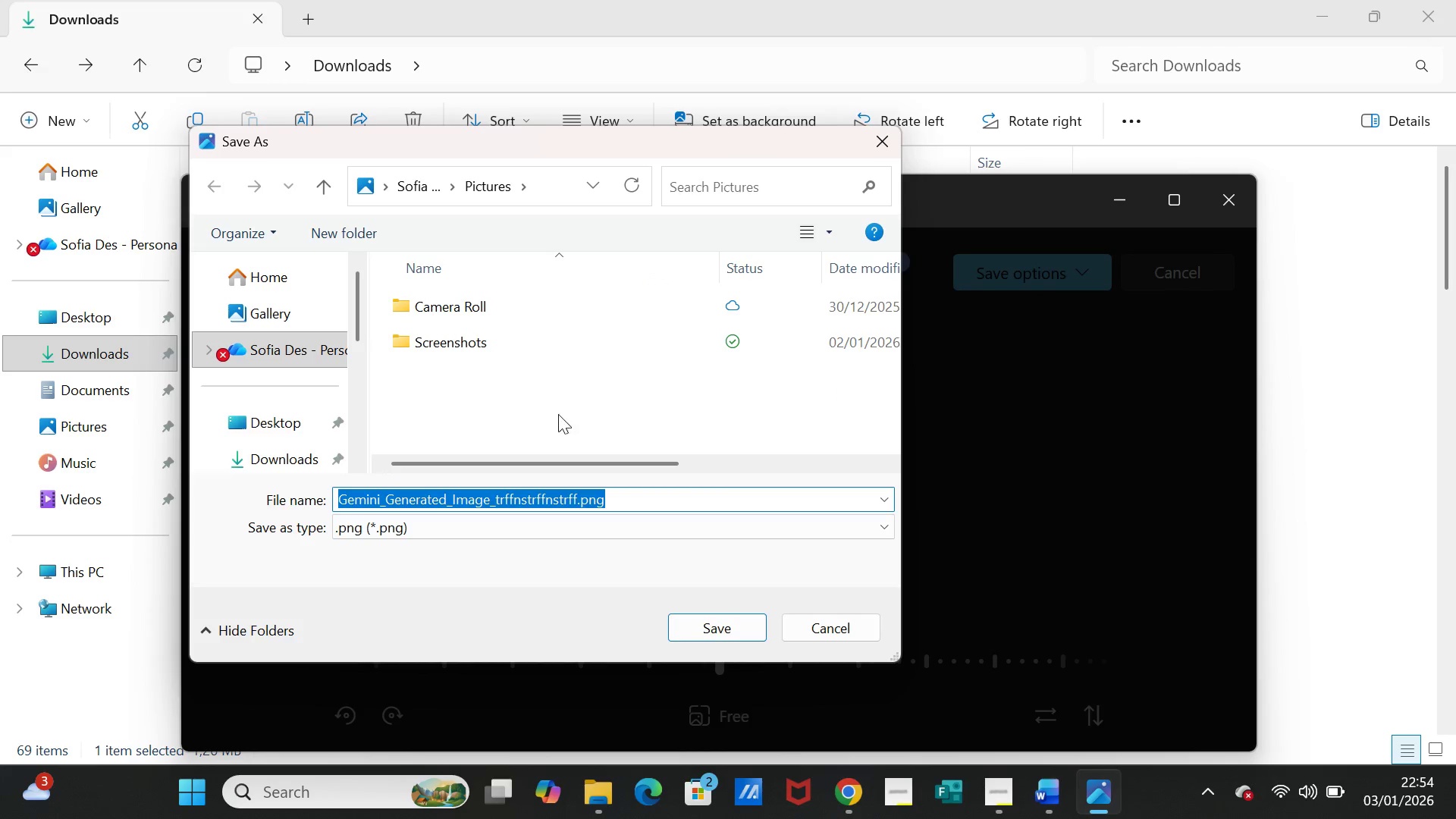 
wait(6.39)
 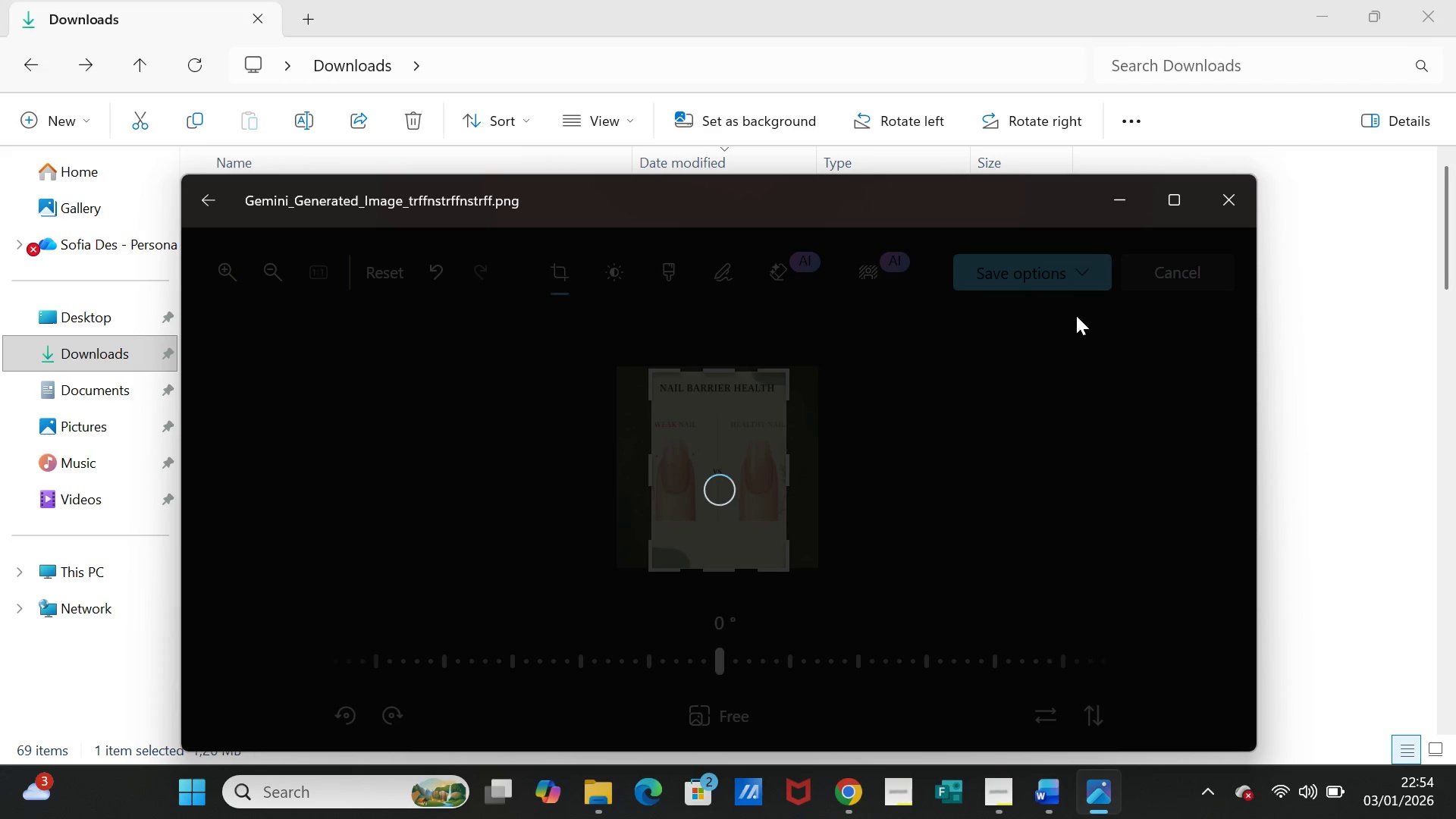 
scroll: coordinate [306, 397], scroll_direction: down, amount: 1.0
 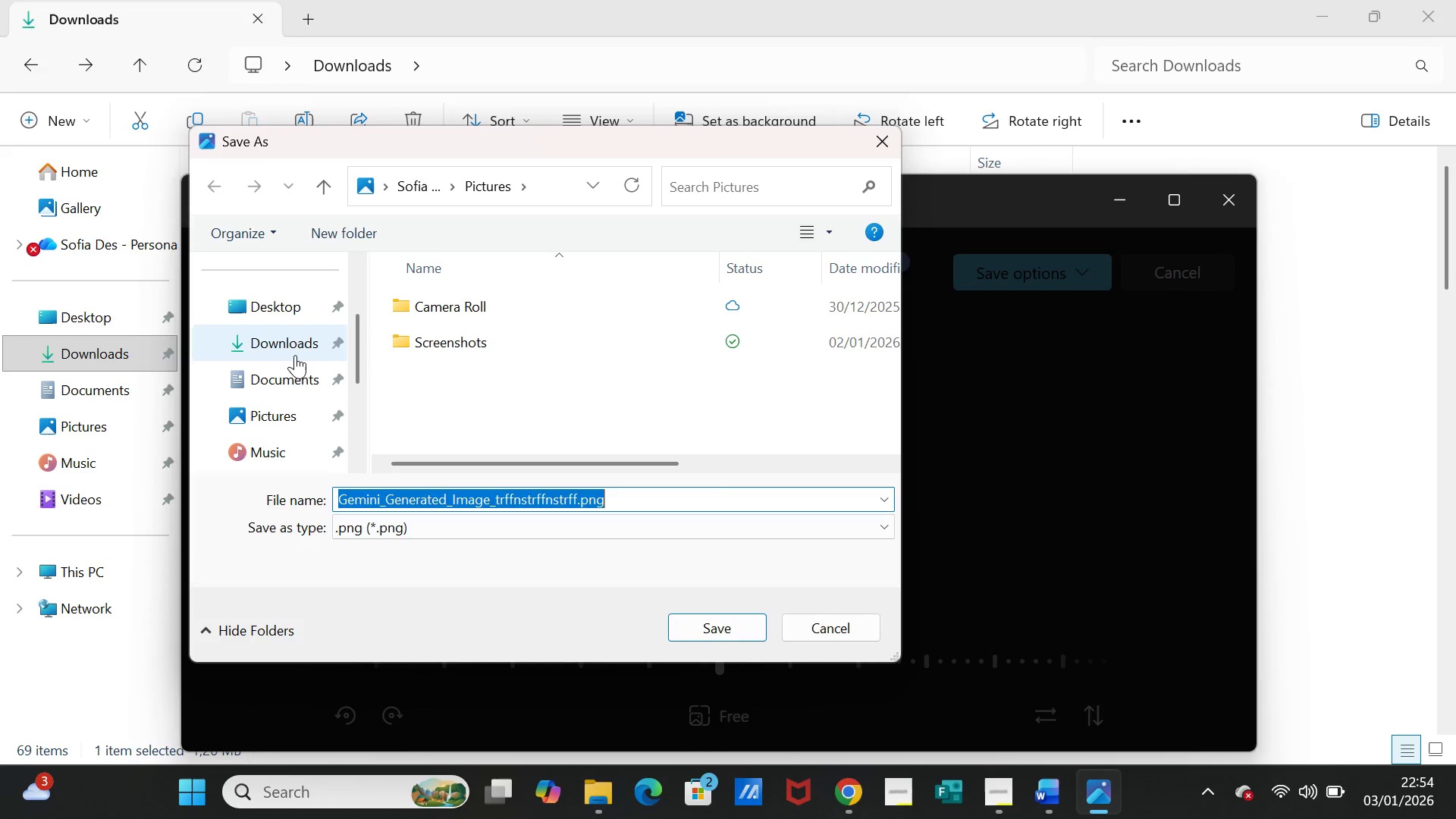 
left_click([294, 342])
 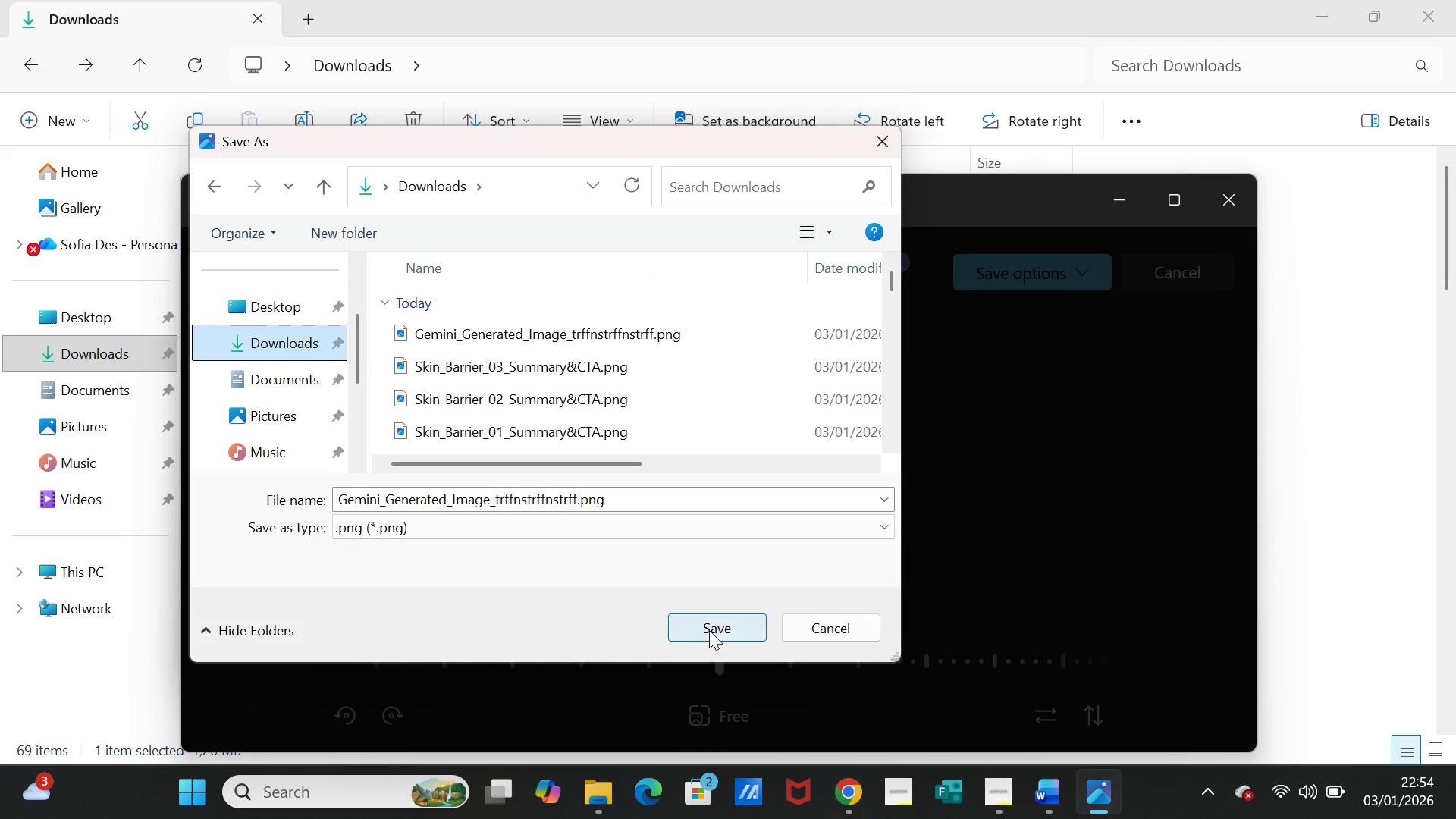 
left_click([726, 625])
 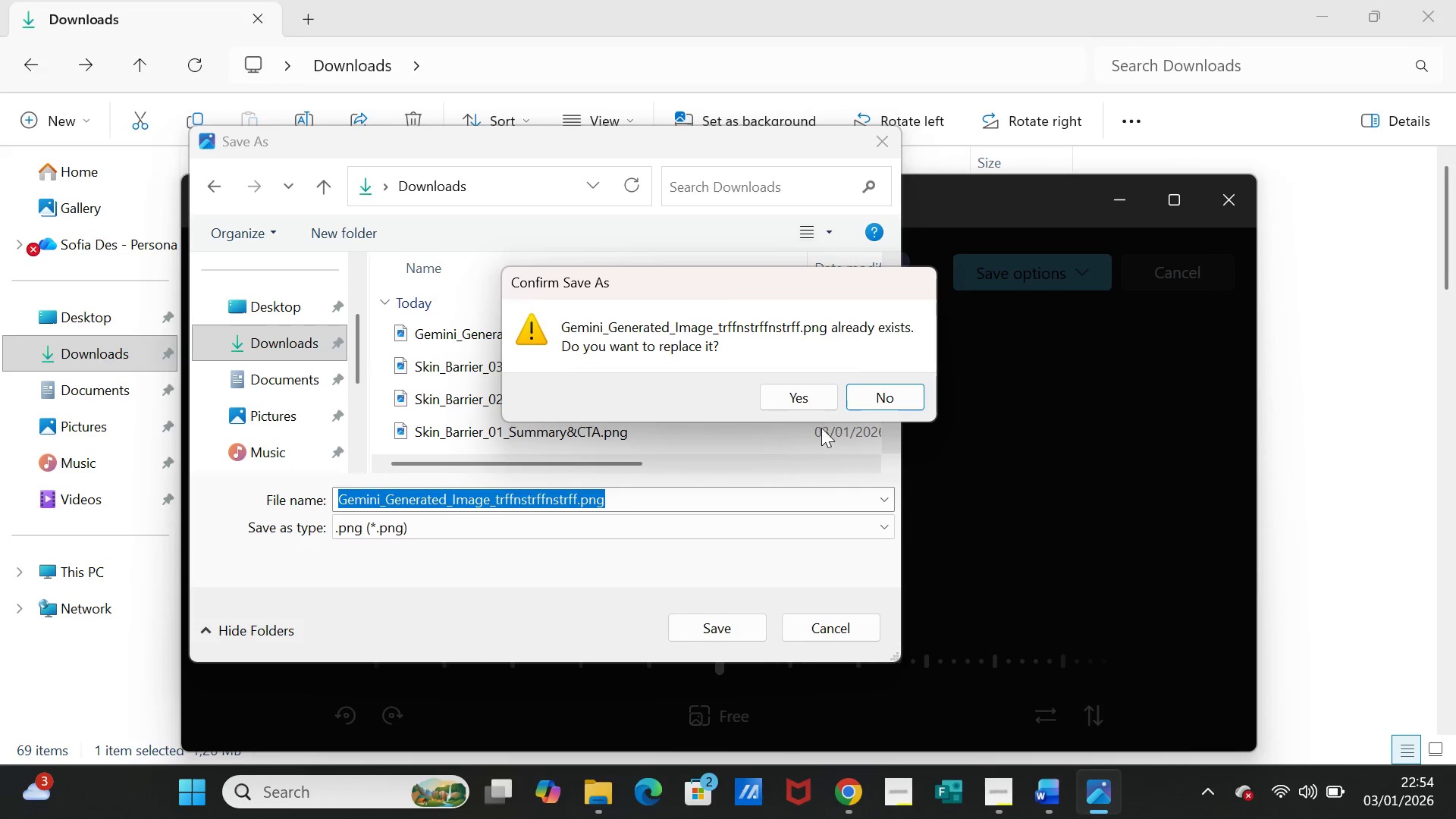 
left_click([777, 395])
 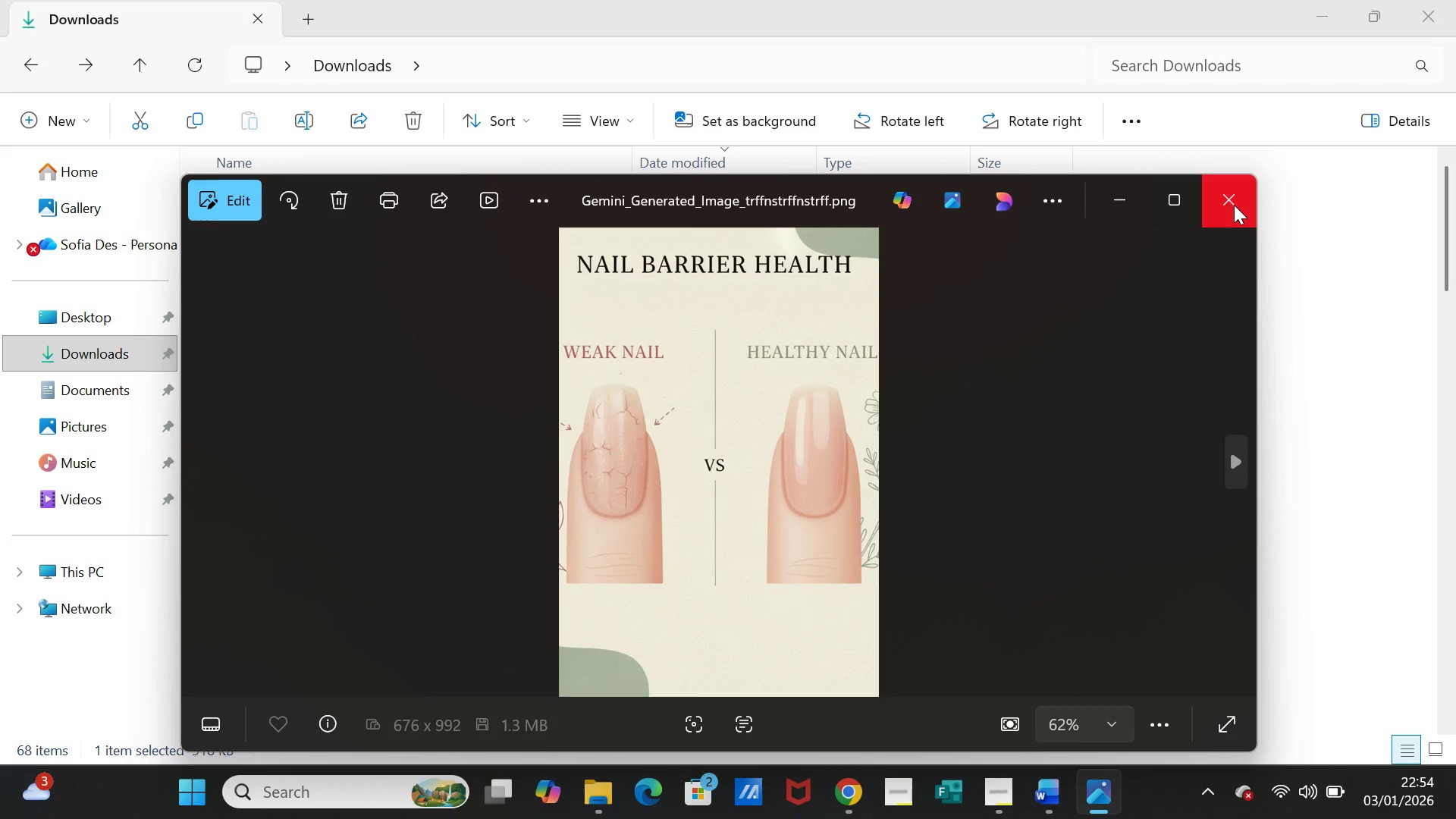 
left_click([1234, 205])
 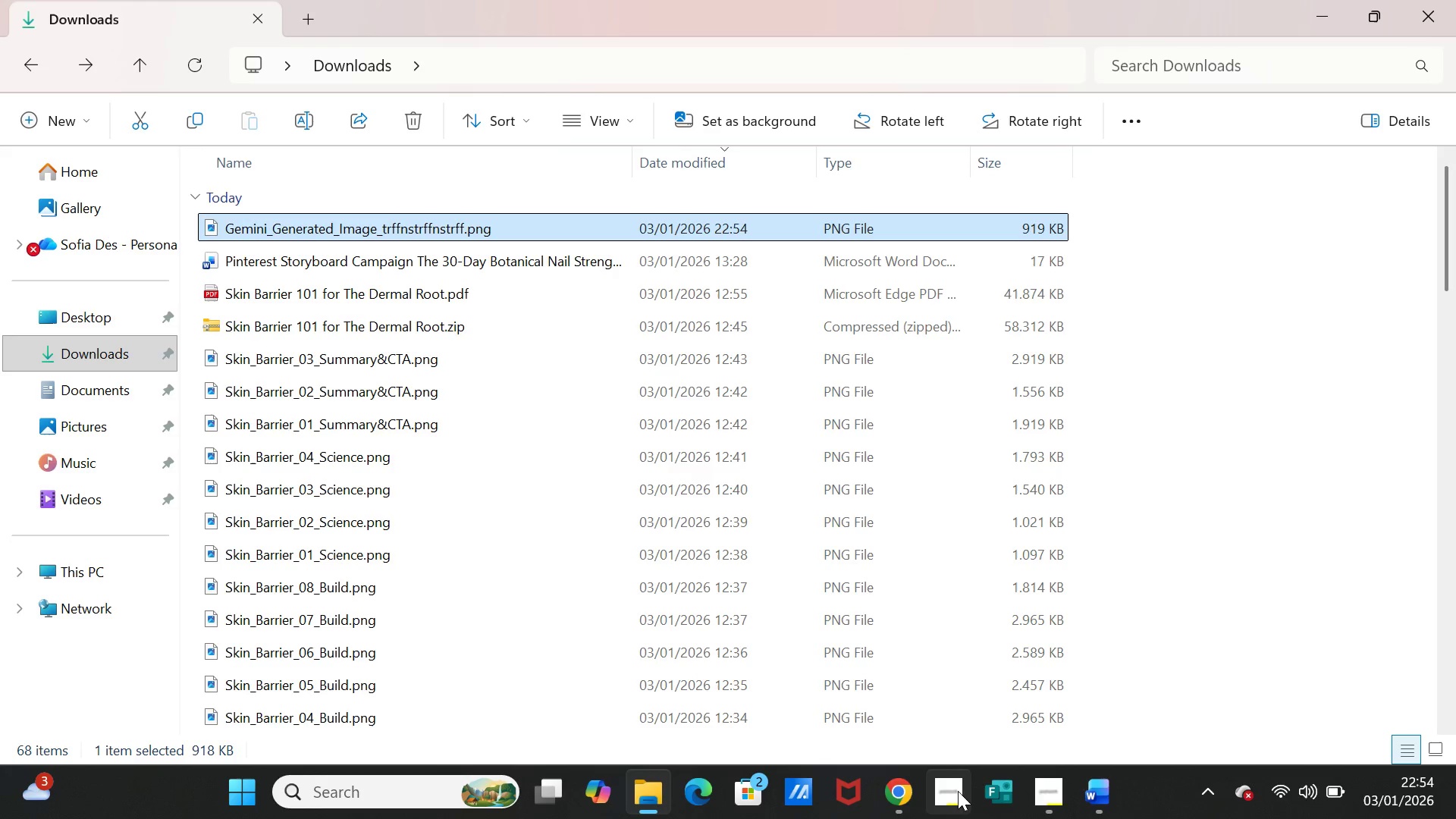 
left_click([899, 782])
 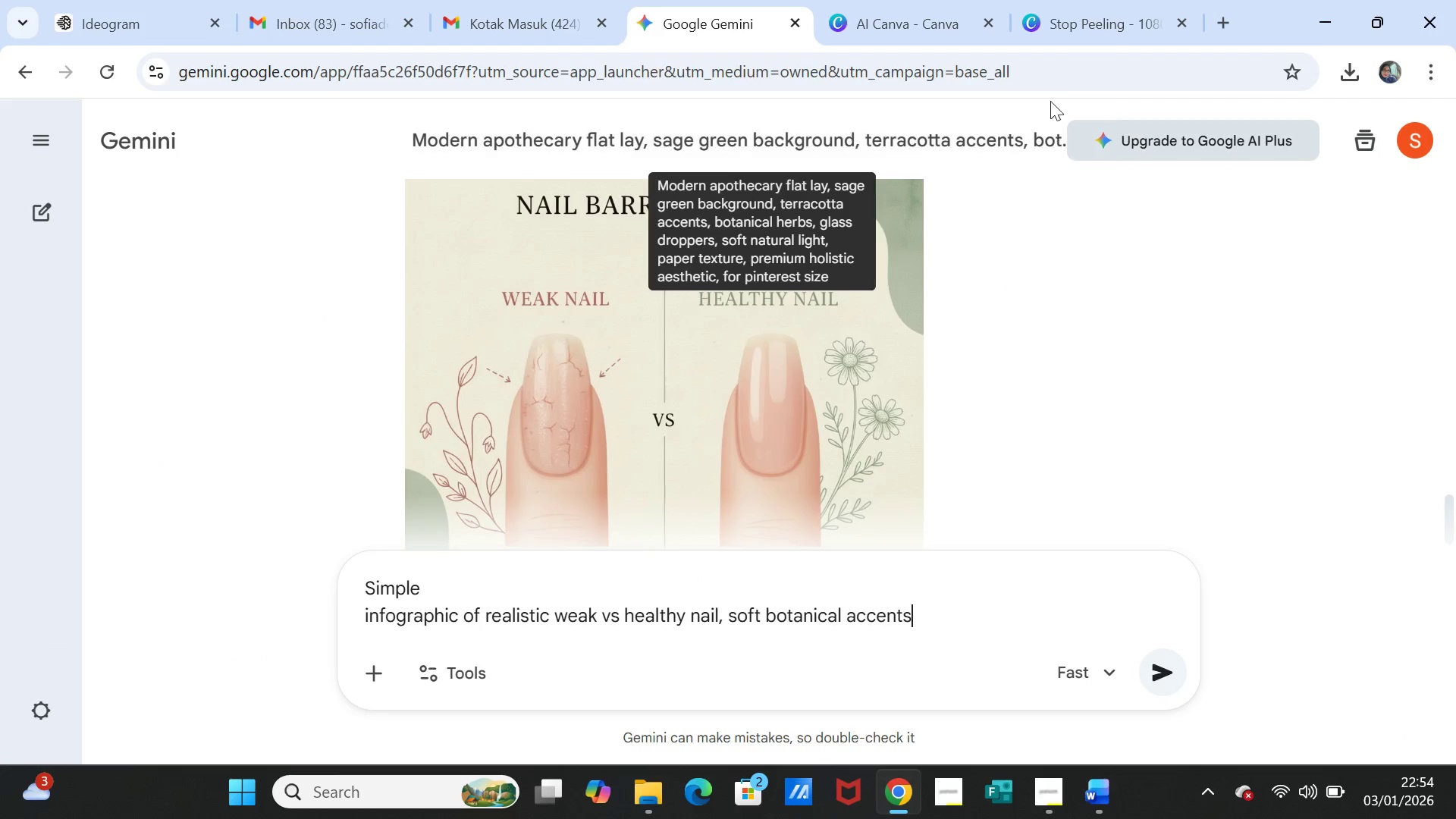 
left_click([1081, 24])
 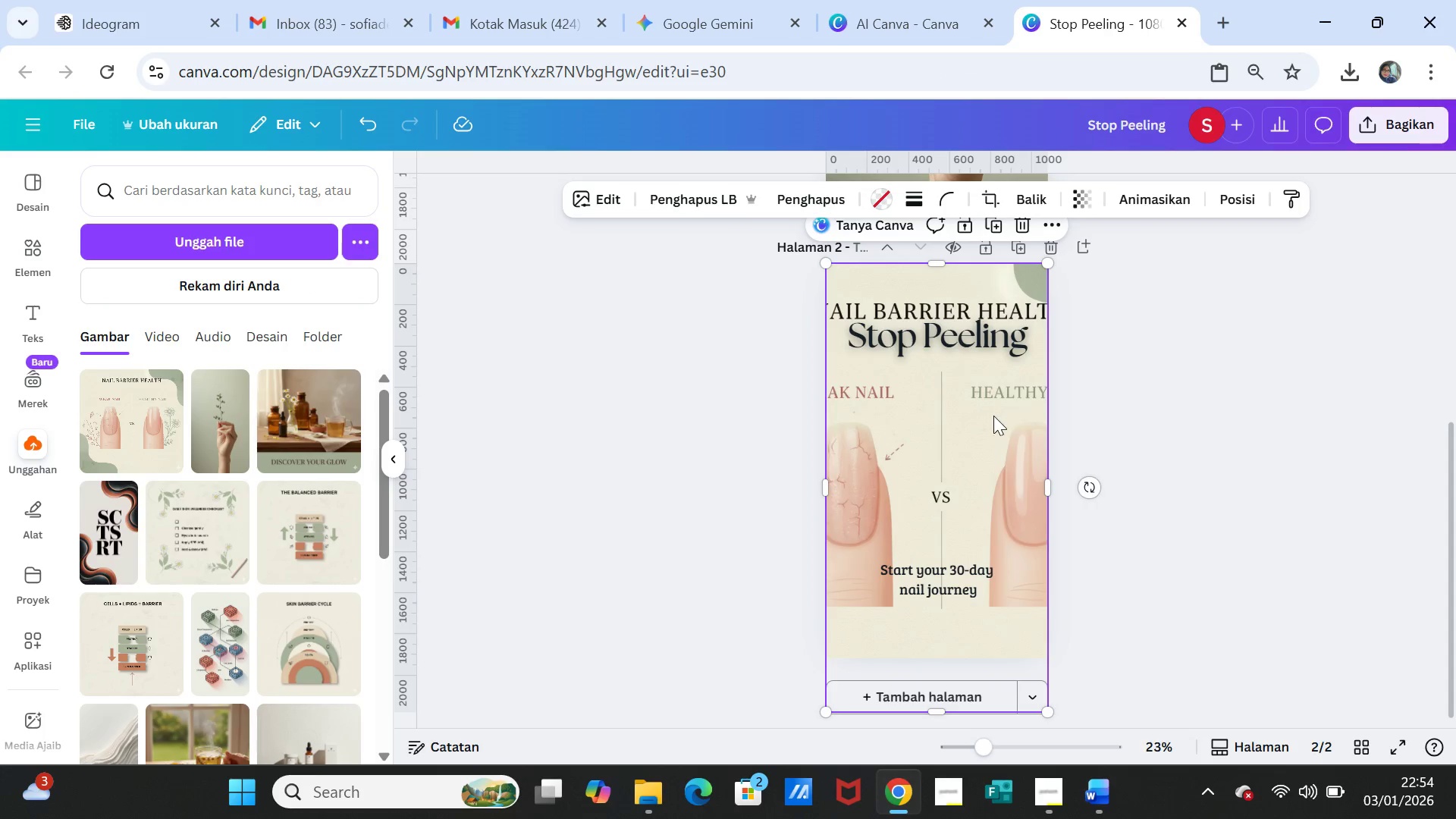 
left_click([993, 416])
 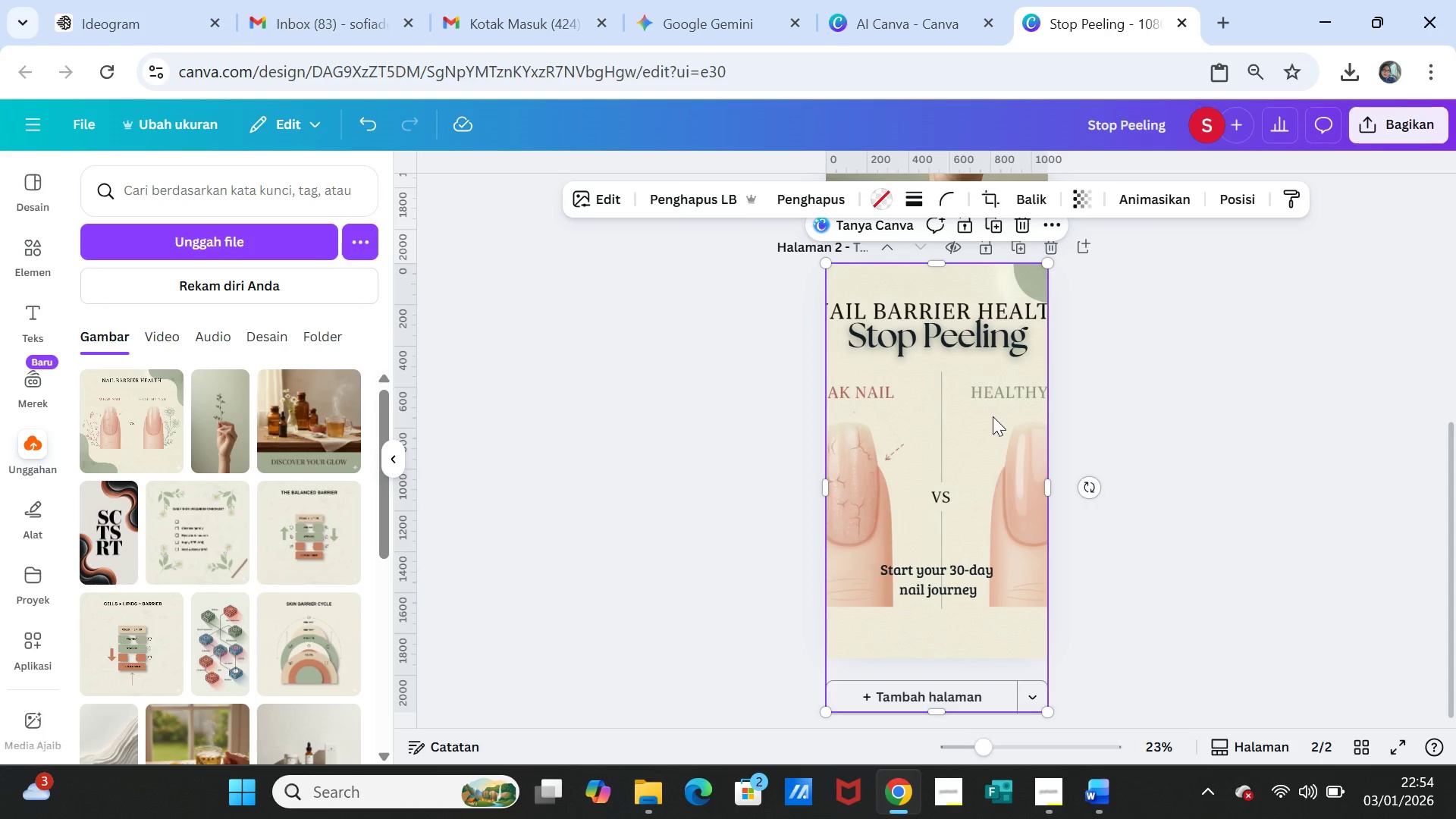 
key(Delete)
 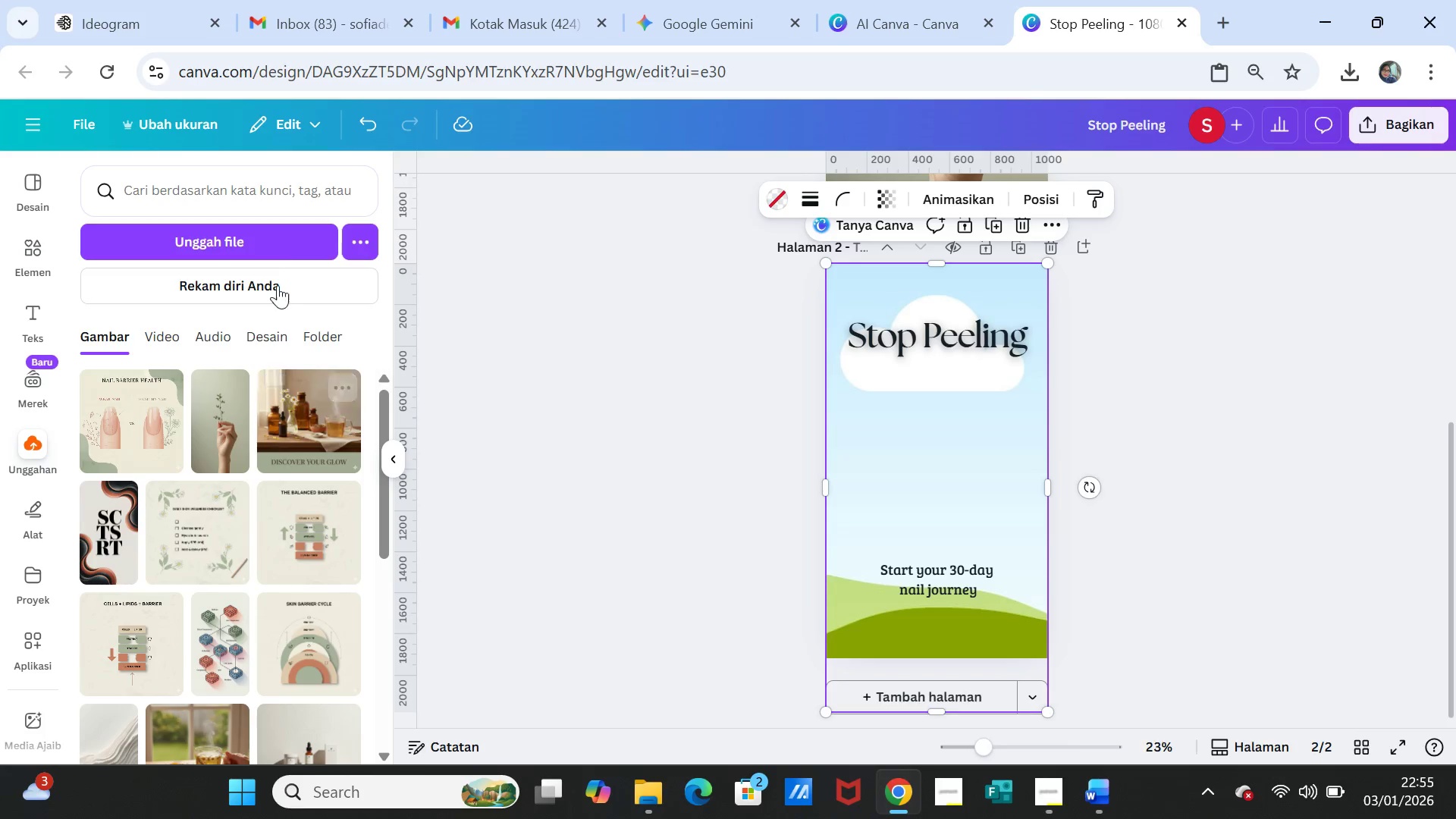 
left_click([285, 237])
 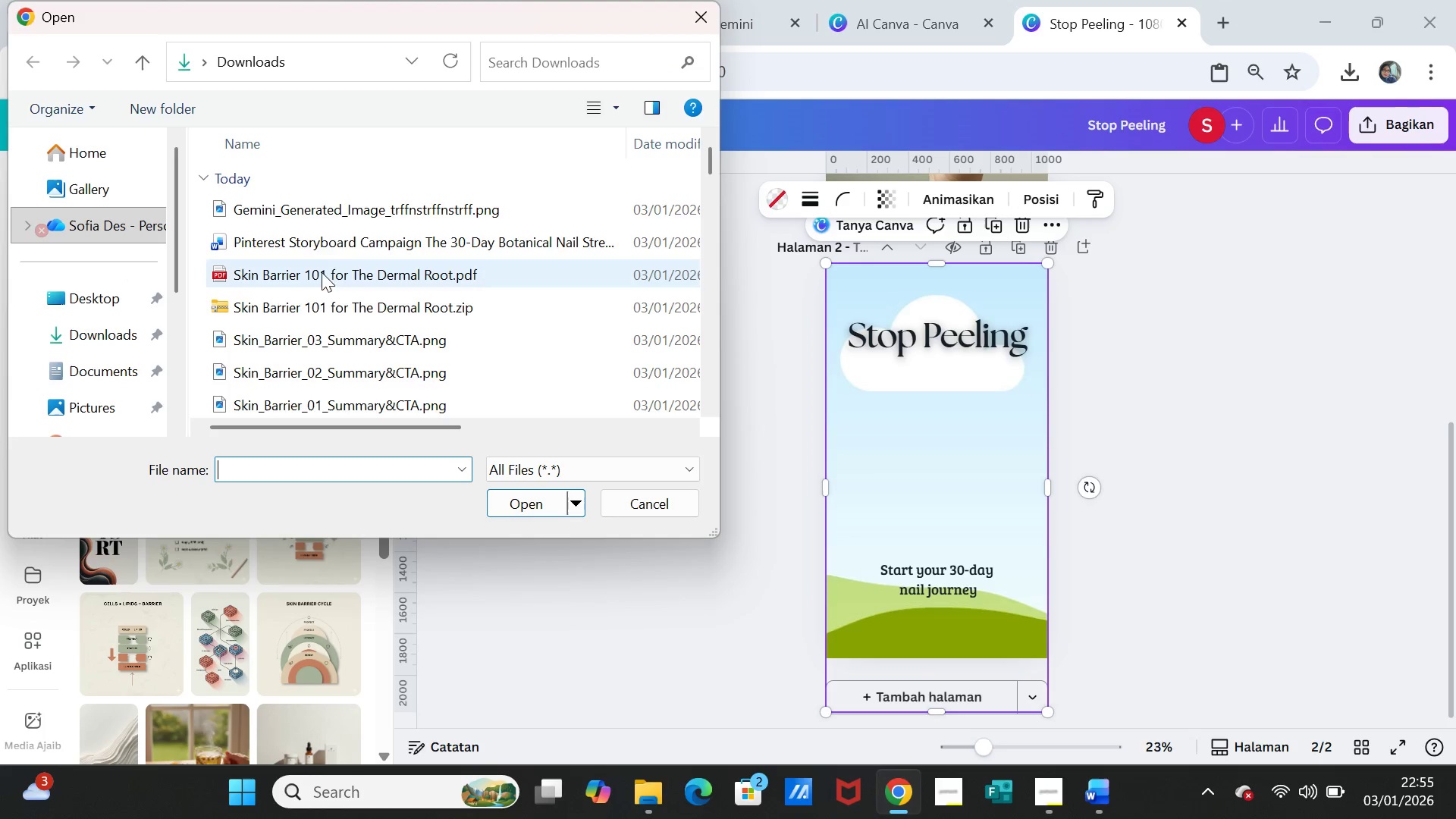 
left_click([324, 215])
 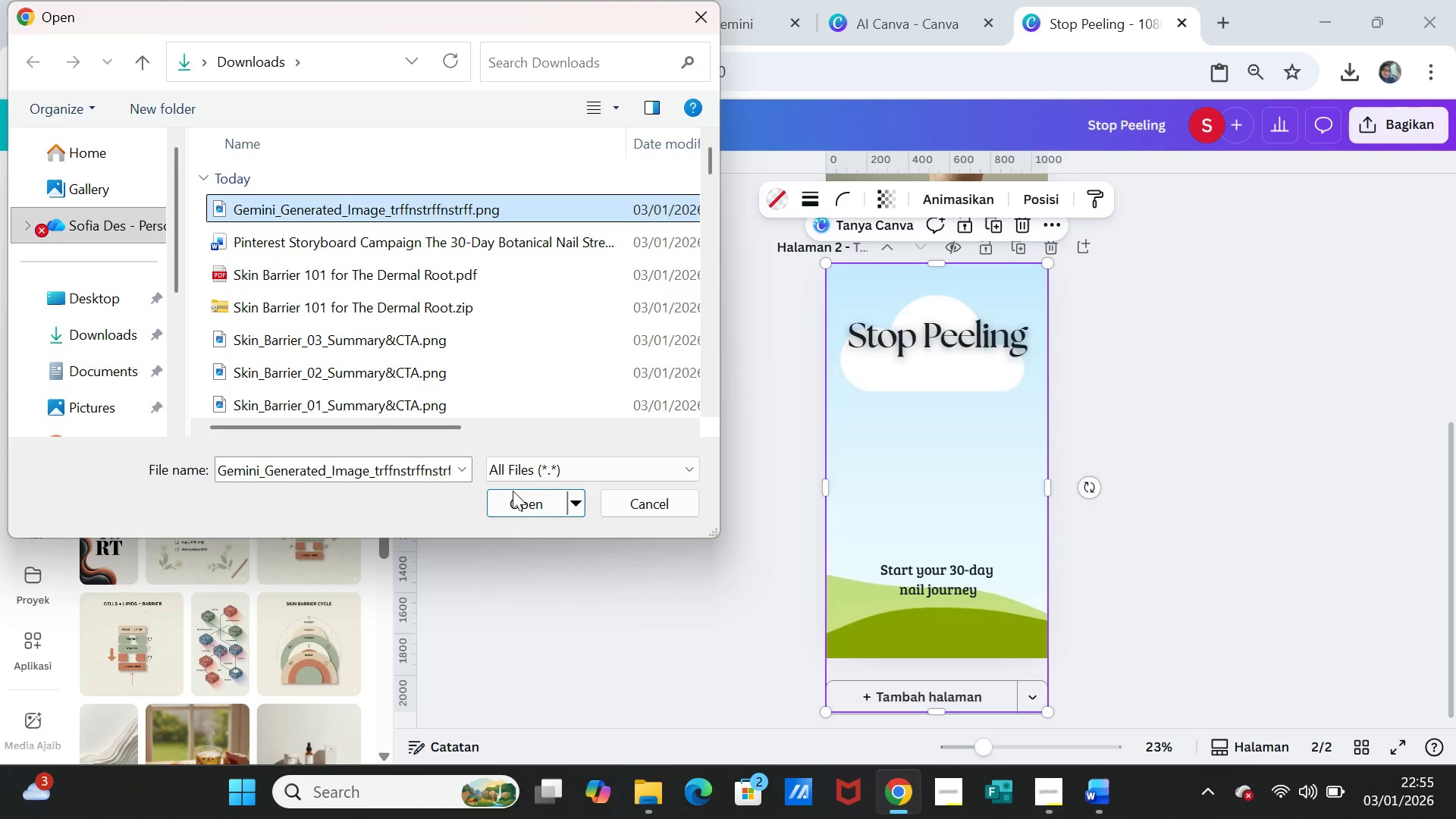 
left_click([513, 496])
 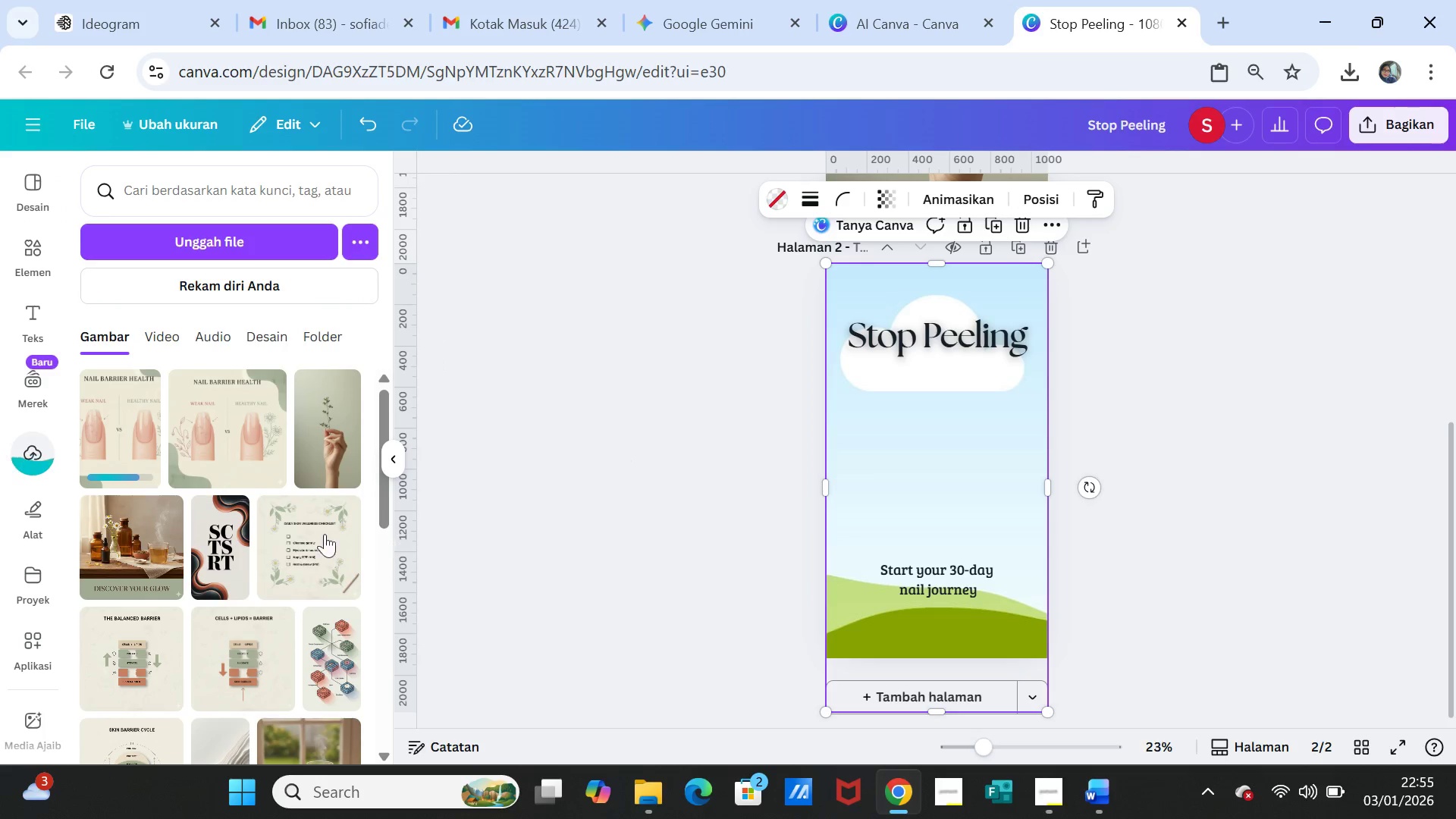 
left_click([127, 441])
 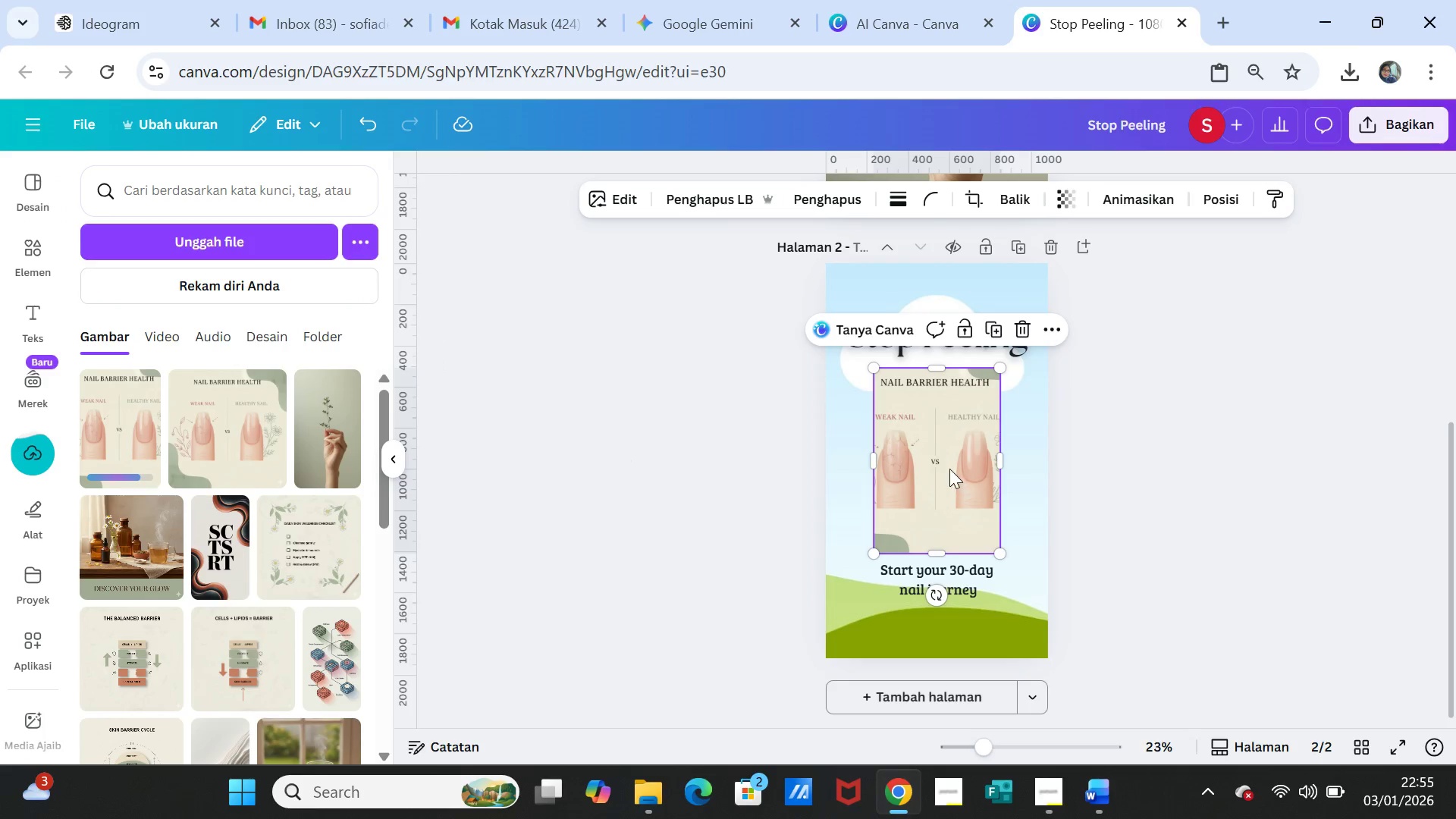 
left_click_drag(start_coordinate=[949, 469], to_coordinate=[949, 450])
 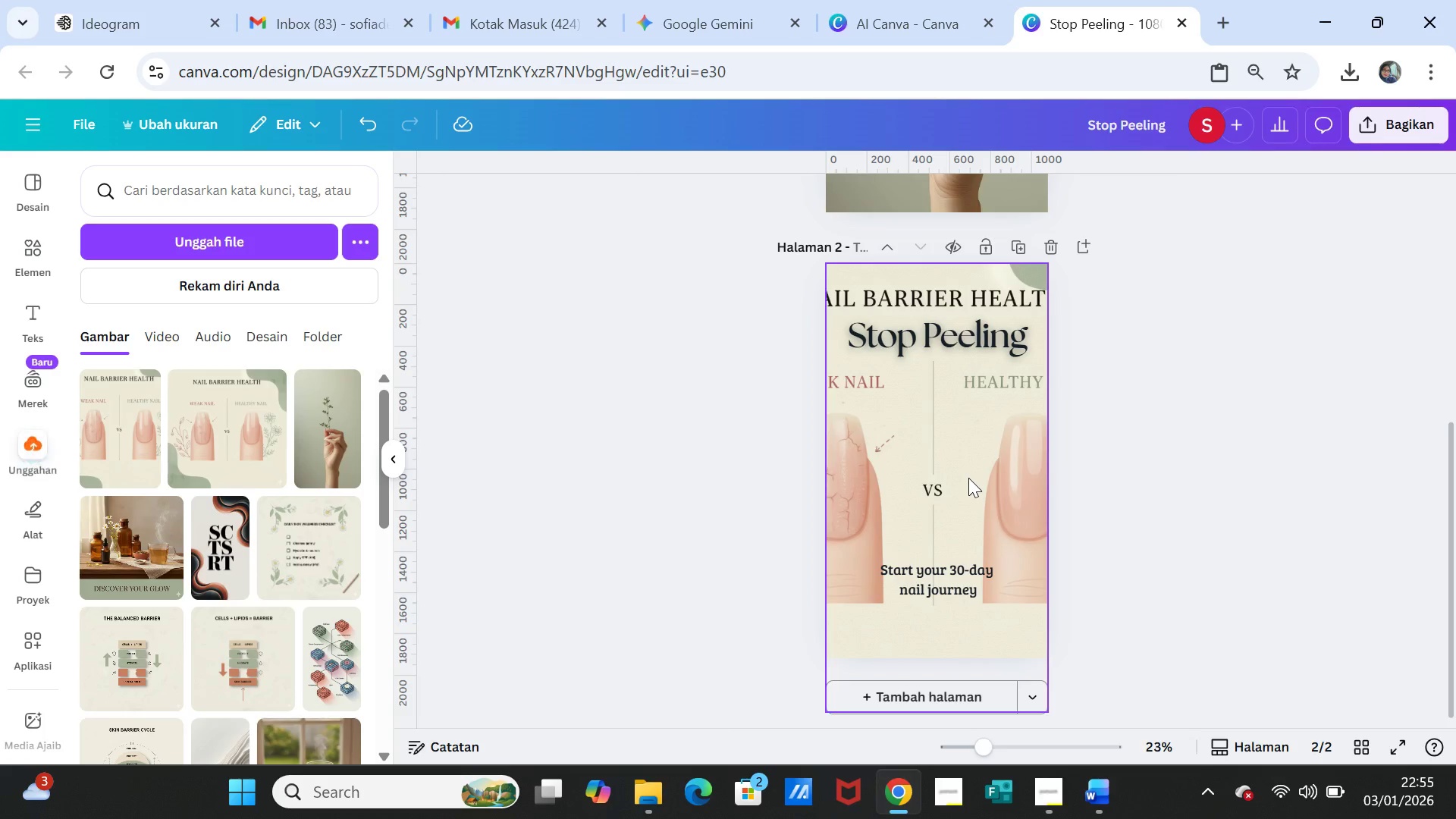 
double_click([968, 478])
 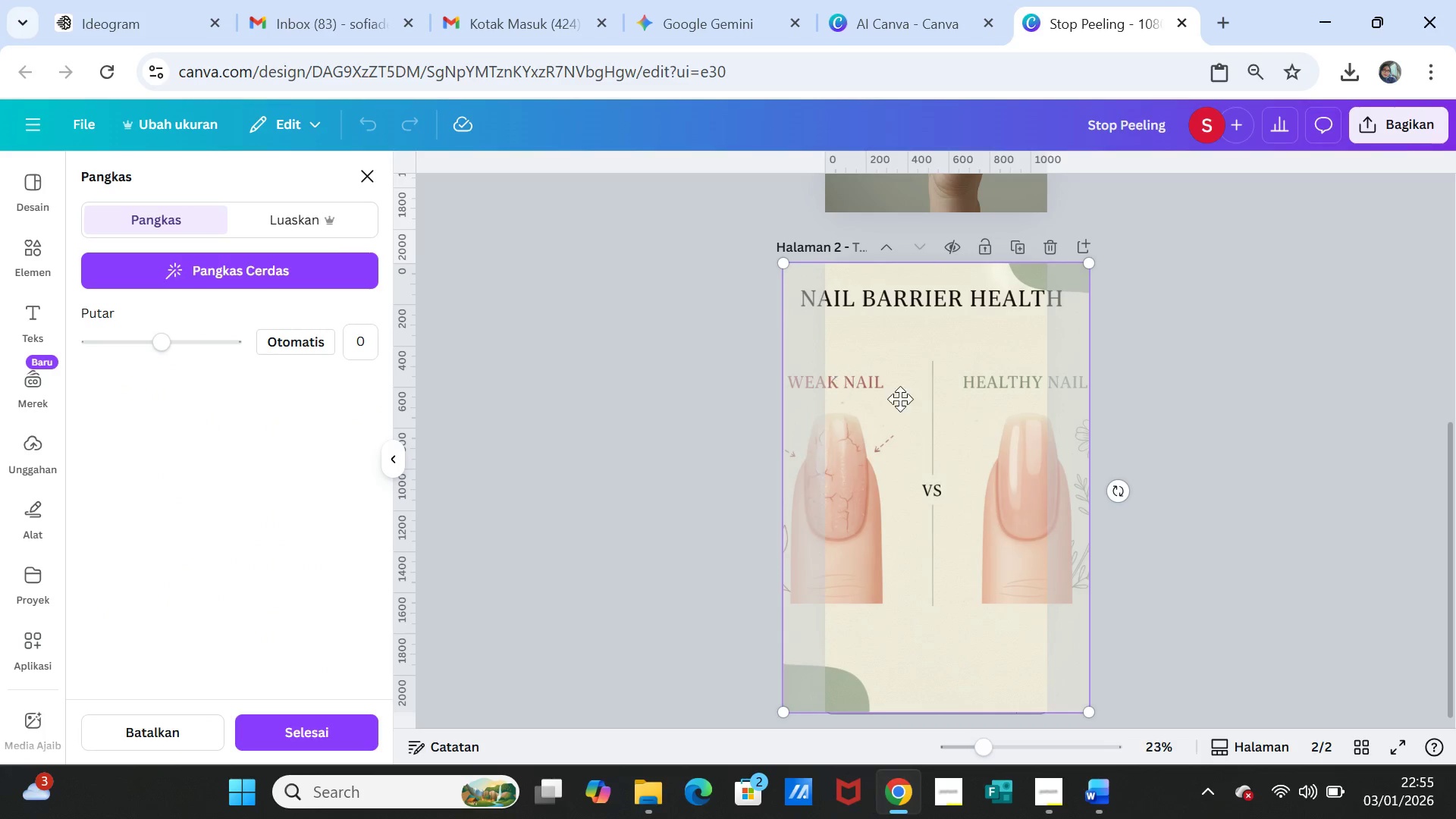 
left_click_drag(start_coordinate=[908, 402], to_coordinate=[955, 409])
 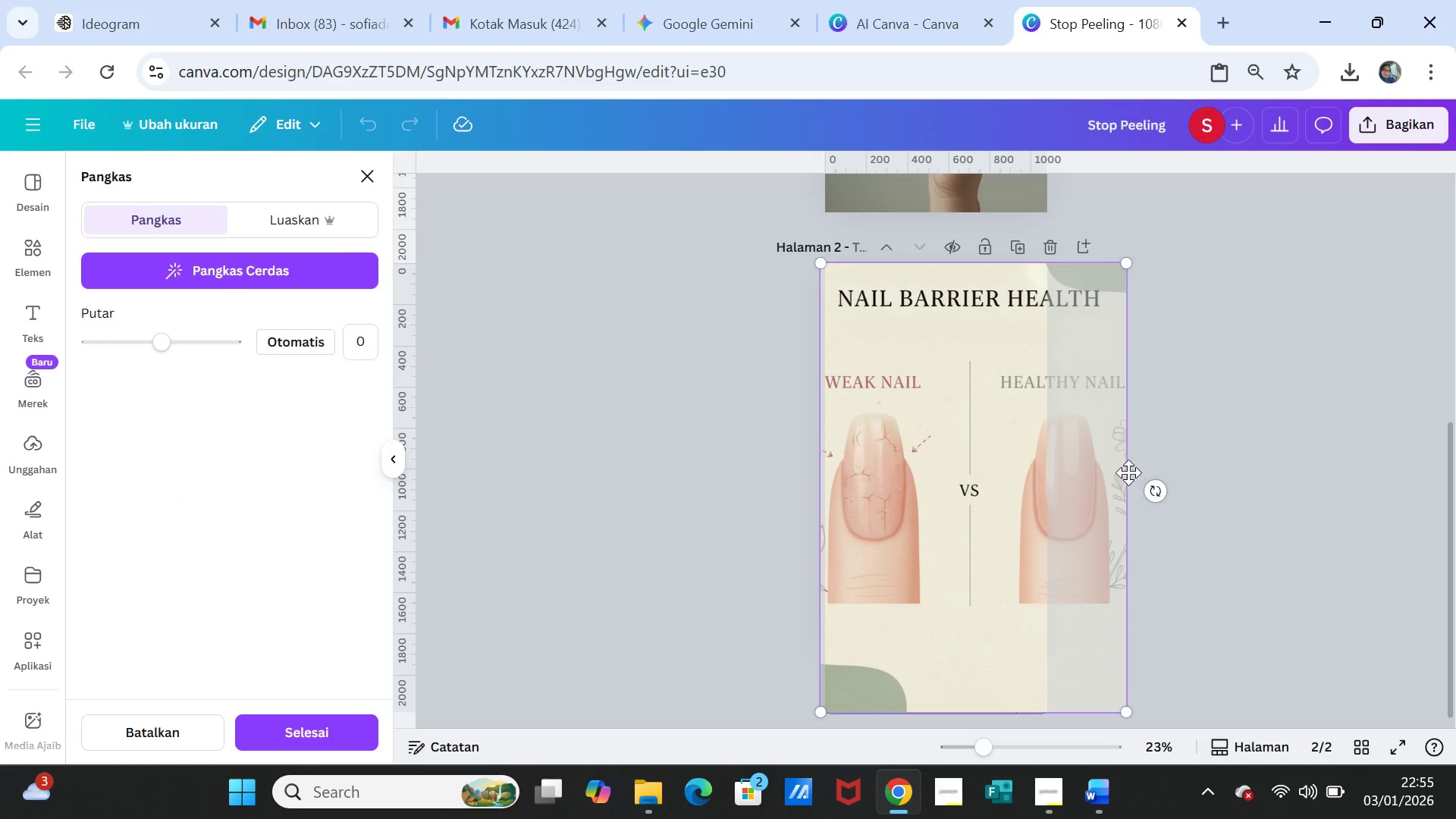 
left_click_drag(start_coordinate=[1128, 472], to_coordinate=[1124, 469])
 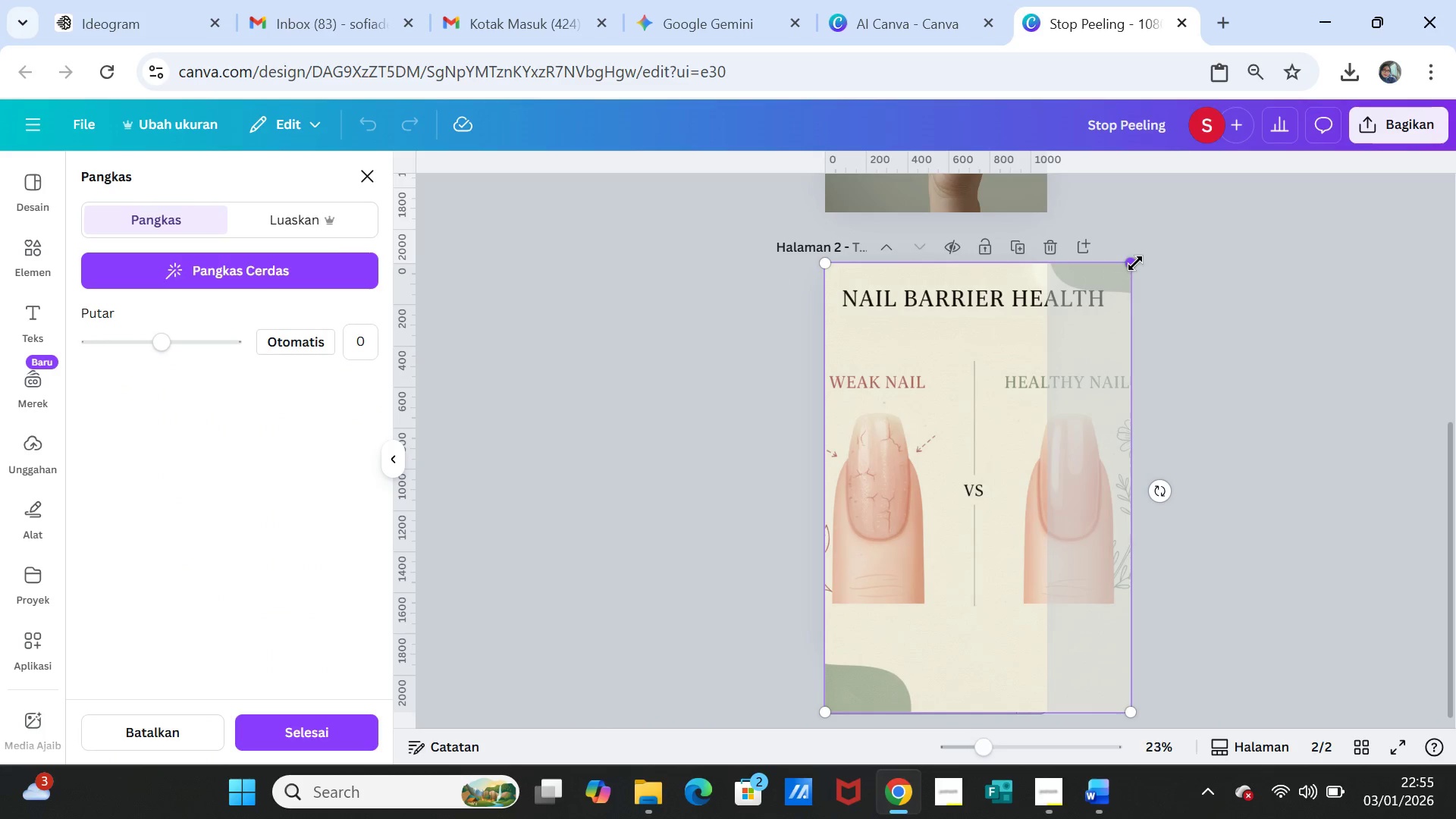 
left_click_drag(start_coordinate=[1135, 263], to_coordinate=[1044, 320])
 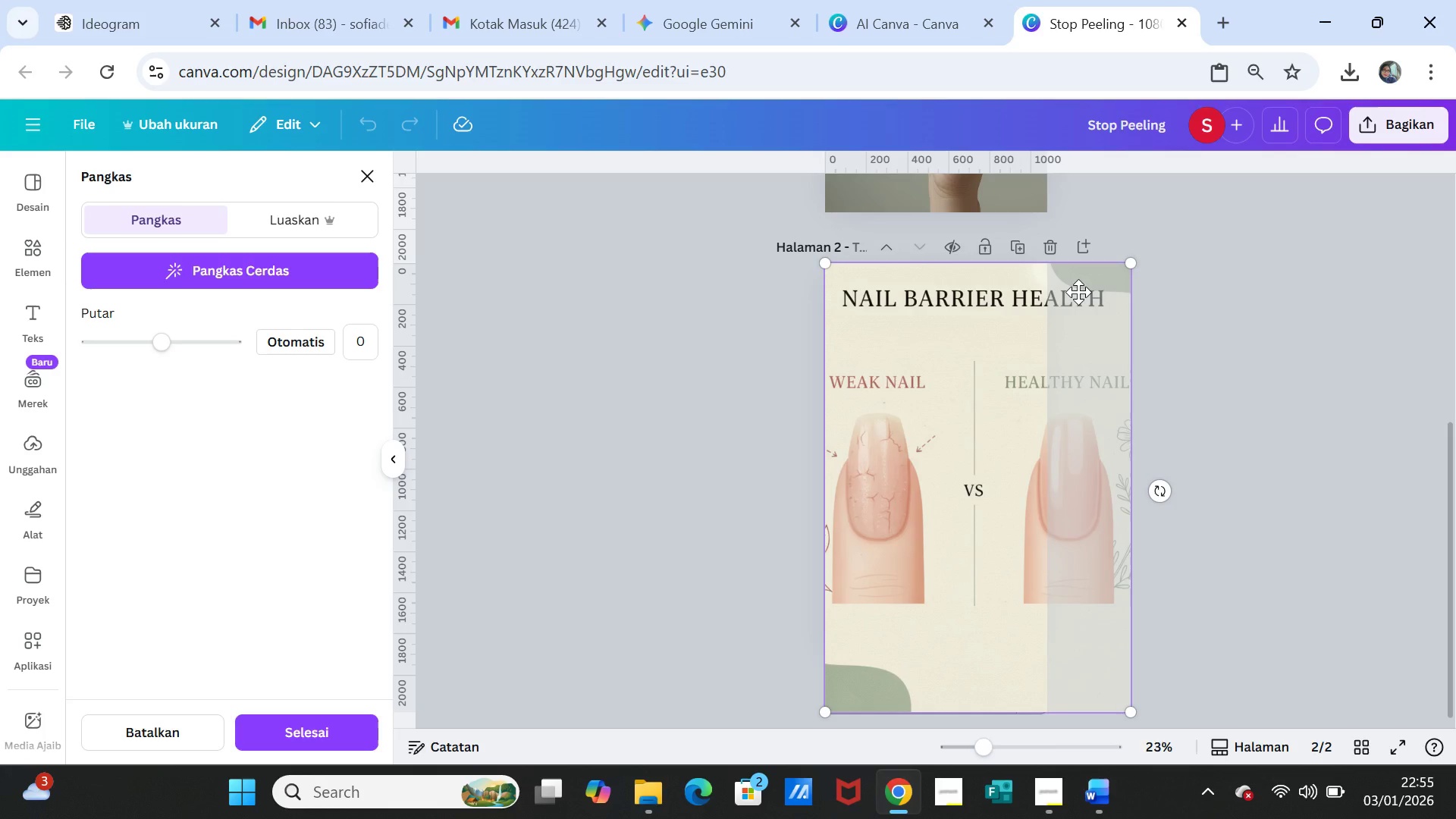 
left_click_drag(start_coordinate=[1078, 292], to_coordinate=[1039, 322])
 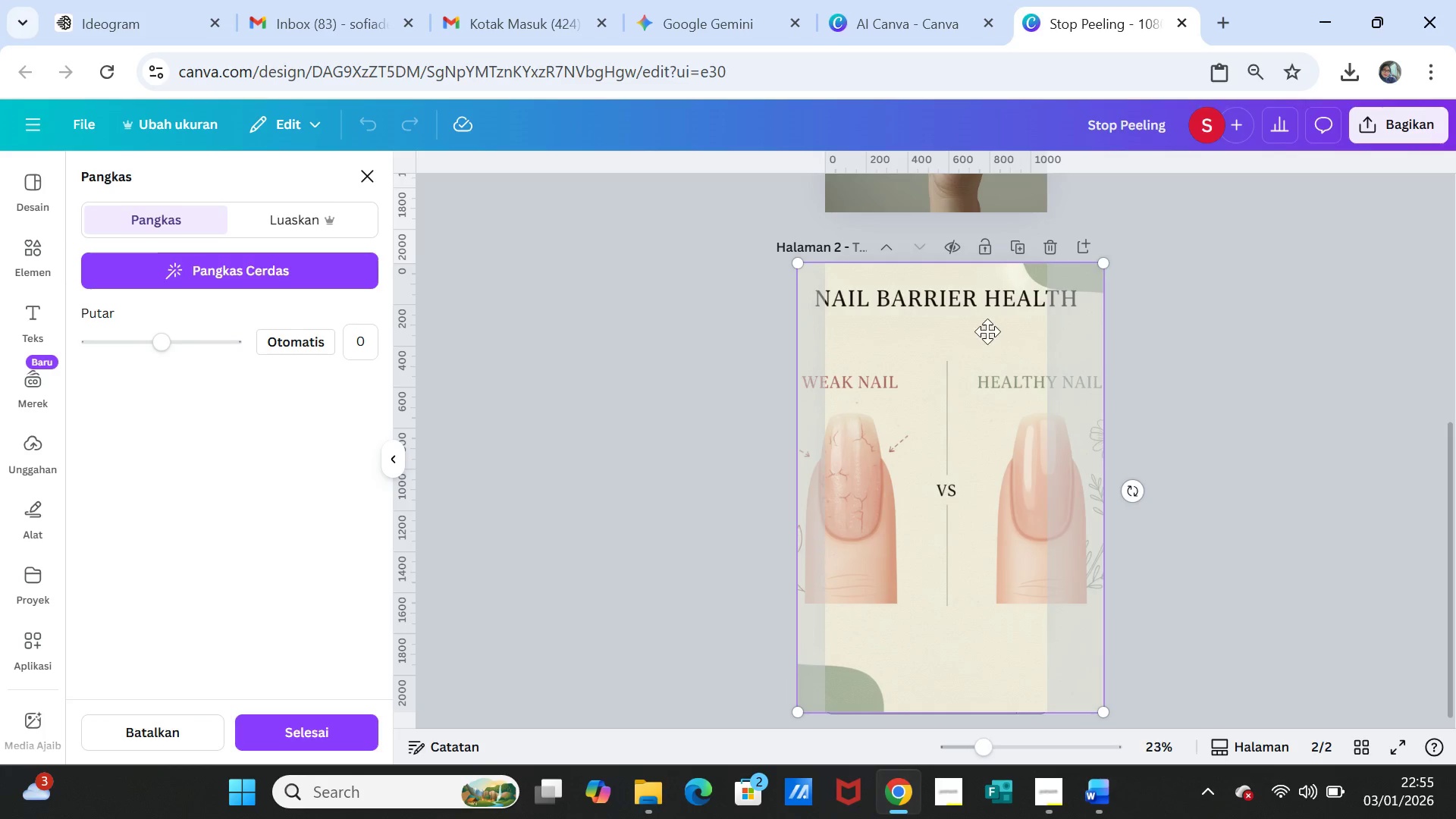 
left_click([990, 337])
 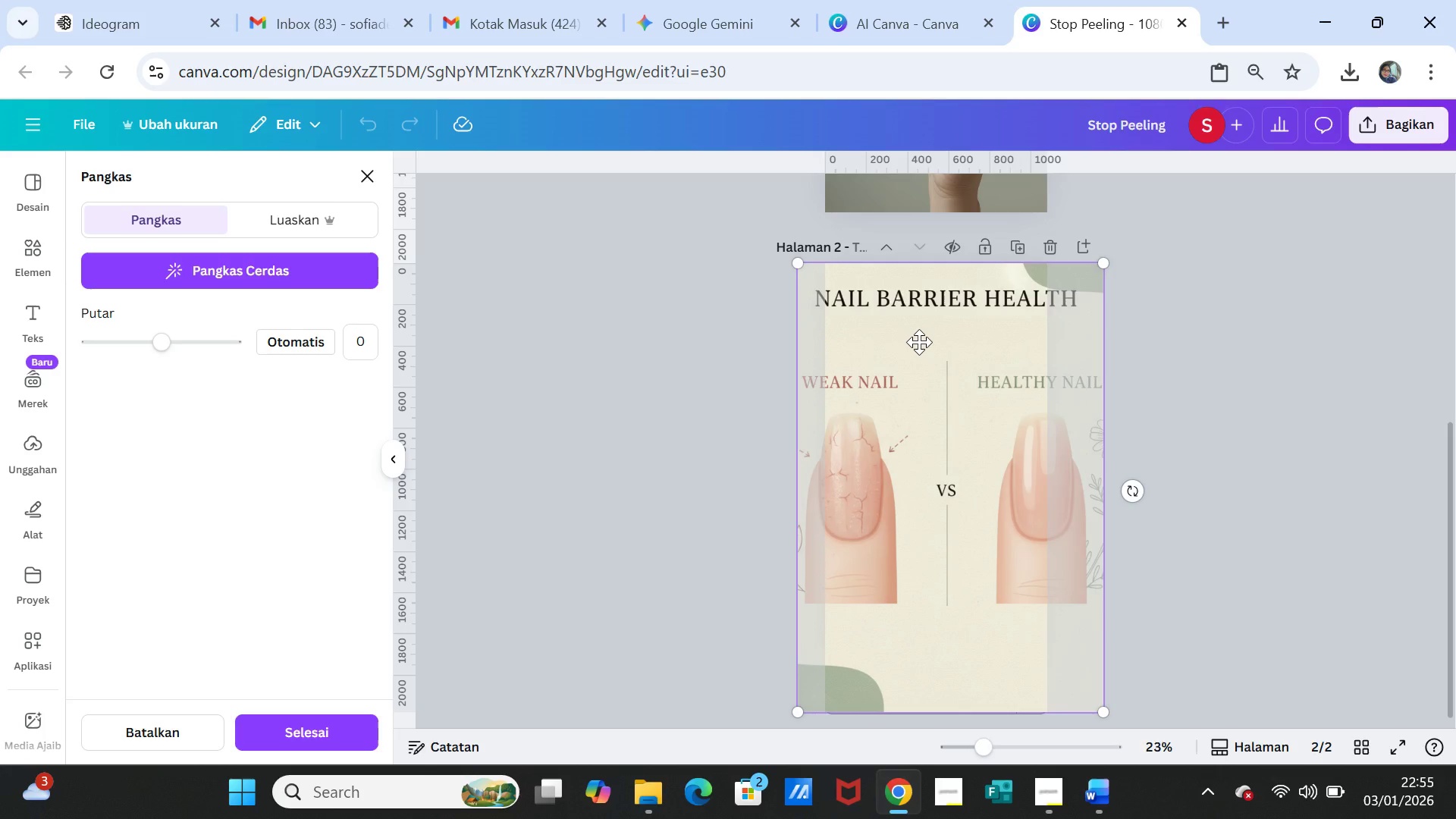 
left_click([919, 342])
 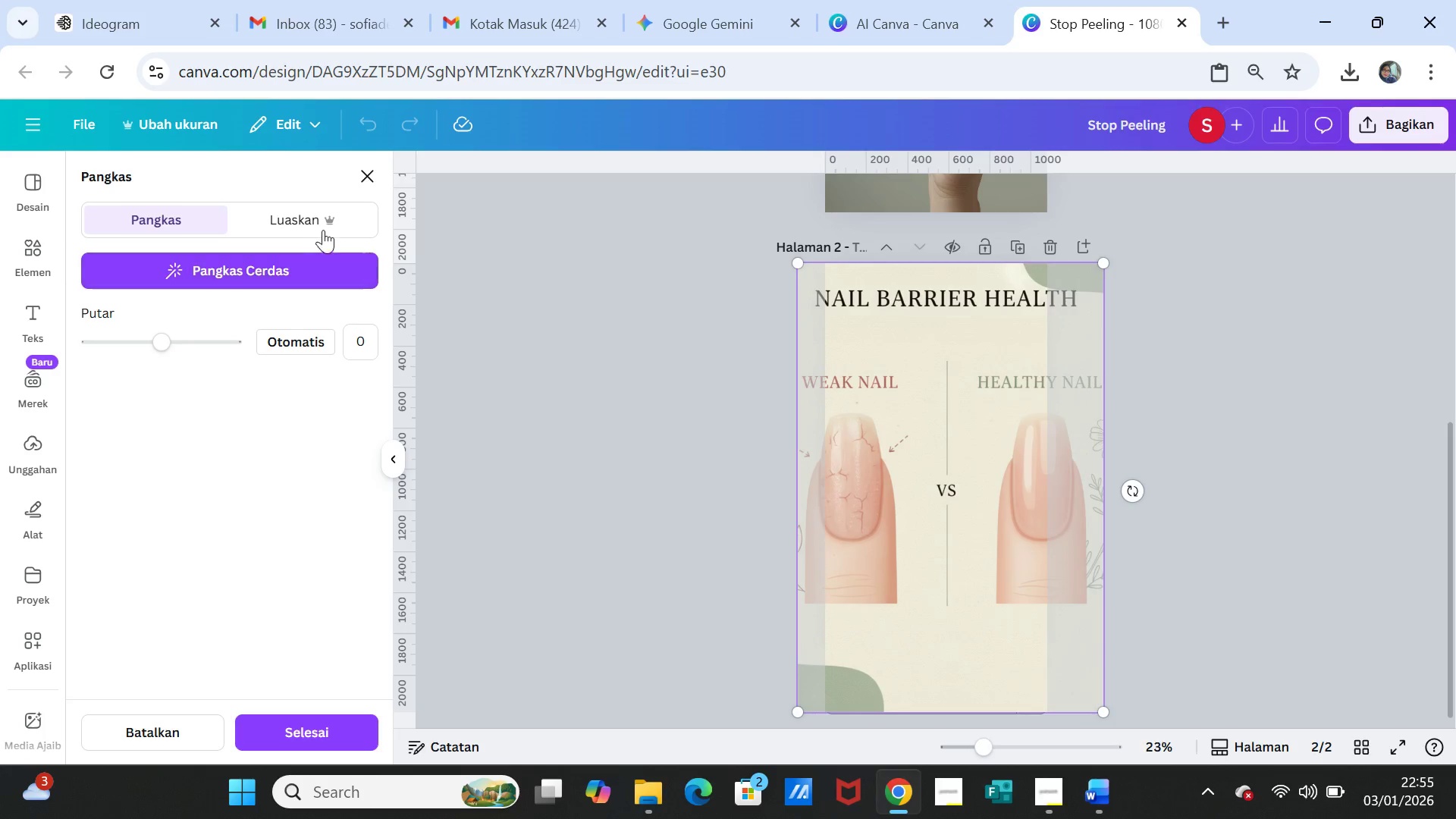 
left_click([323, 228])
 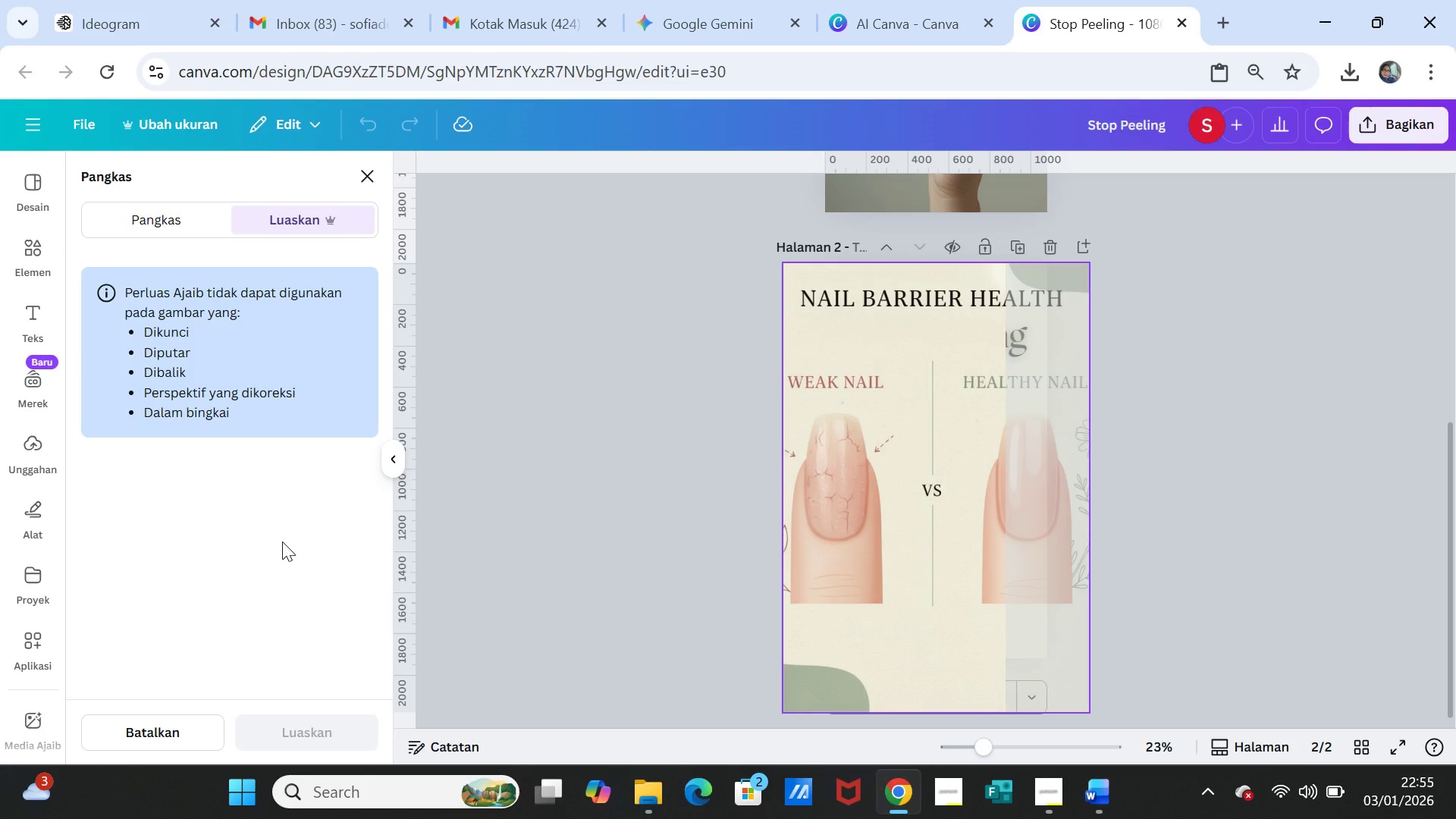 
scroll: coordinate [282, 541], scroll_direction: down, amount: 1.0
 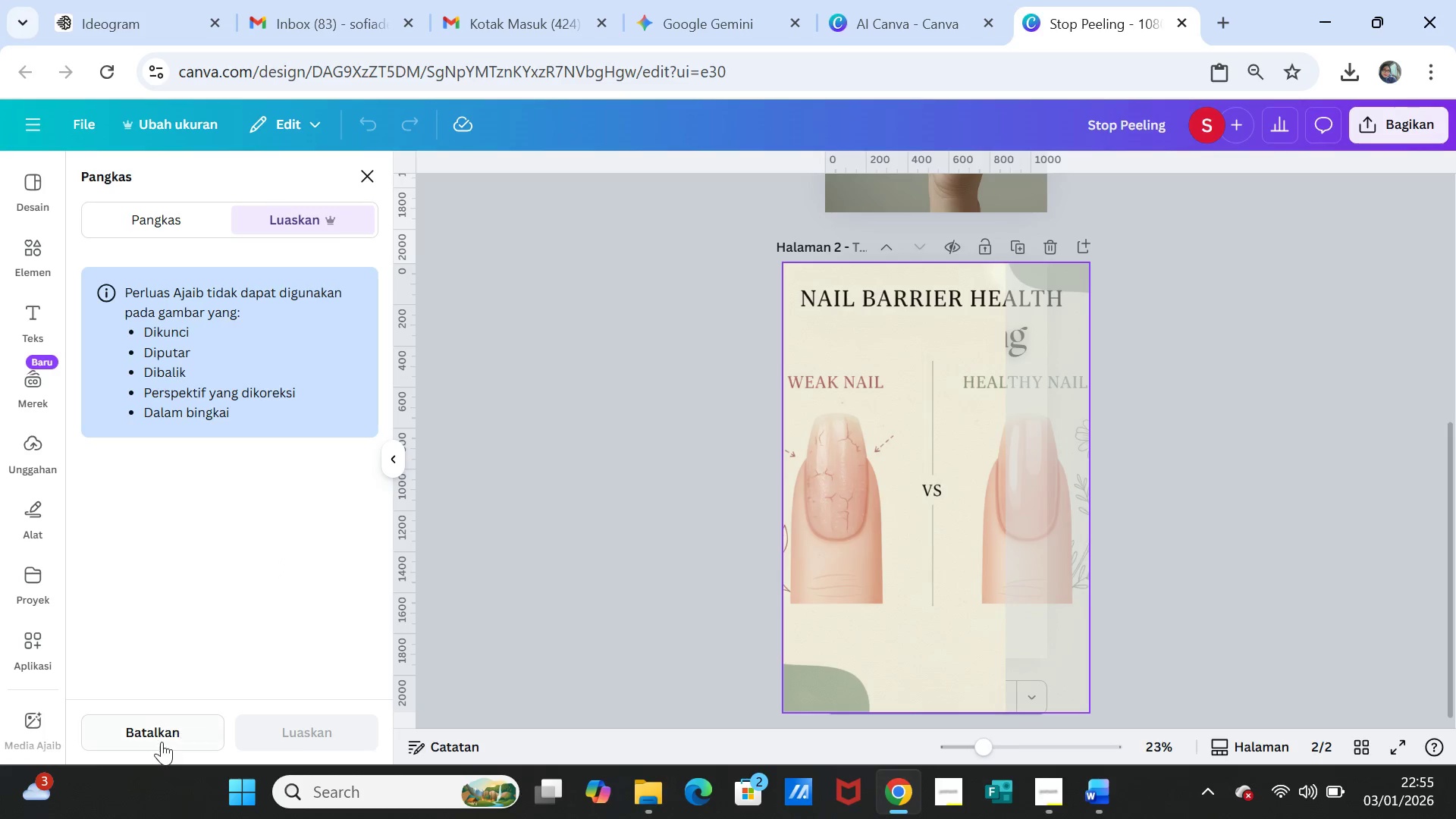 
left_click([162, 742])
 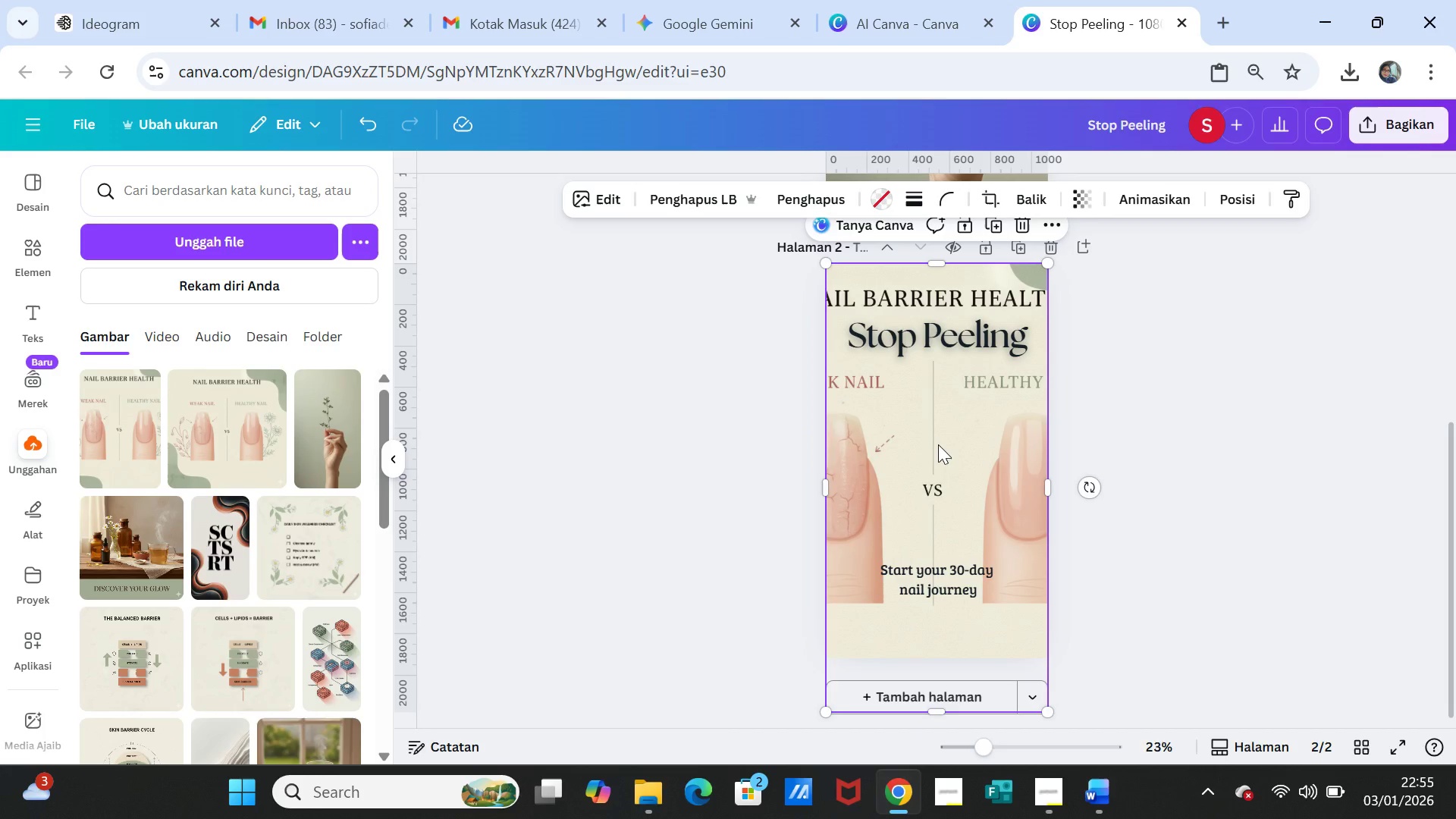 
left_click_drag(start_coordinate=[880, 460], to_coordinate=[888, 461])
 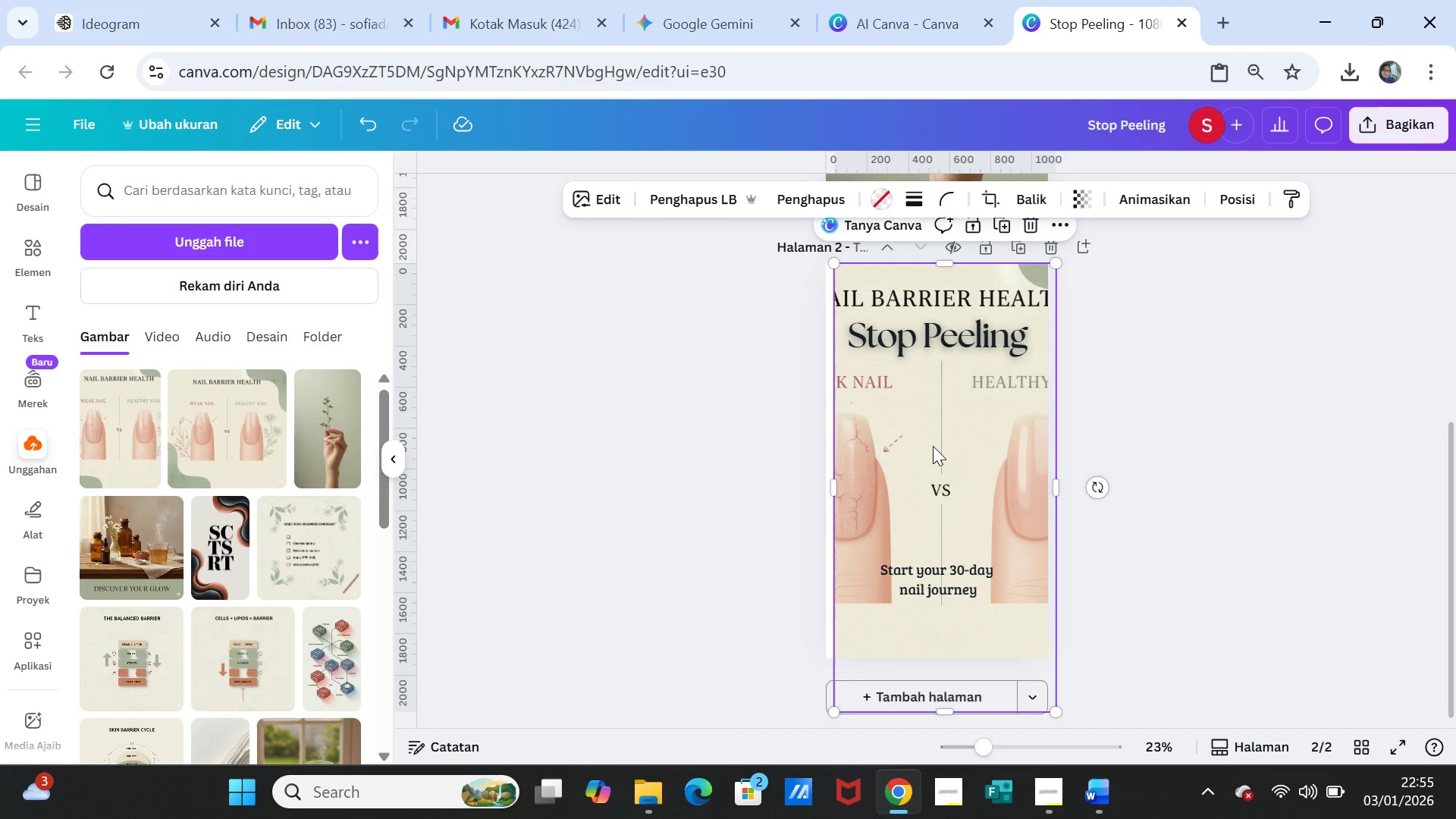 
key(Delete)
 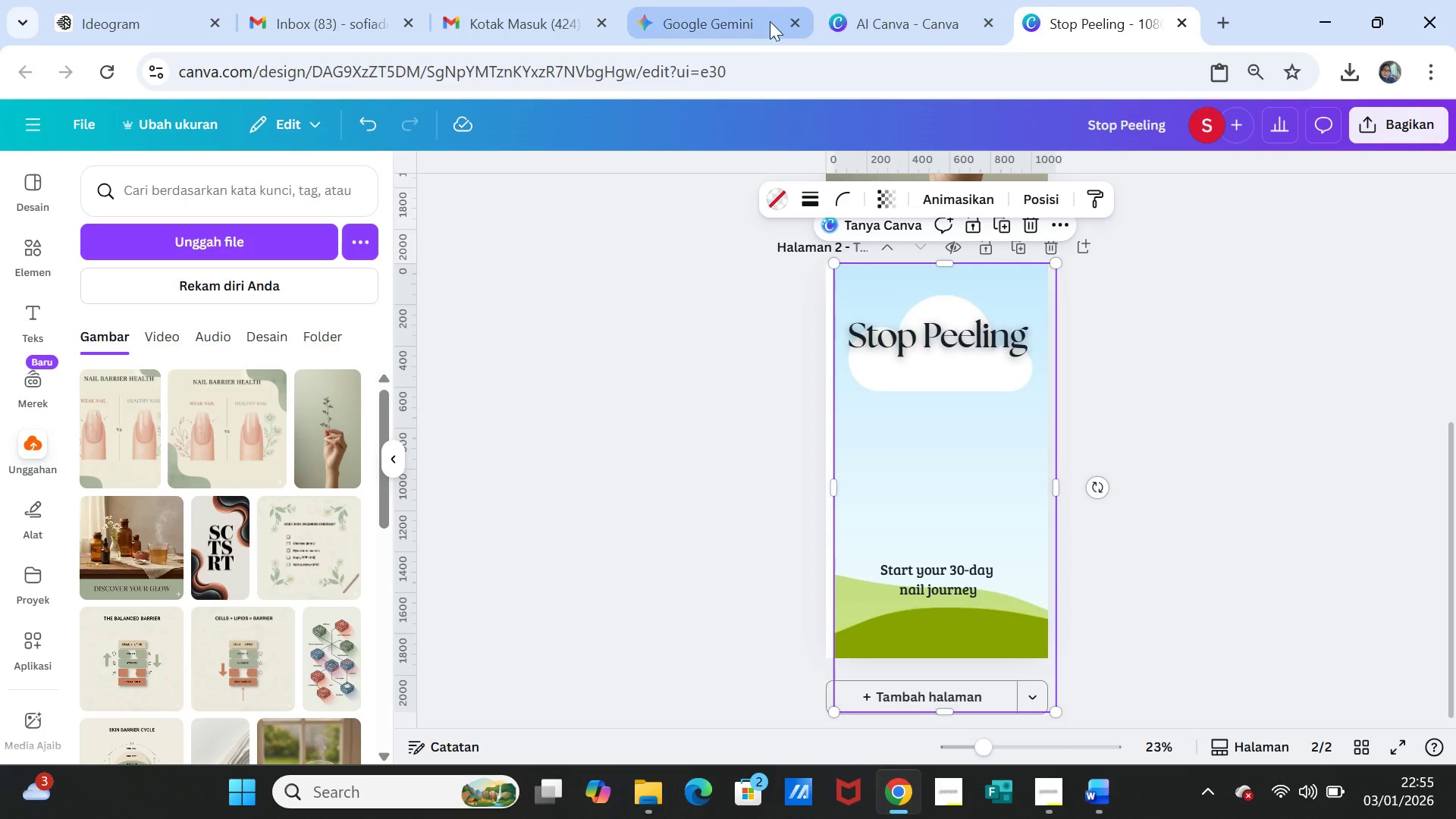 
left_click([872, 13])
 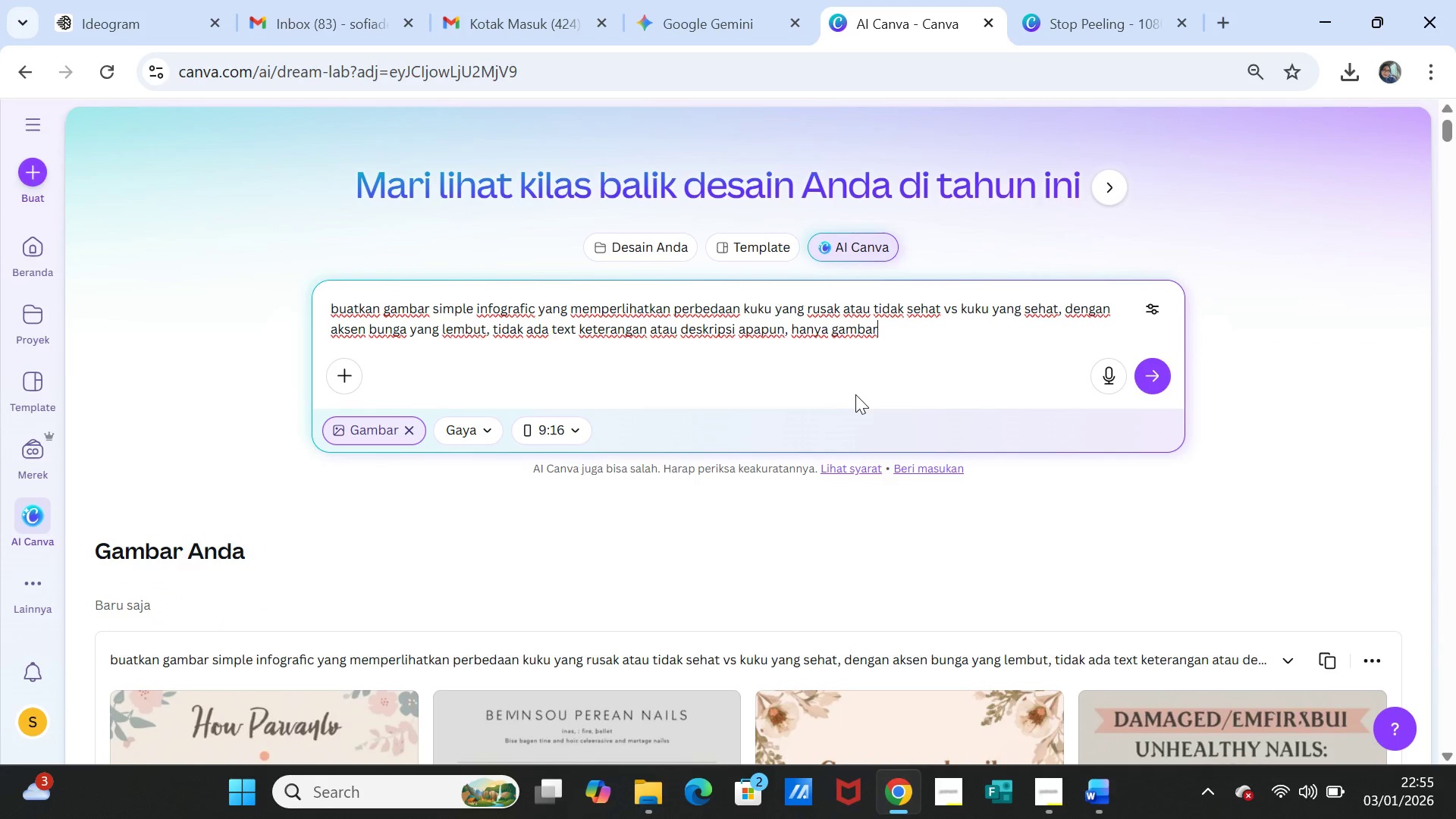 
scroll: coordinate [912, 394], scroll_direction: down, amount: 2.0
 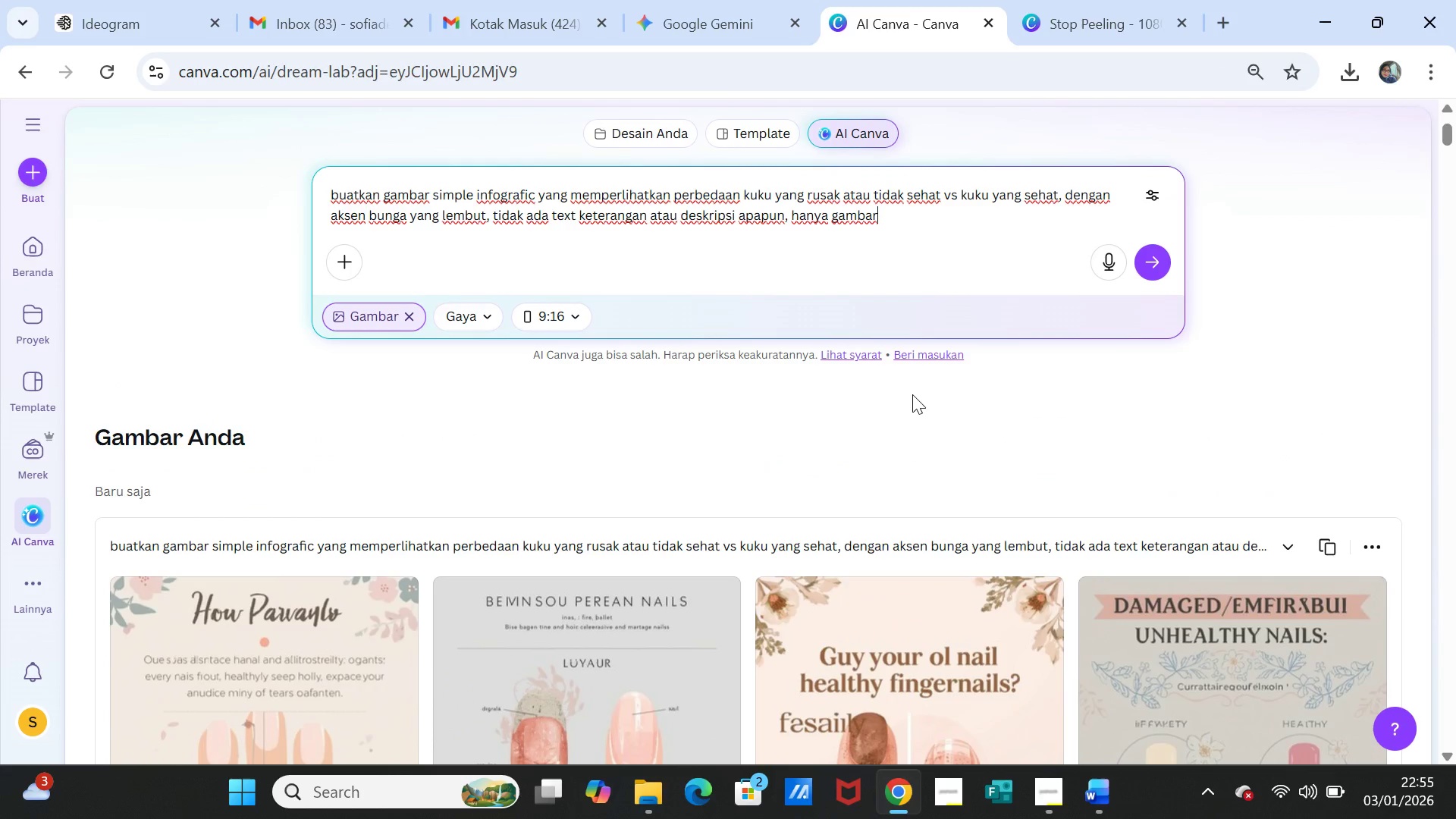 
scroll: coordinate [912, 394], scroll_direction: up, amount: 1.0
 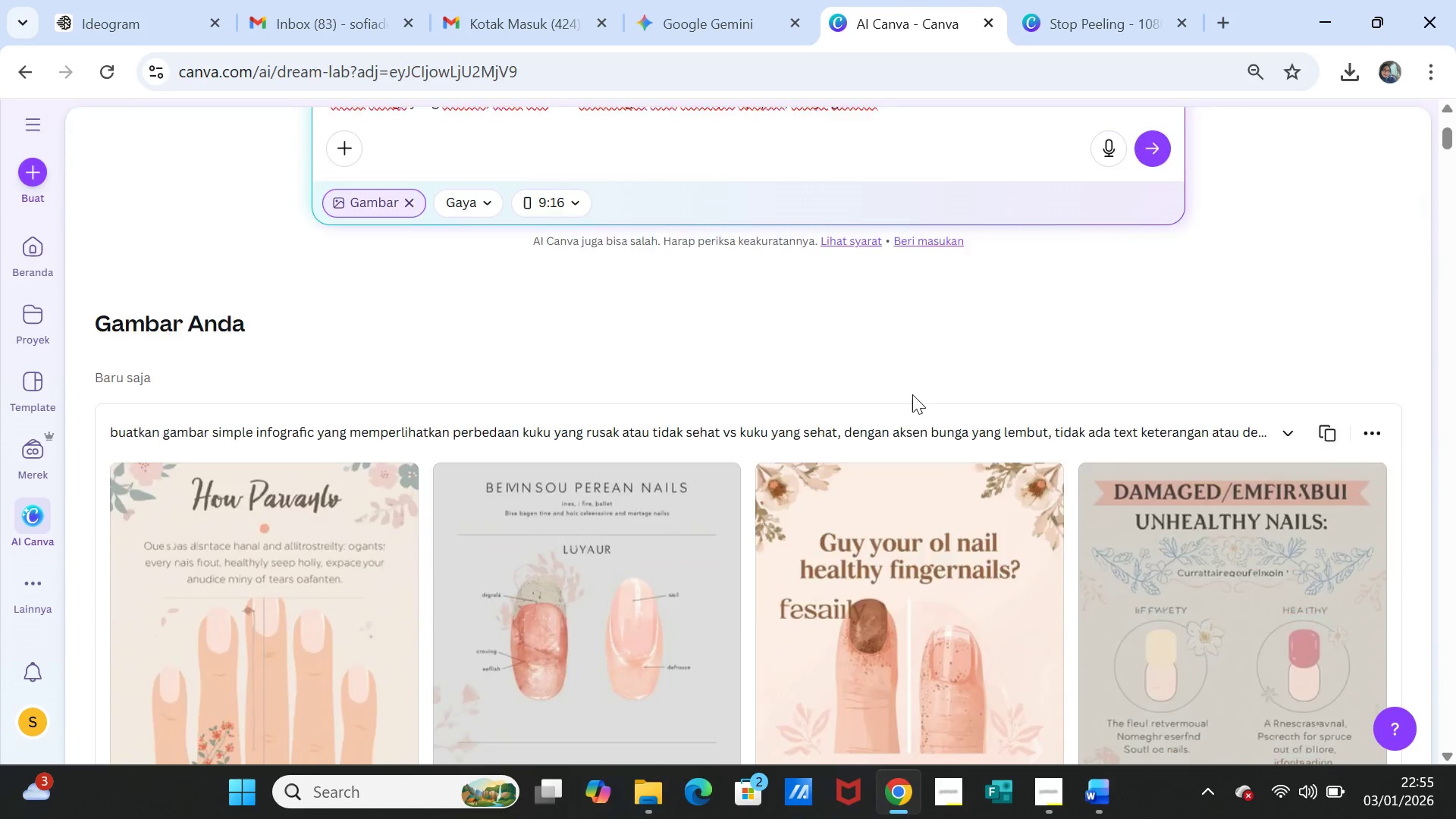 
scroll: coordinate [912, 394], scroll_direction: down, amount: 1.0
 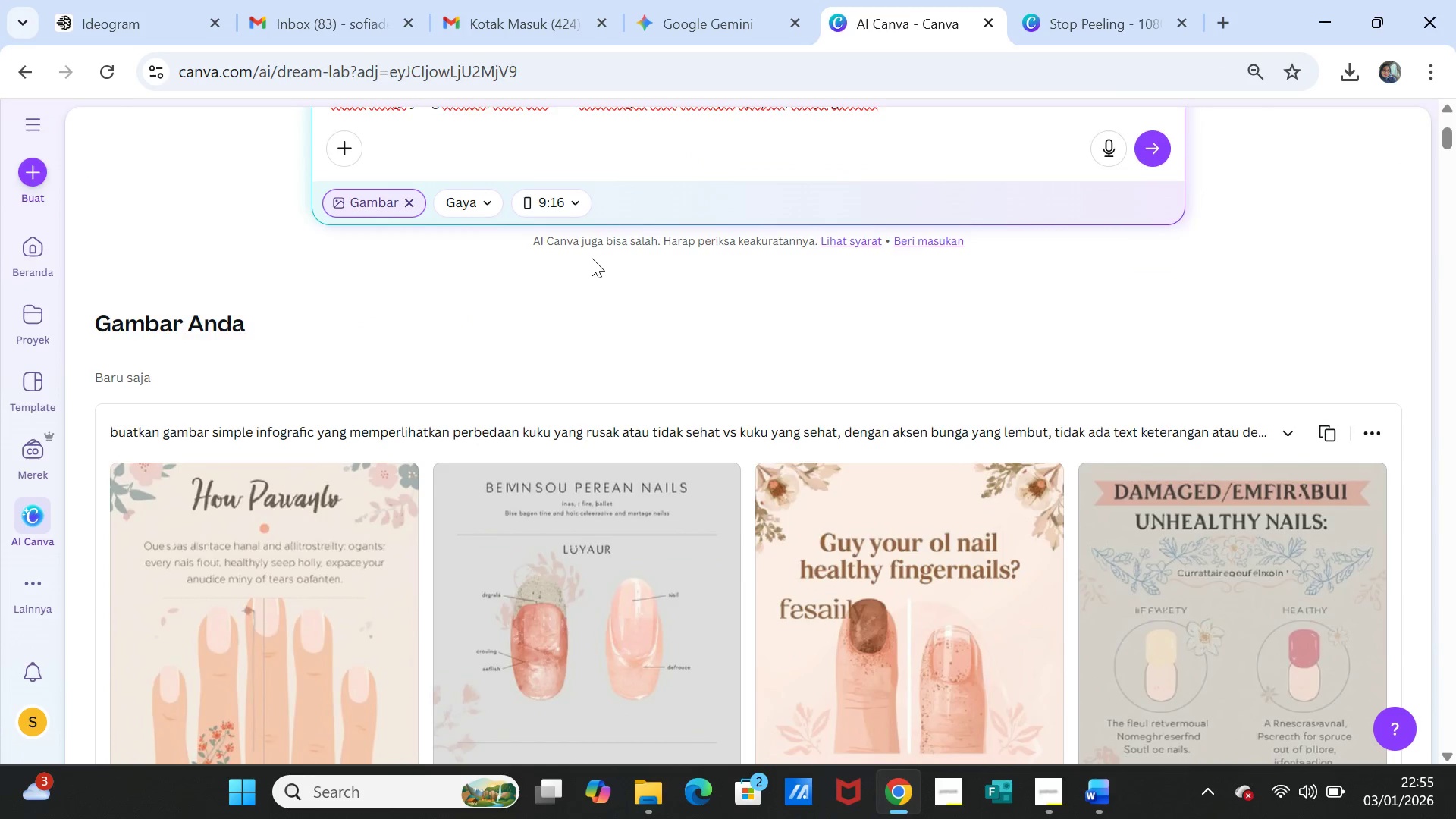 
scroll: coordinate [592, 258], scroll_direction: up, amount: 2.0
 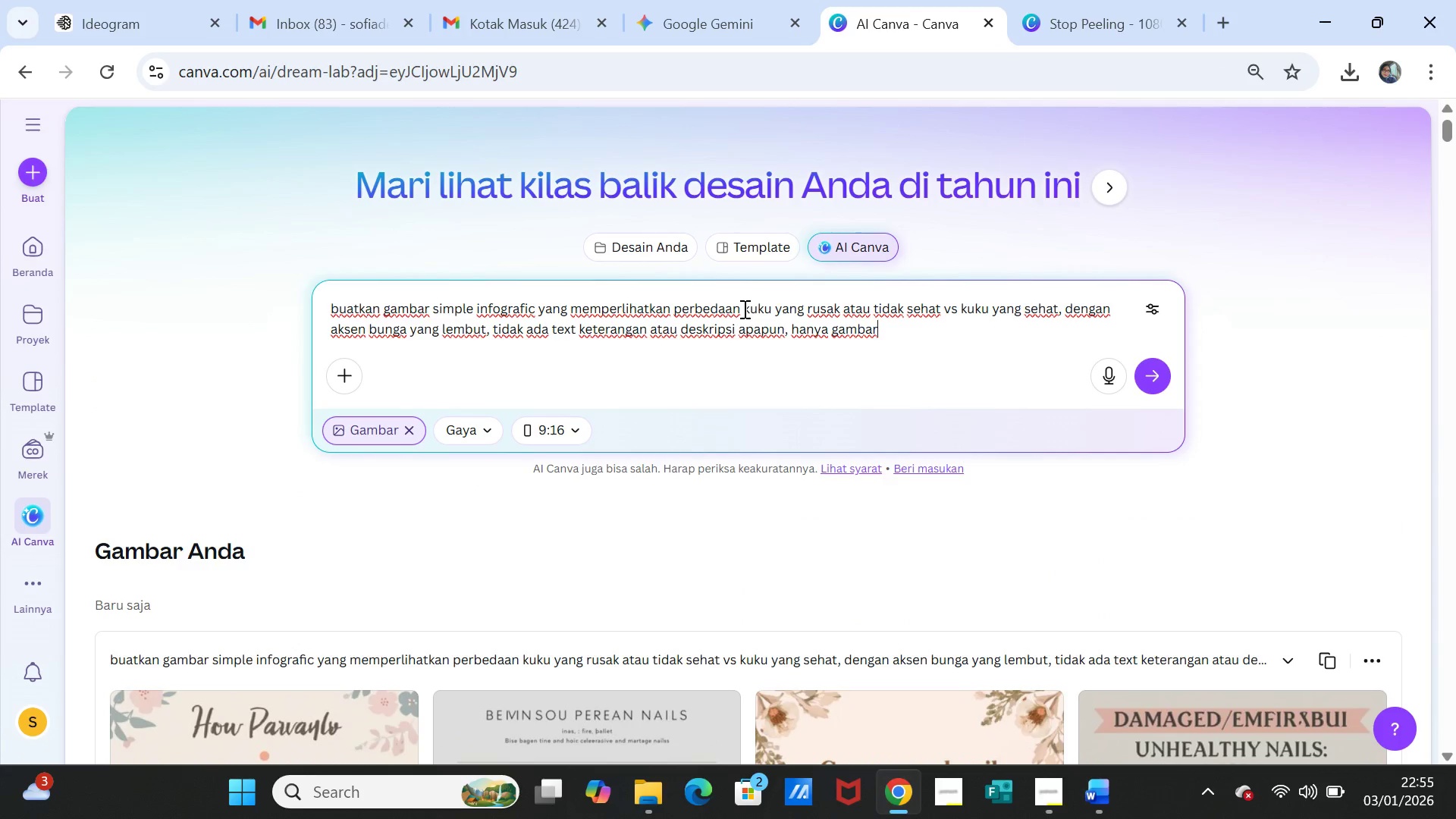 
left_click([743, 309])
 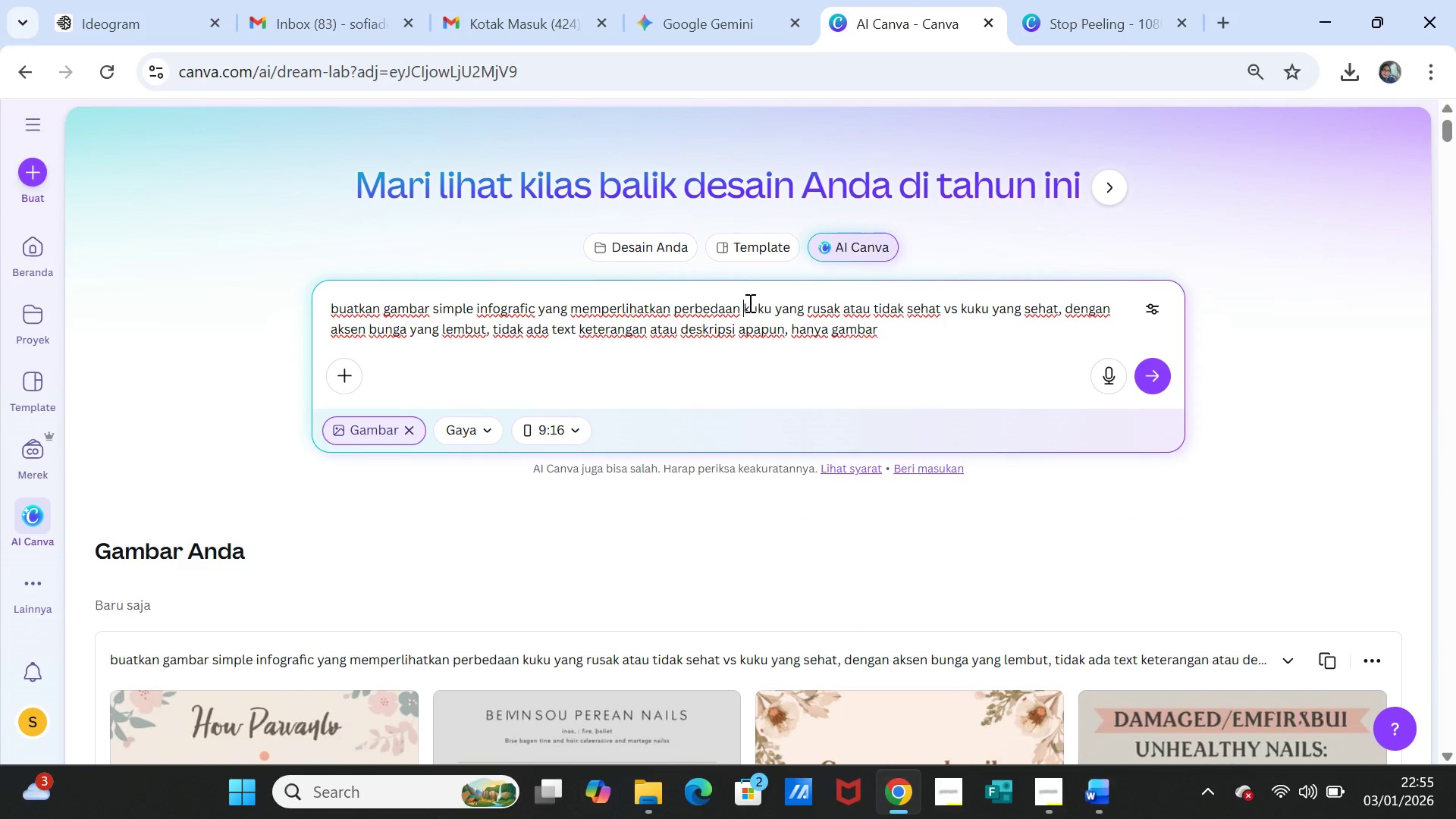 
key(Space)
 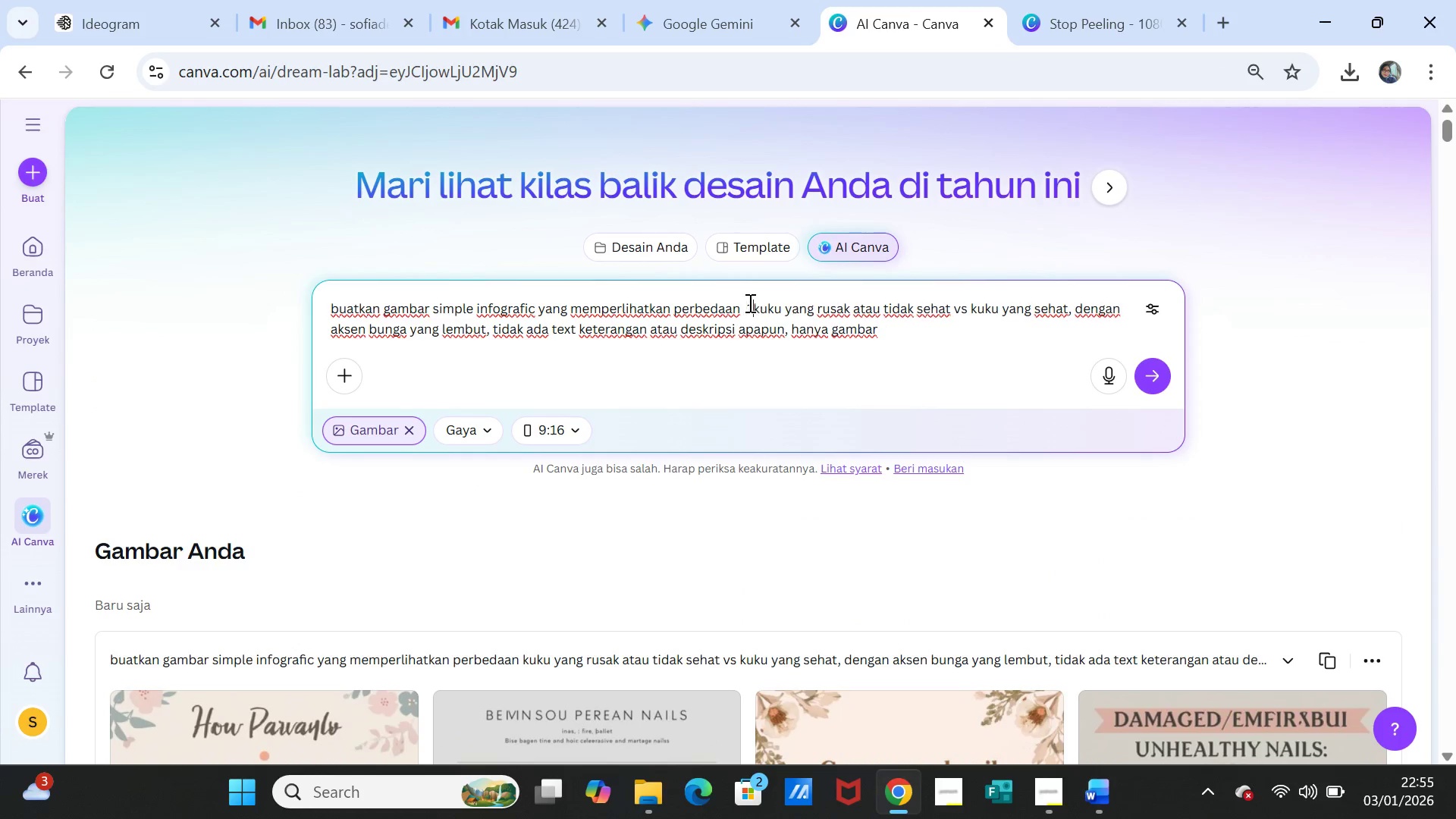 
key(1)
 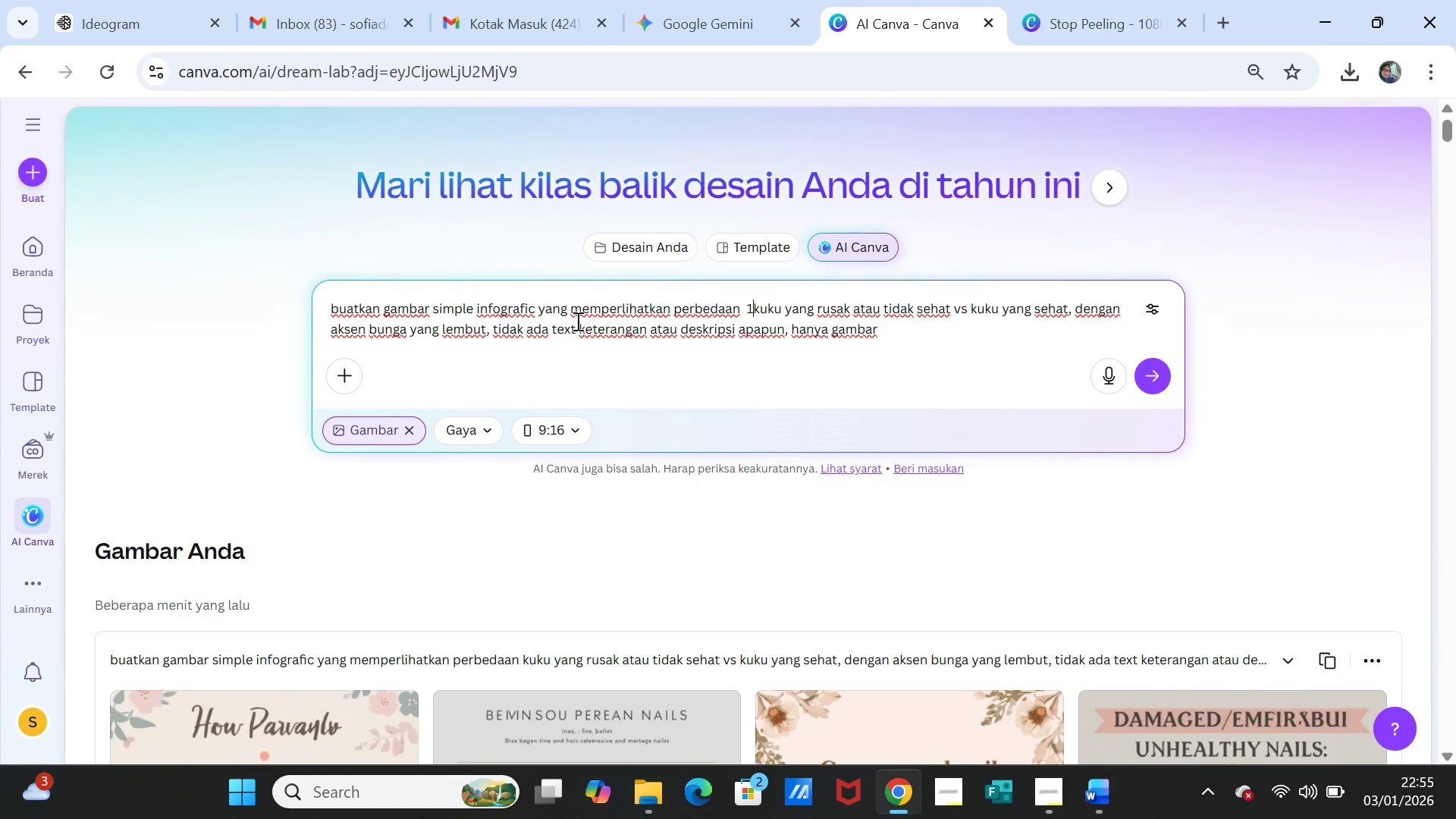 
key(Space)
 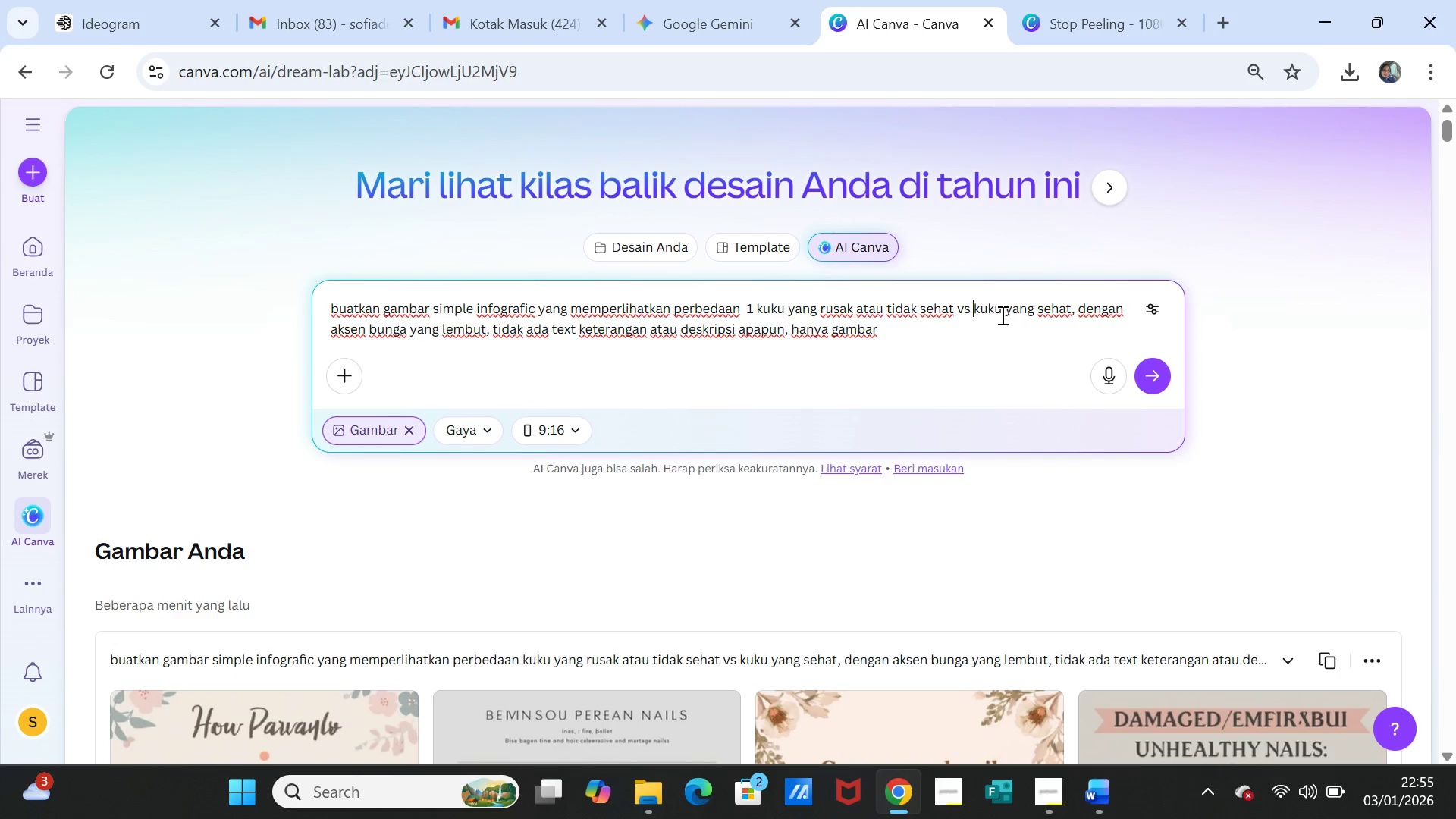 
key(Space)
 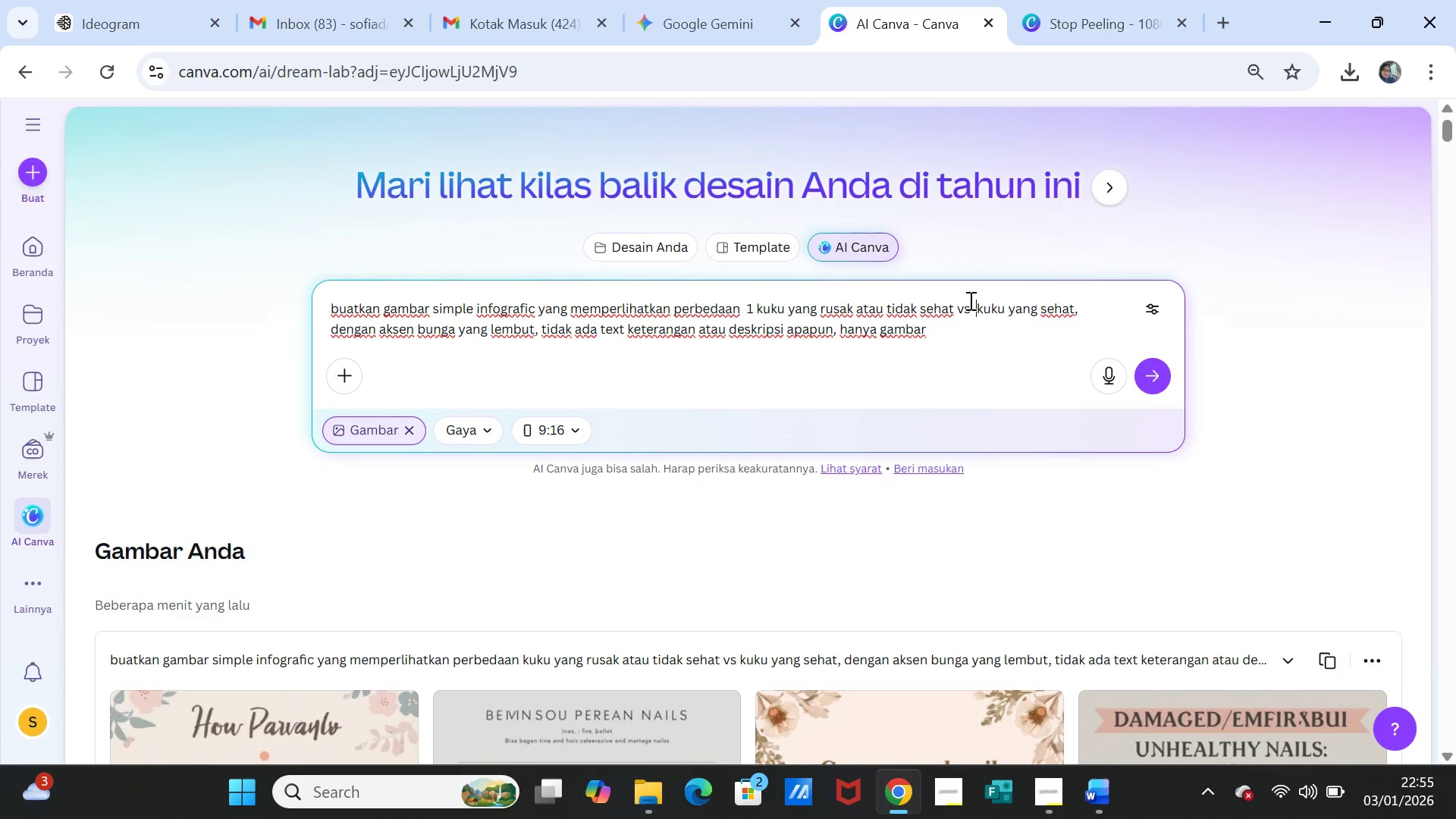 
key(1)
 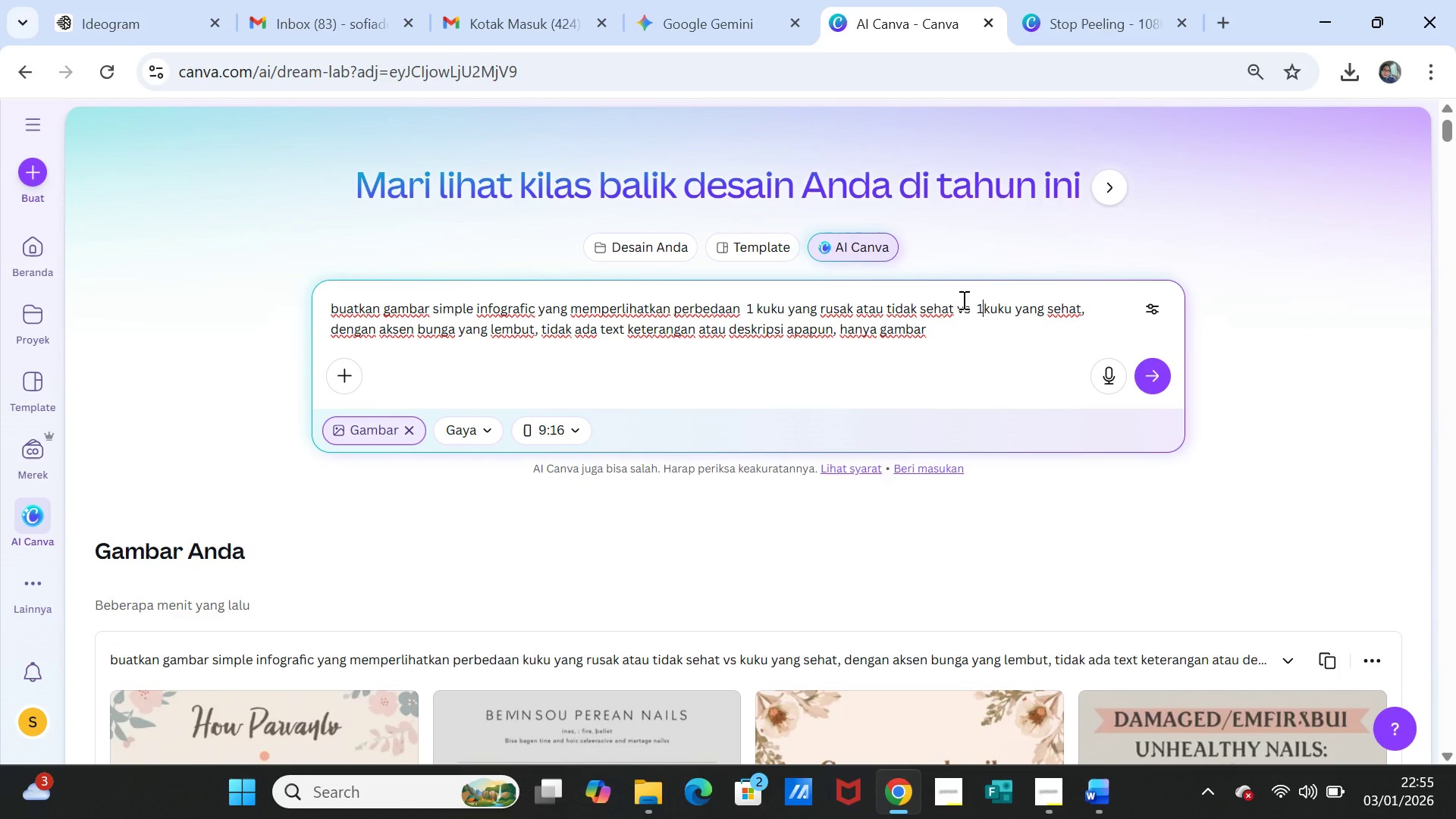 
key(Space)
 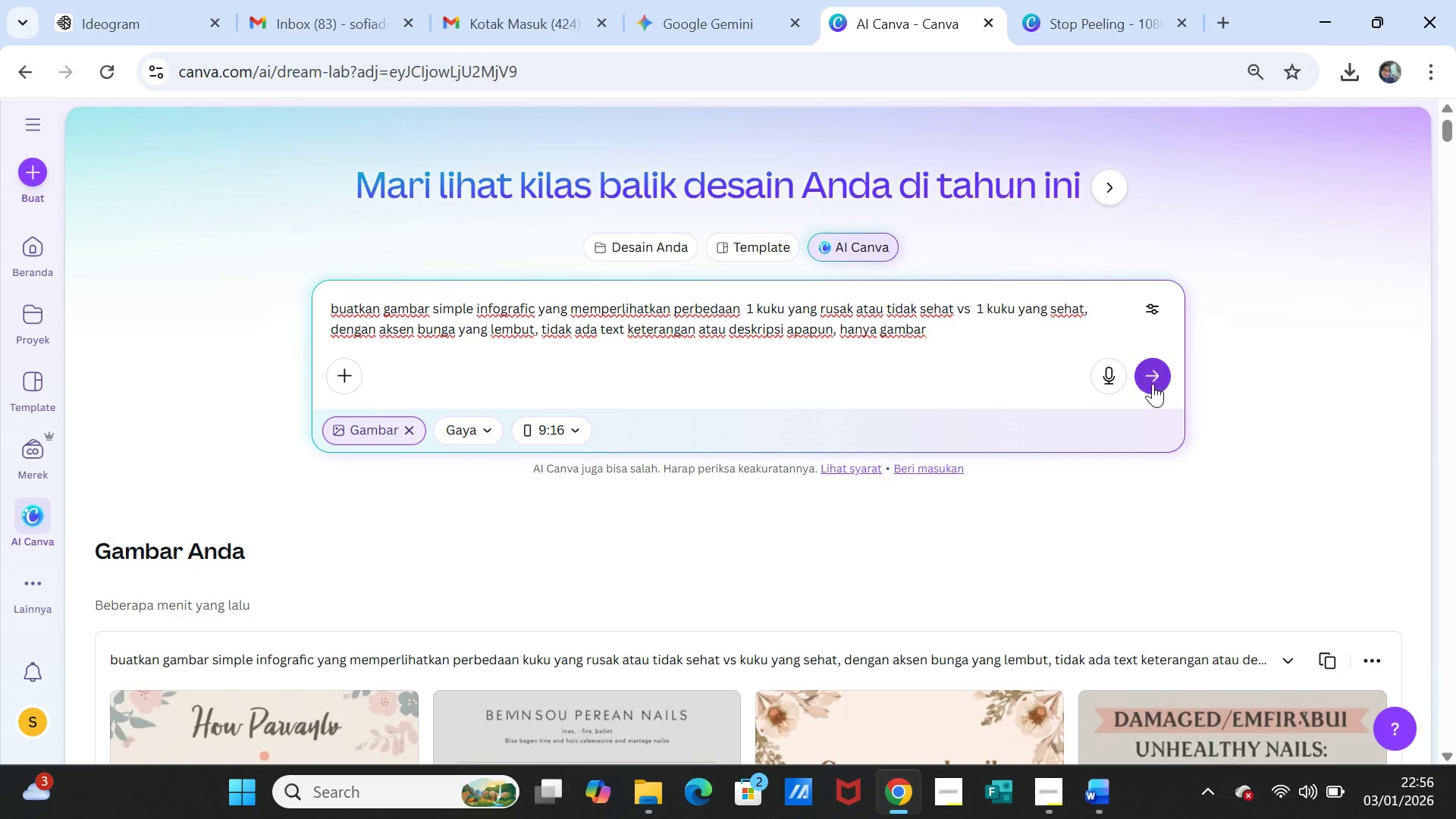 
left_click([1153, 376])
 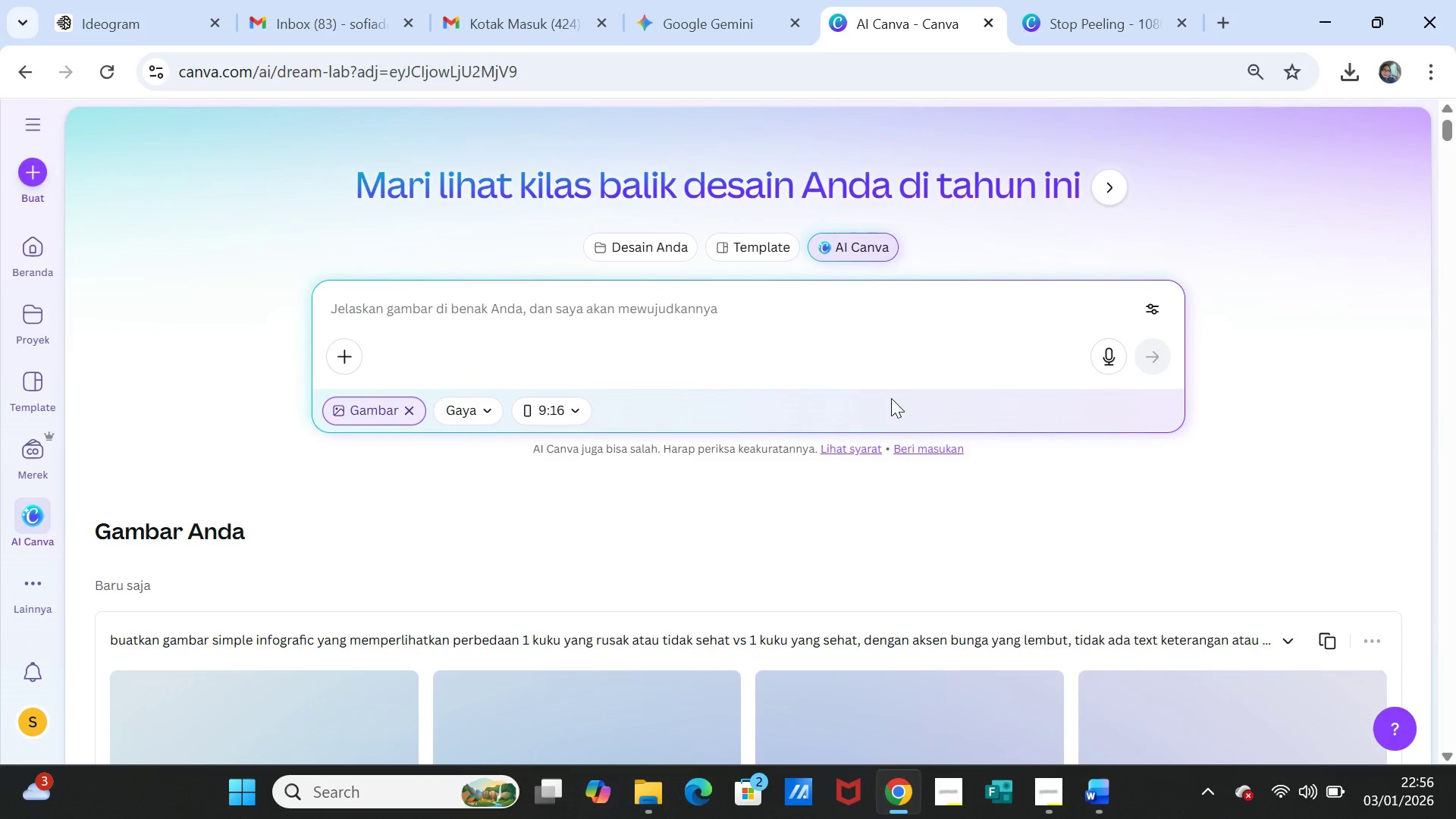 
wait(9.17)
 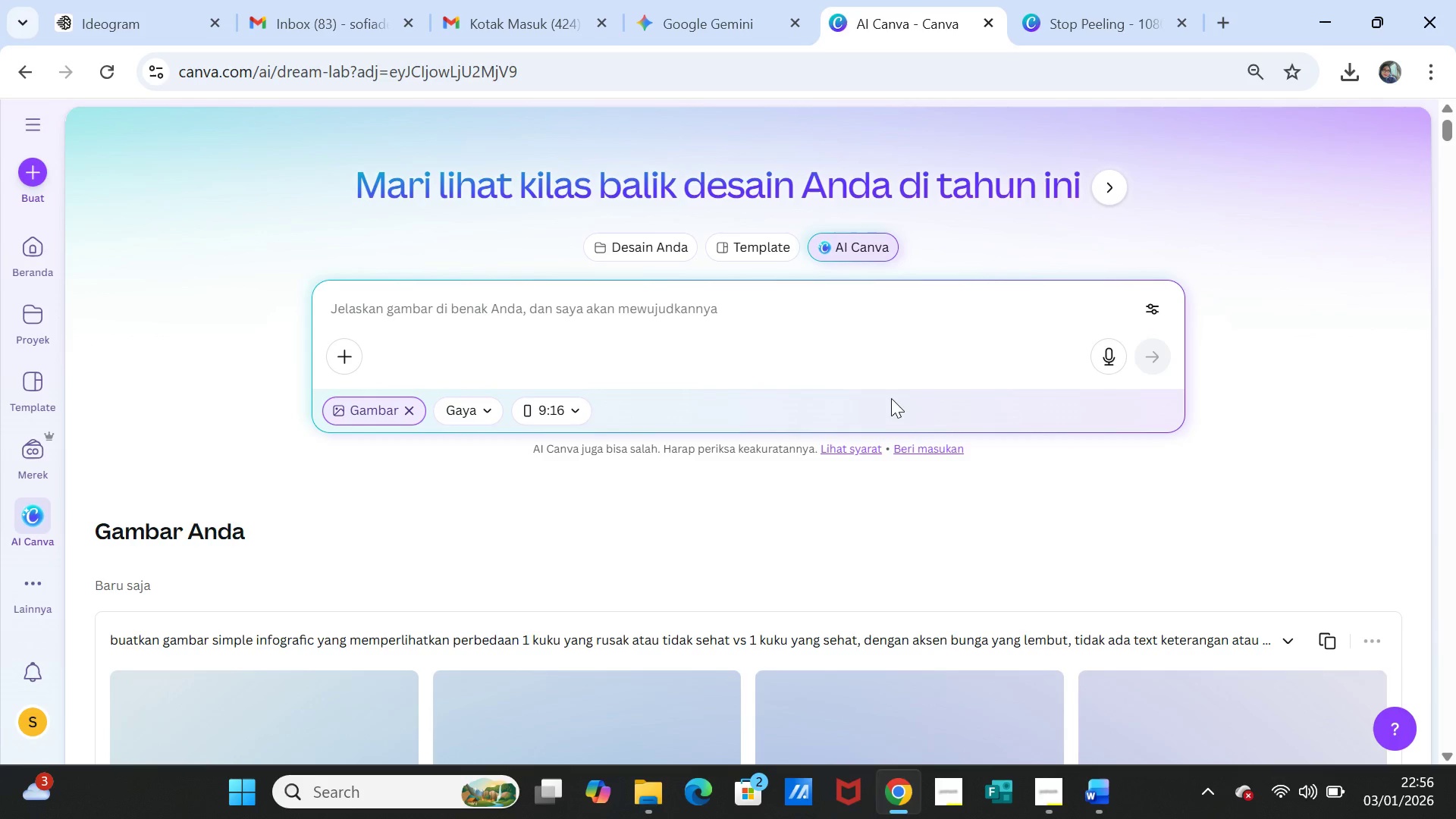 
scroll: coordinate [755, 429], scroll_direction: down, amount: 5.0
 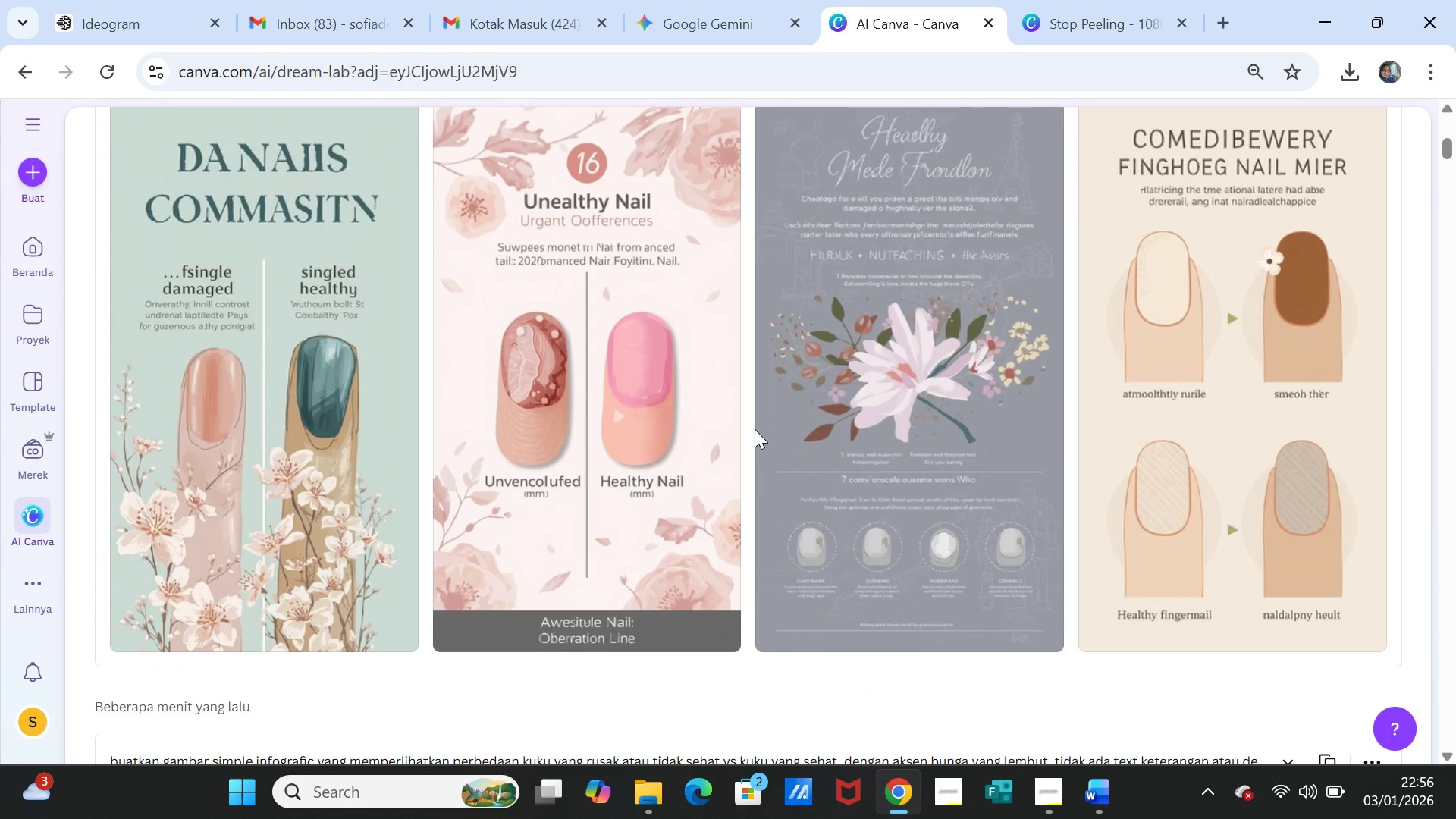 
scroll: coordinate [755, 429], scroll_direction: up, amount: 6.0
 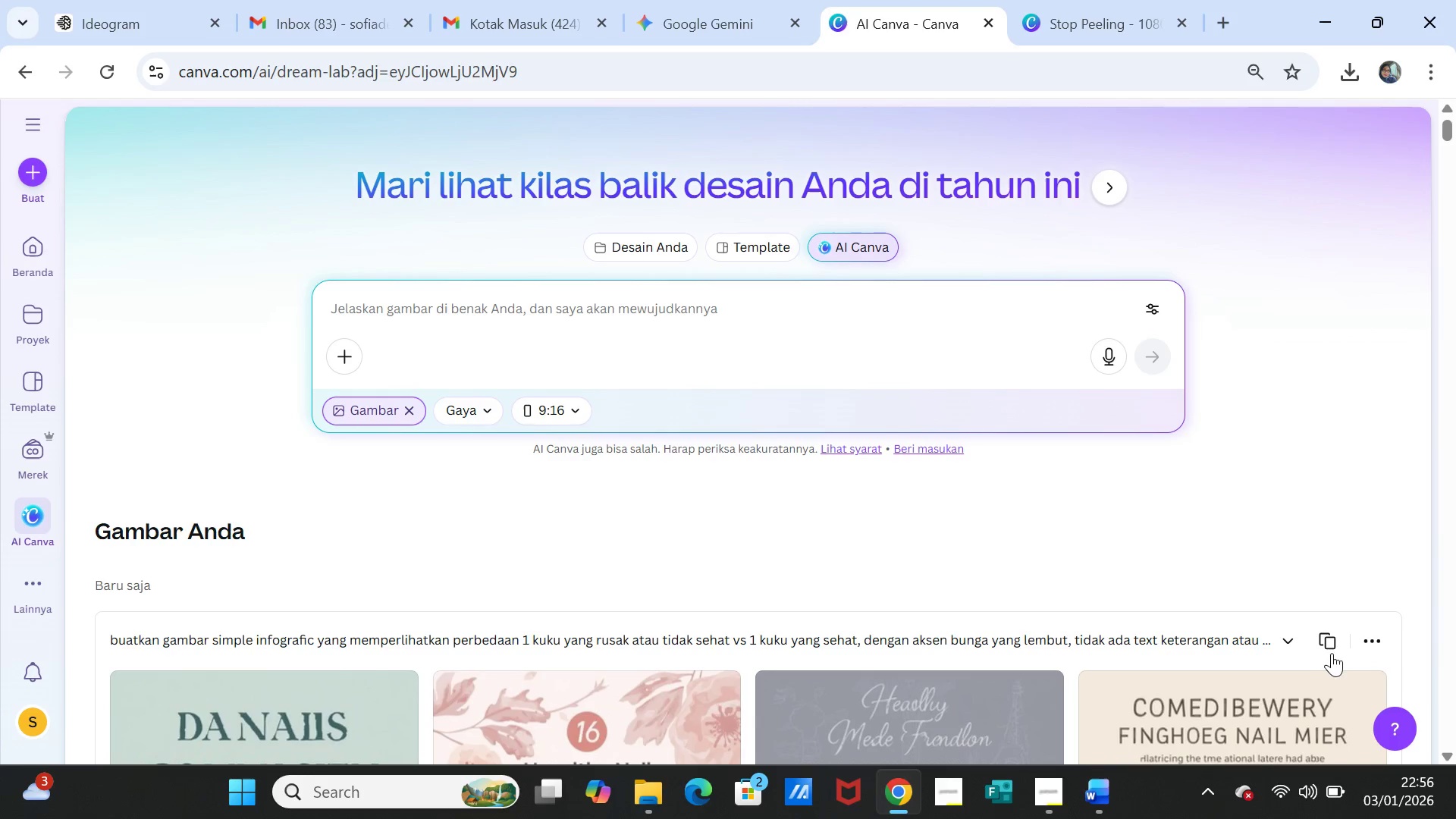 
left_click([1321, 639])
 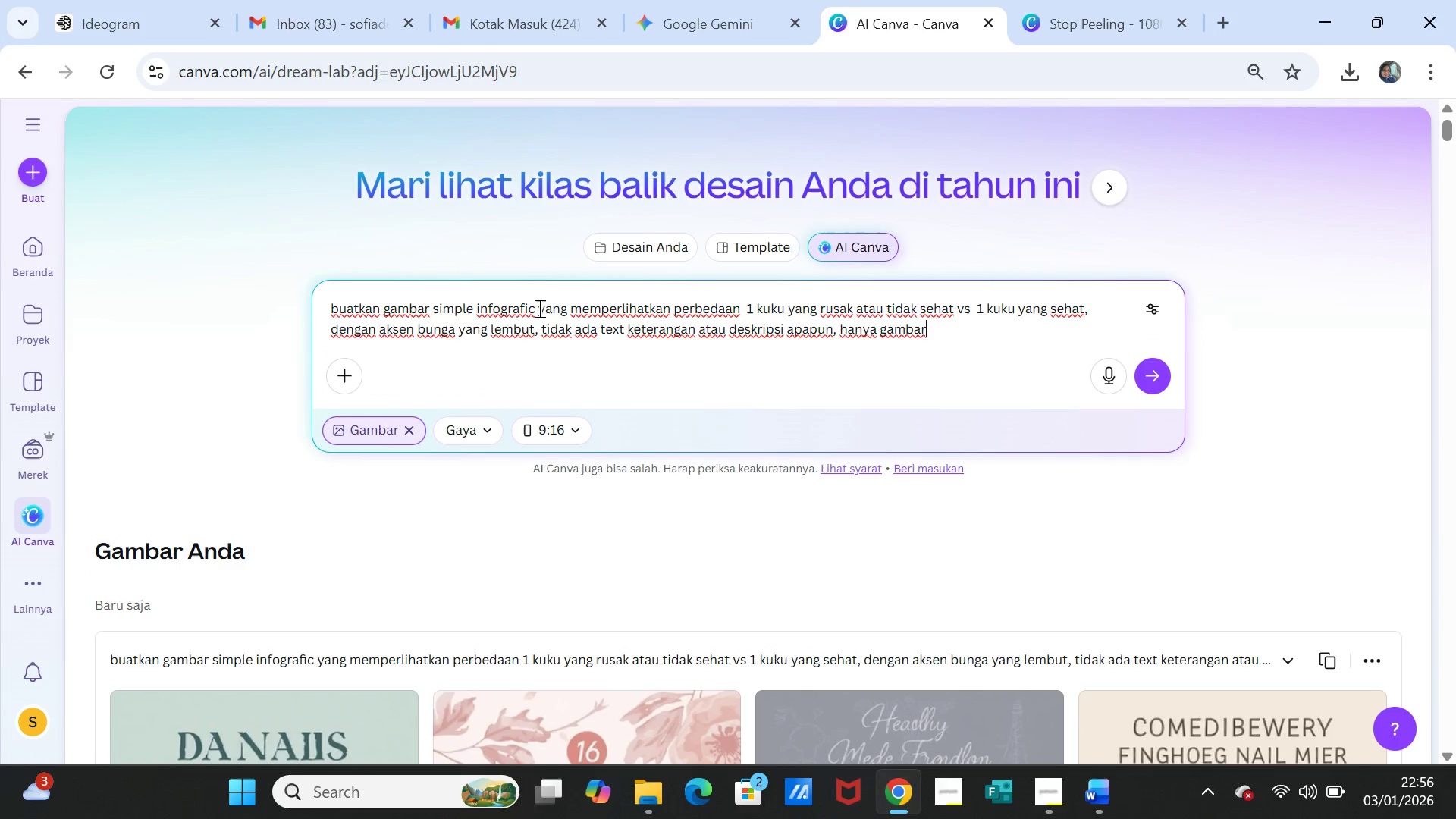 
wait(5.91)
 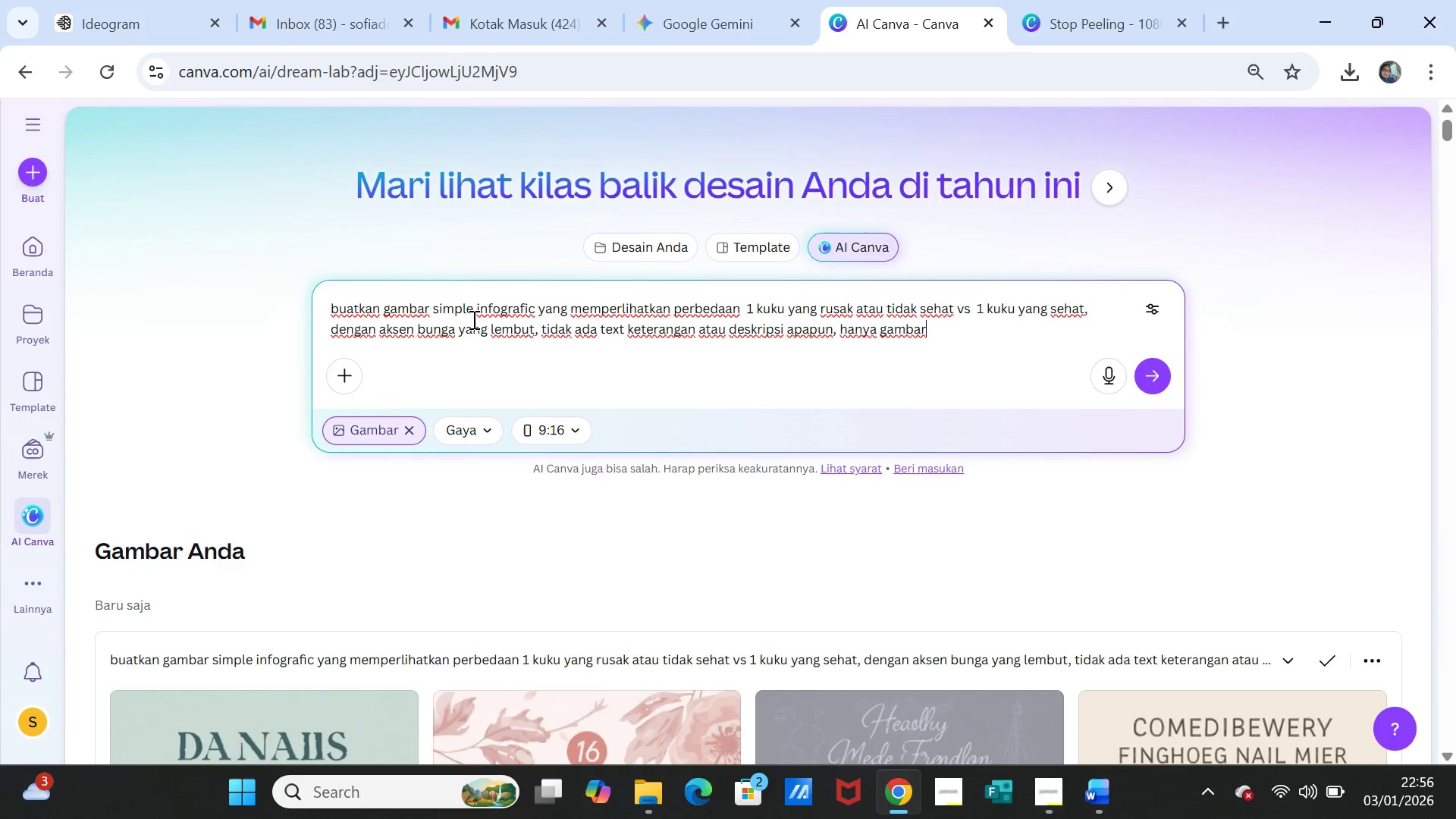 
left_click_drag(start_coordinate=[535, 307], to_coordinate=[434, 305])
 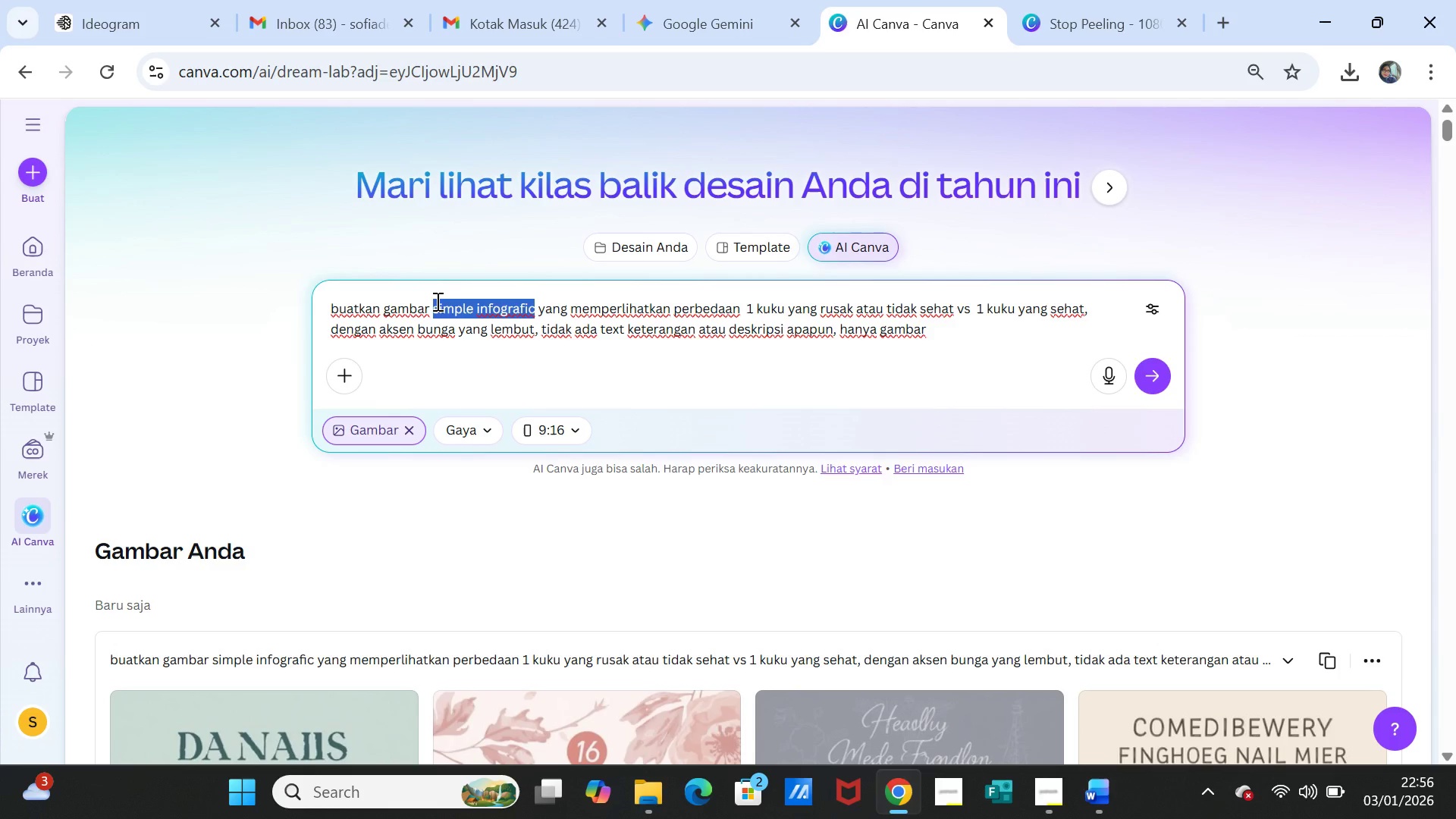 
type(realistic)
 